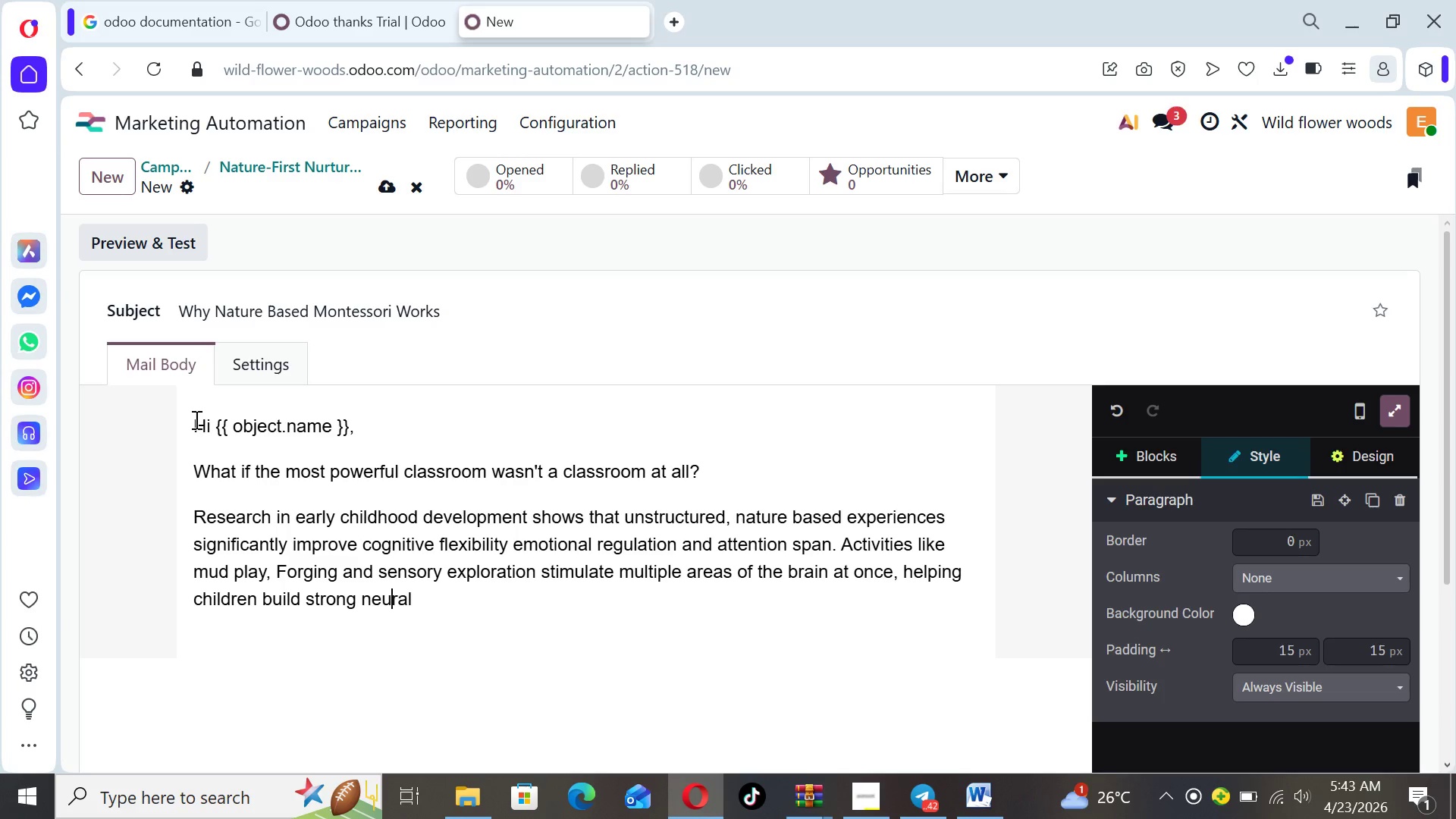 
key(ArrowRight)
 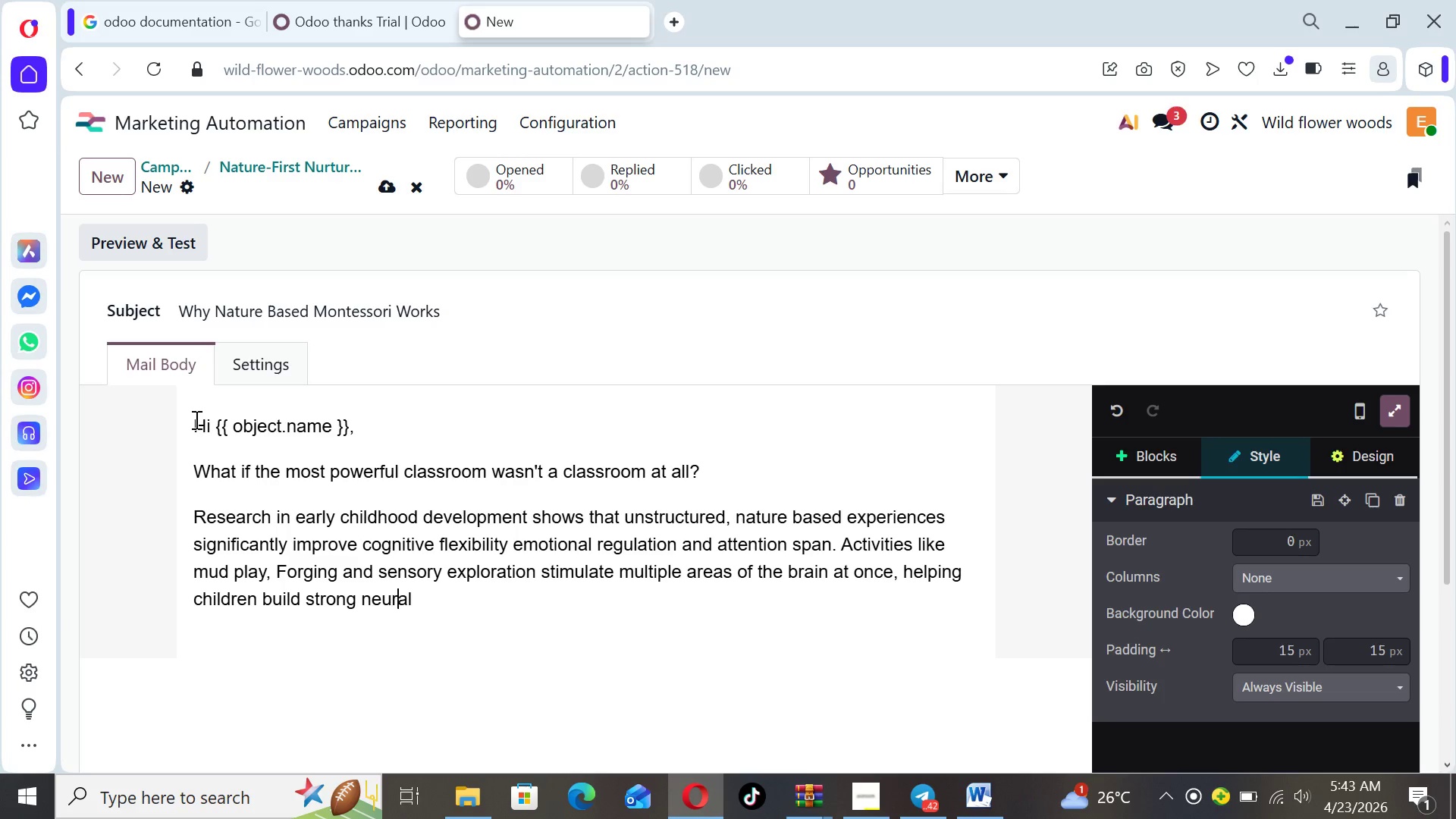 
key(ArrowRight)
 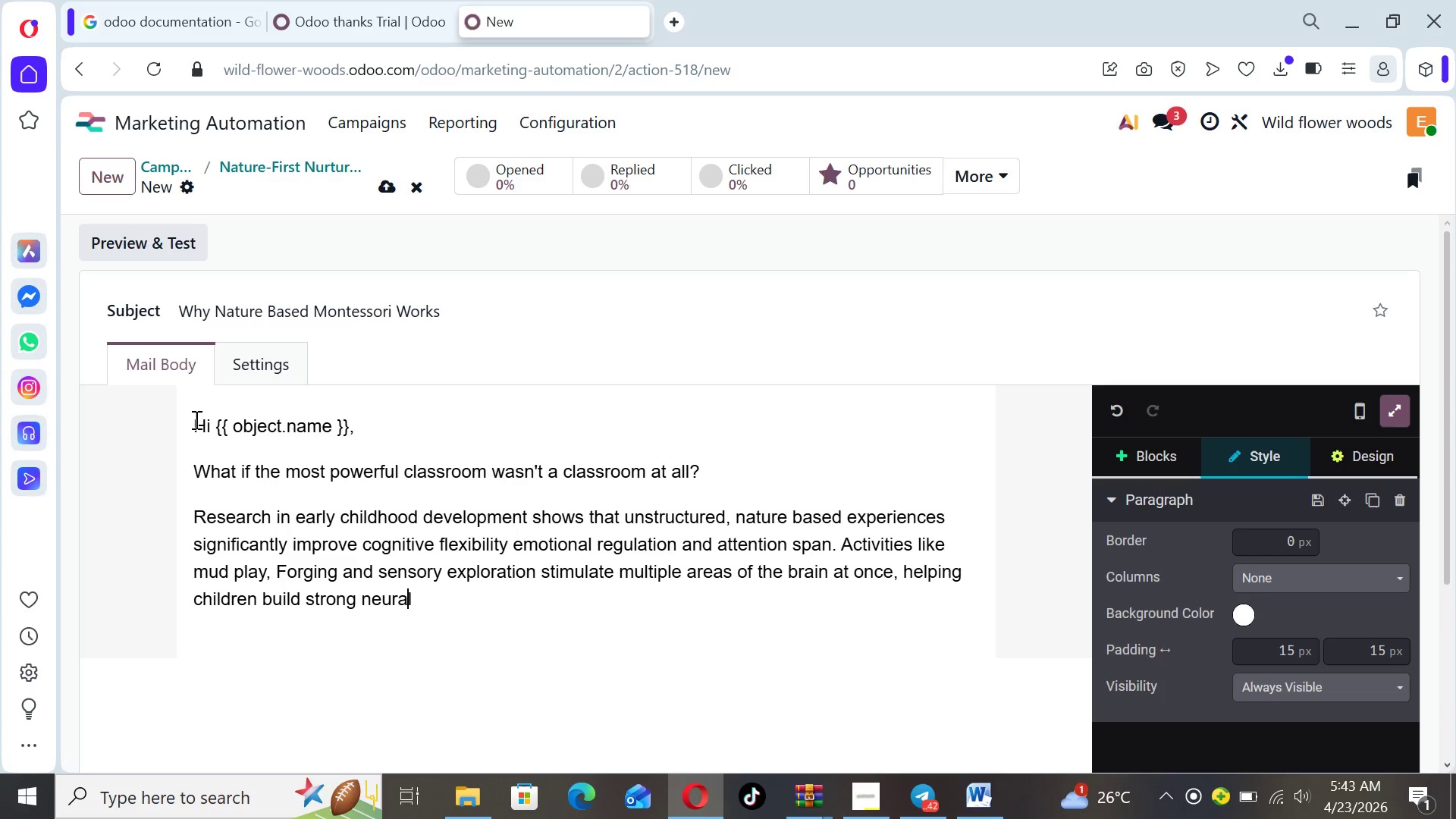 
key(ArrowRight)
 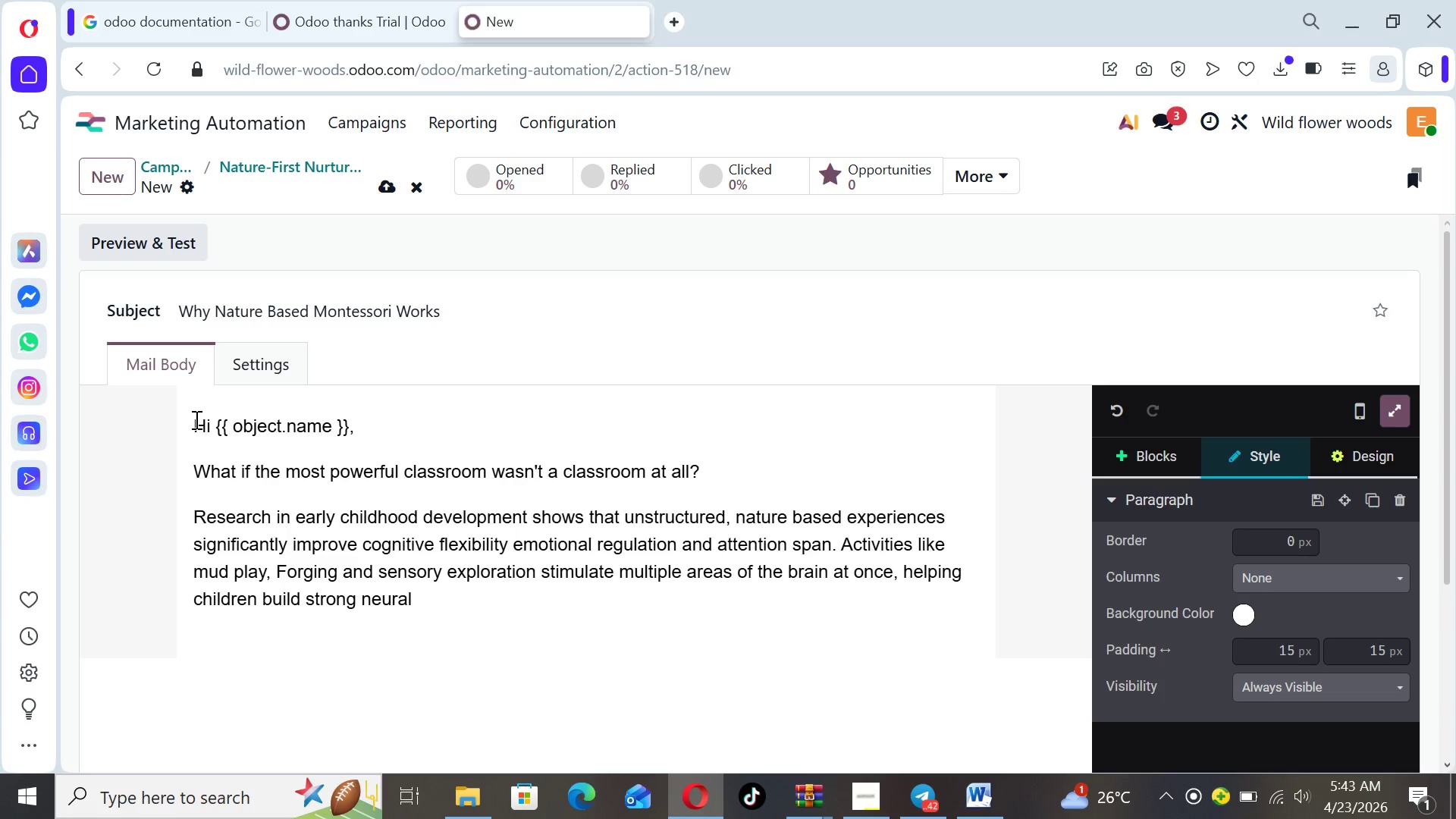 
key(ArrowRight)
 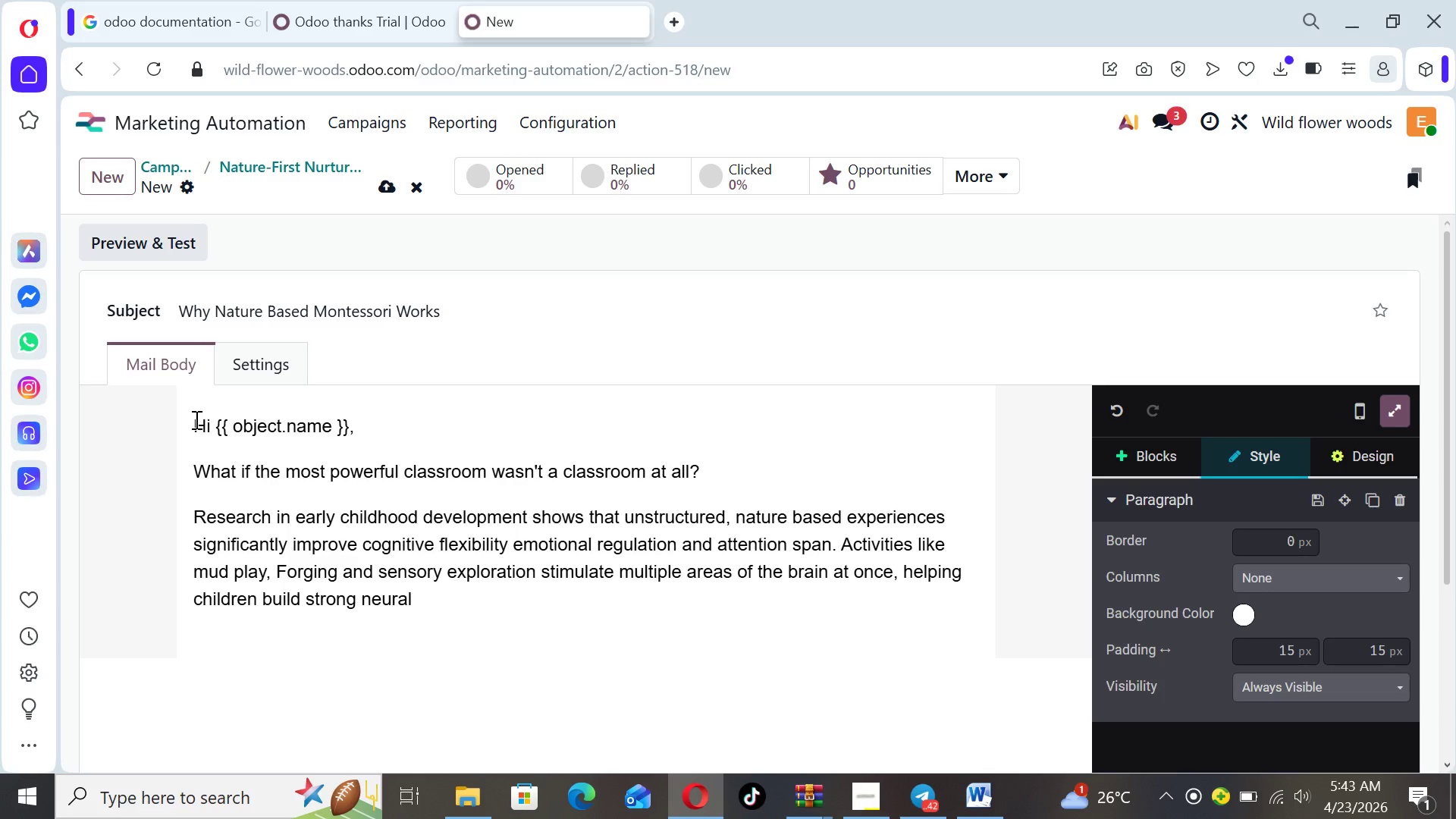 
type( connections.)
 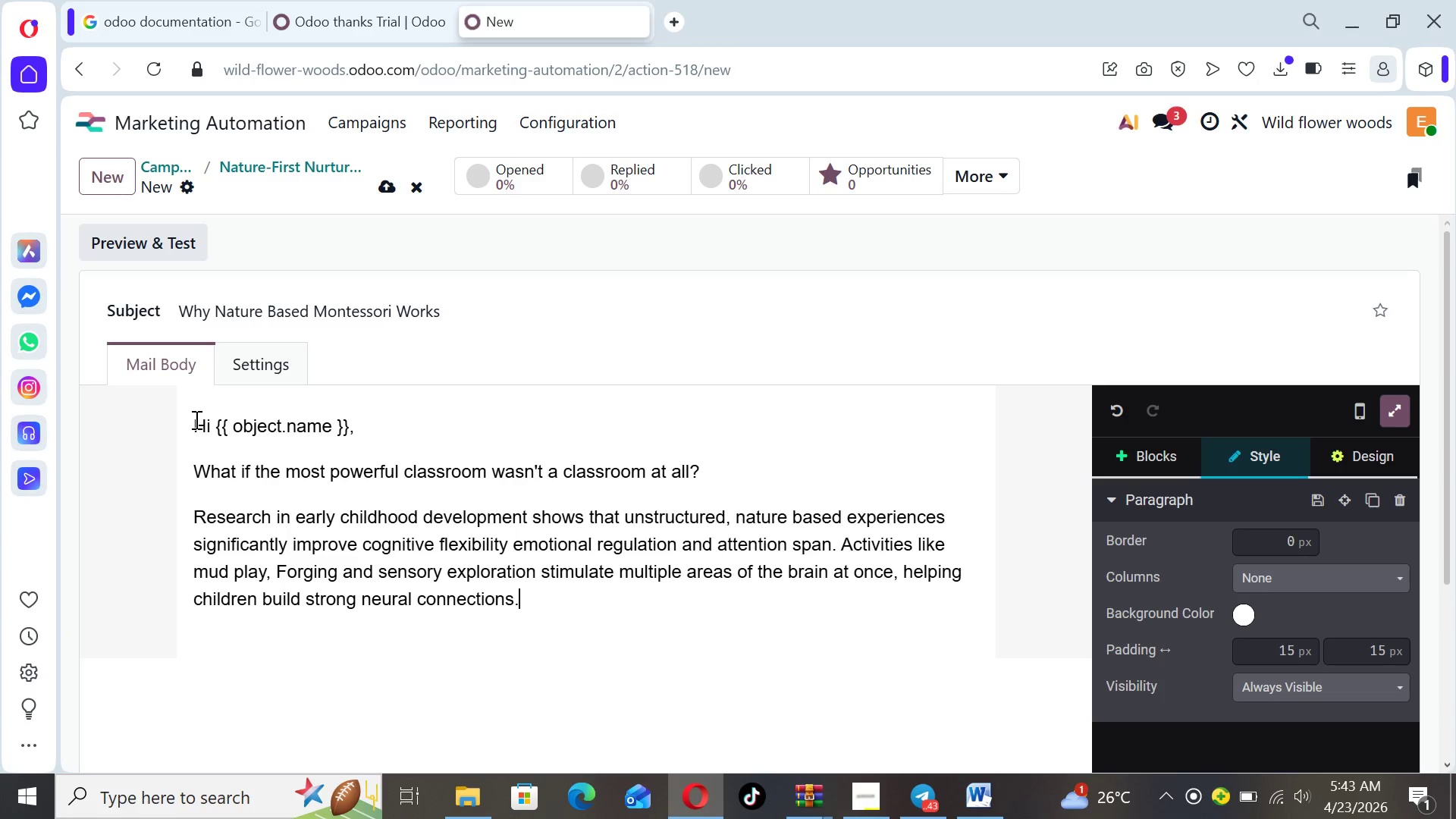 
key(Enter)
 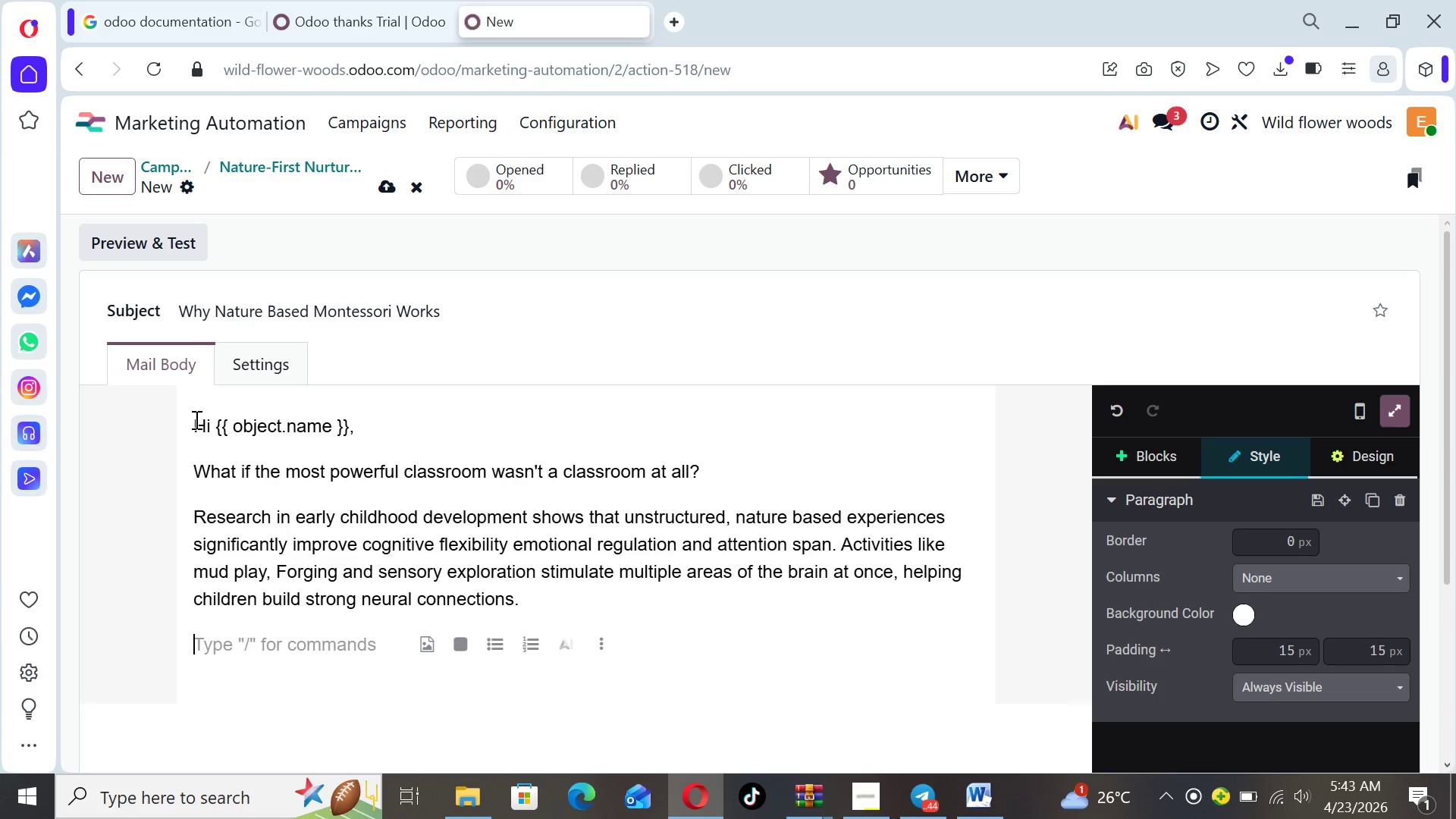 
type(In Montessori environment )
 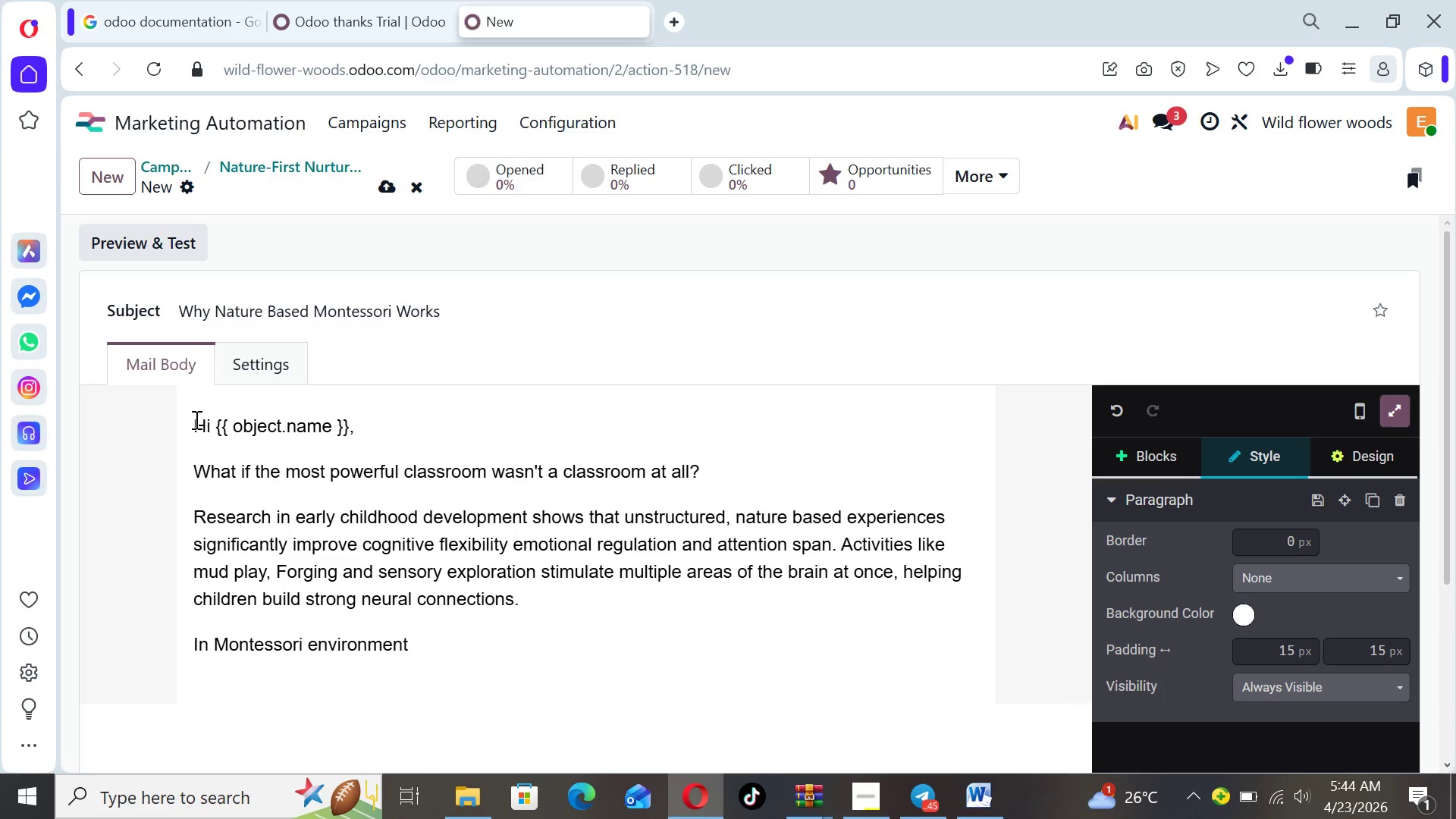 
type(these experiences are intentional. Chl)
key(Backspace)
type(ildren ar )
key(Backspace)
type(e )
 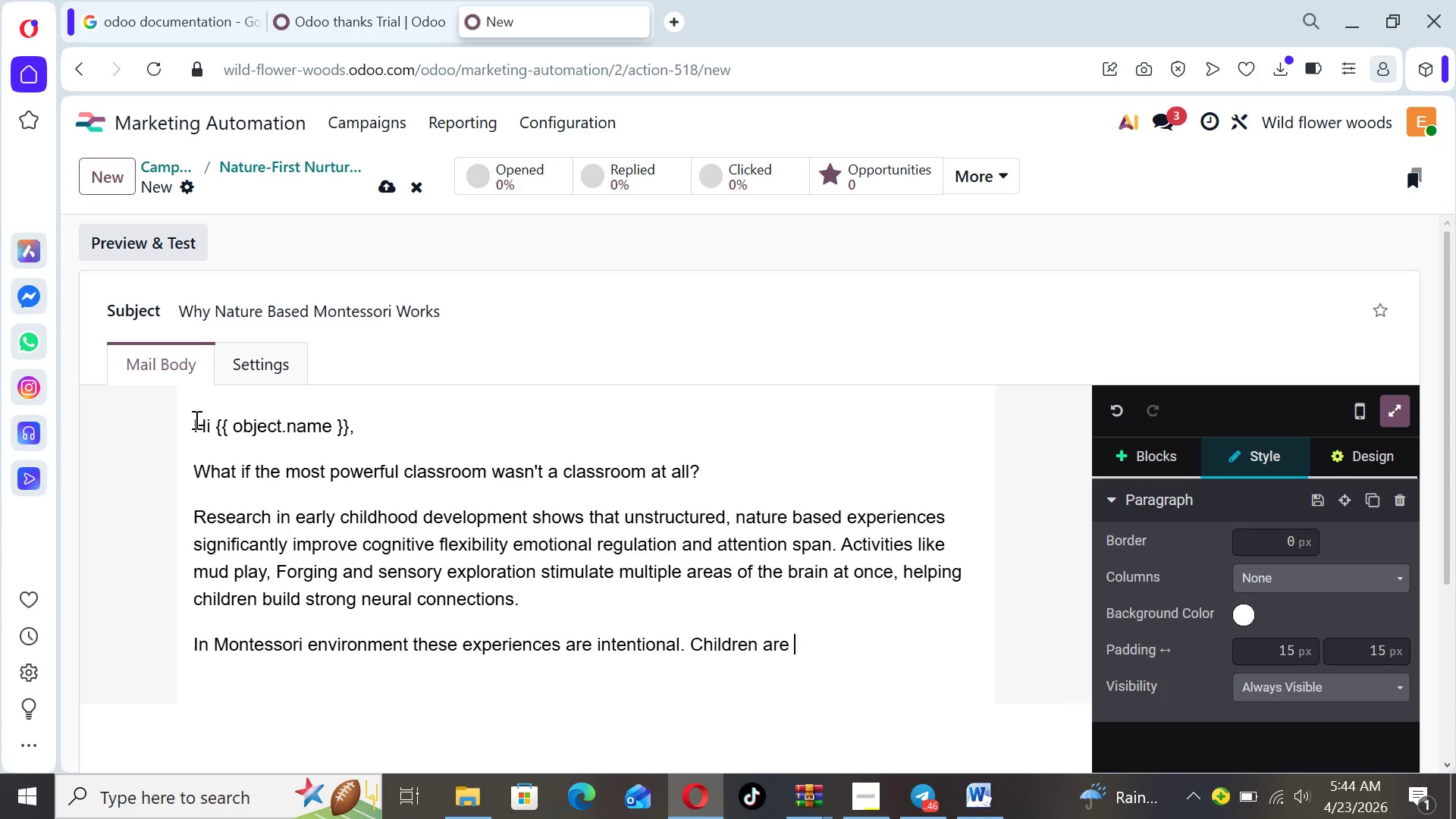 
type(guided not directed )
 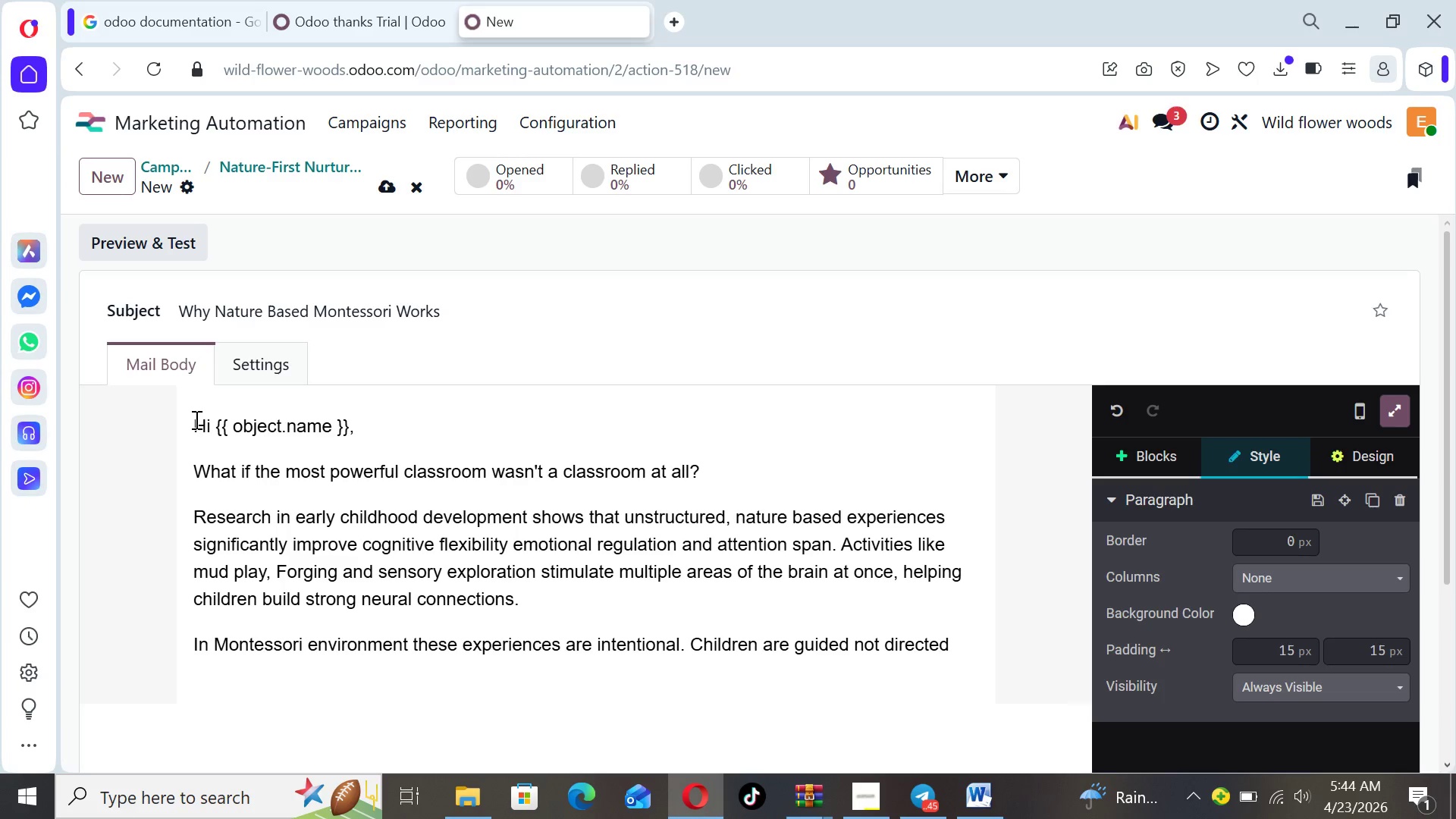 
type(allowin g )
key(Backspace)
key(Backspace)
key(Backspace)
type(g them o )
key(Backspace)
type(tm)
key(Backspace)
key(Backspace)
key(Backspace)
type(to develop)
 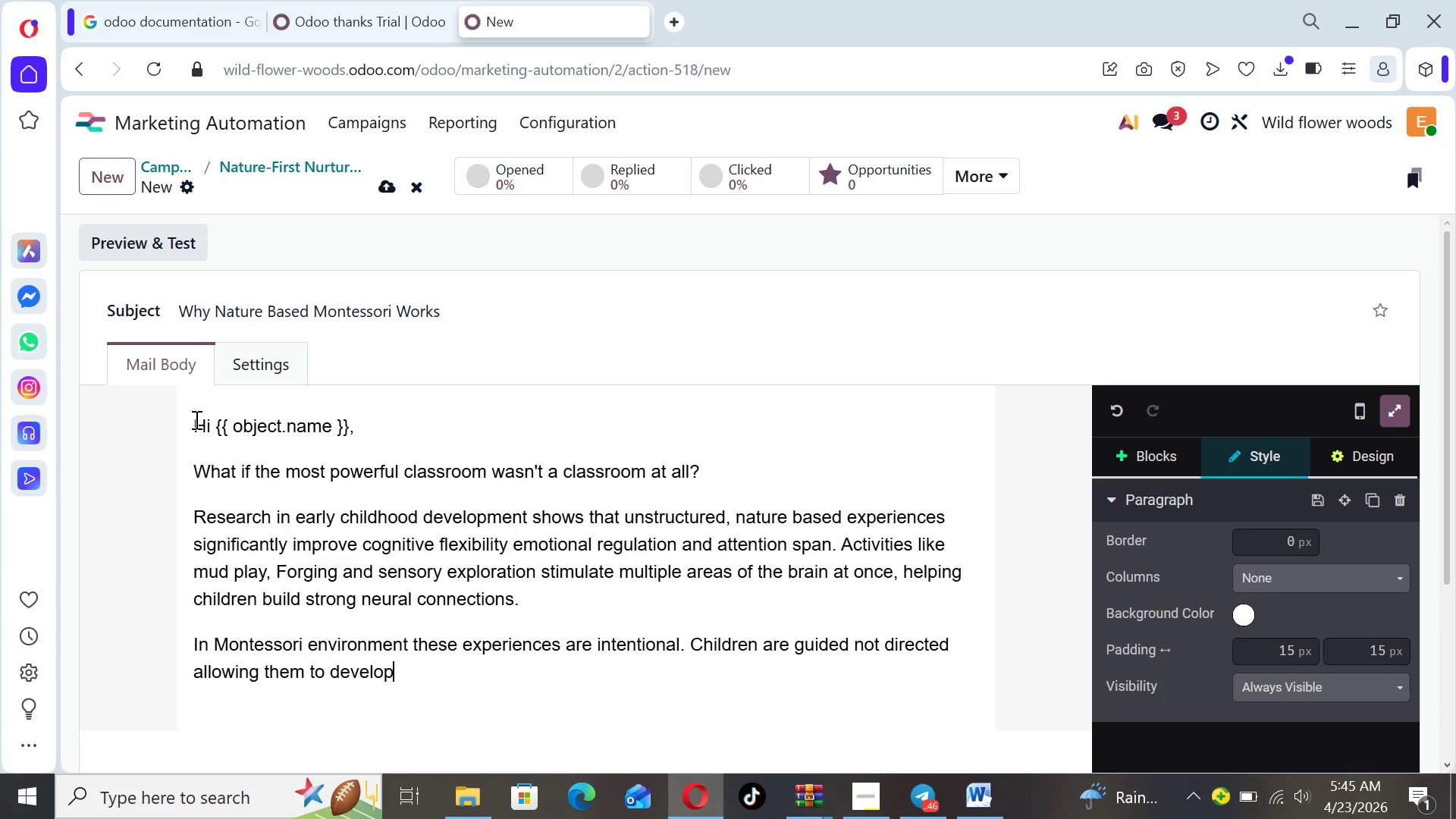 
wait(5.61)
 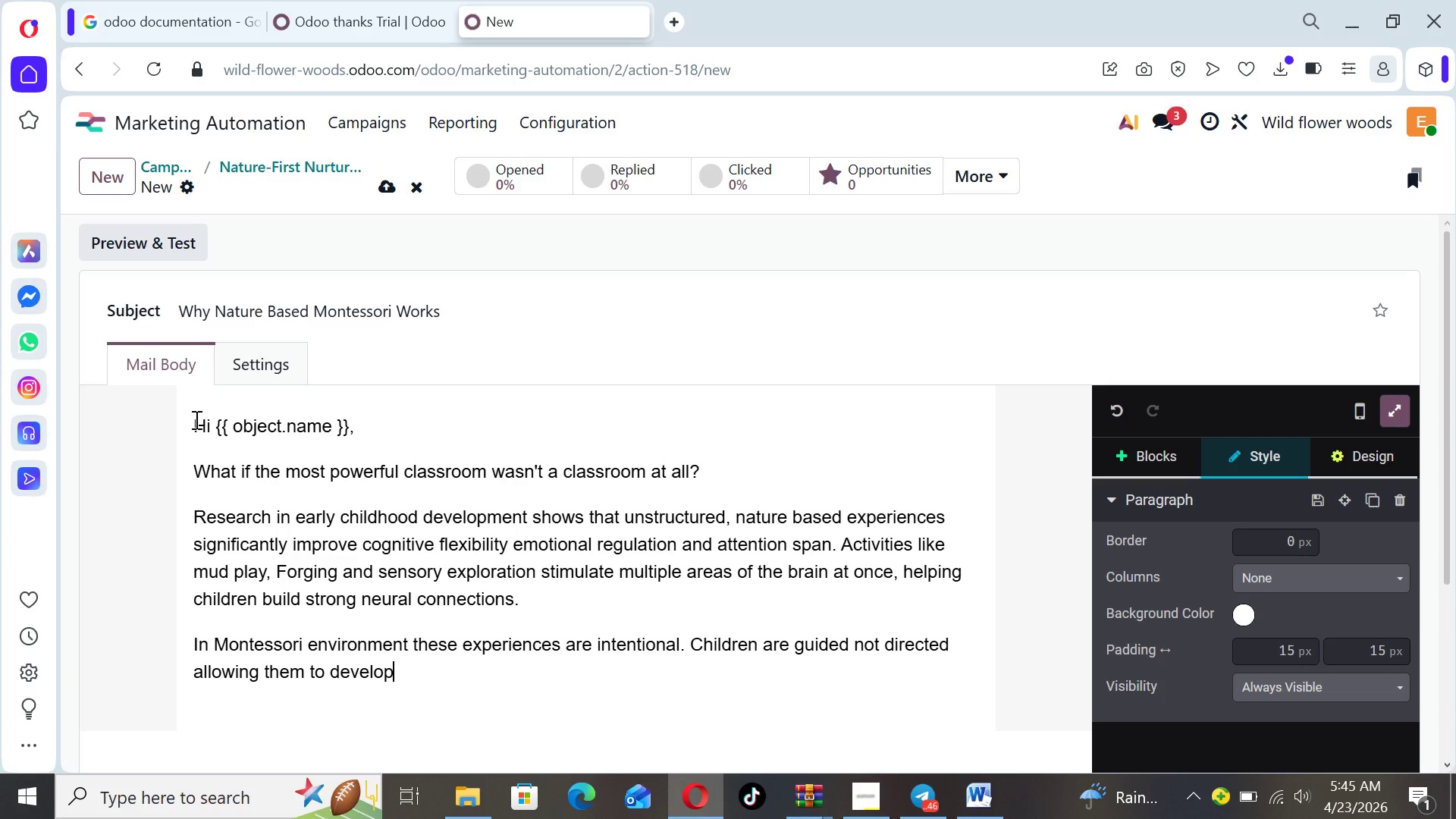 
type( in de)
 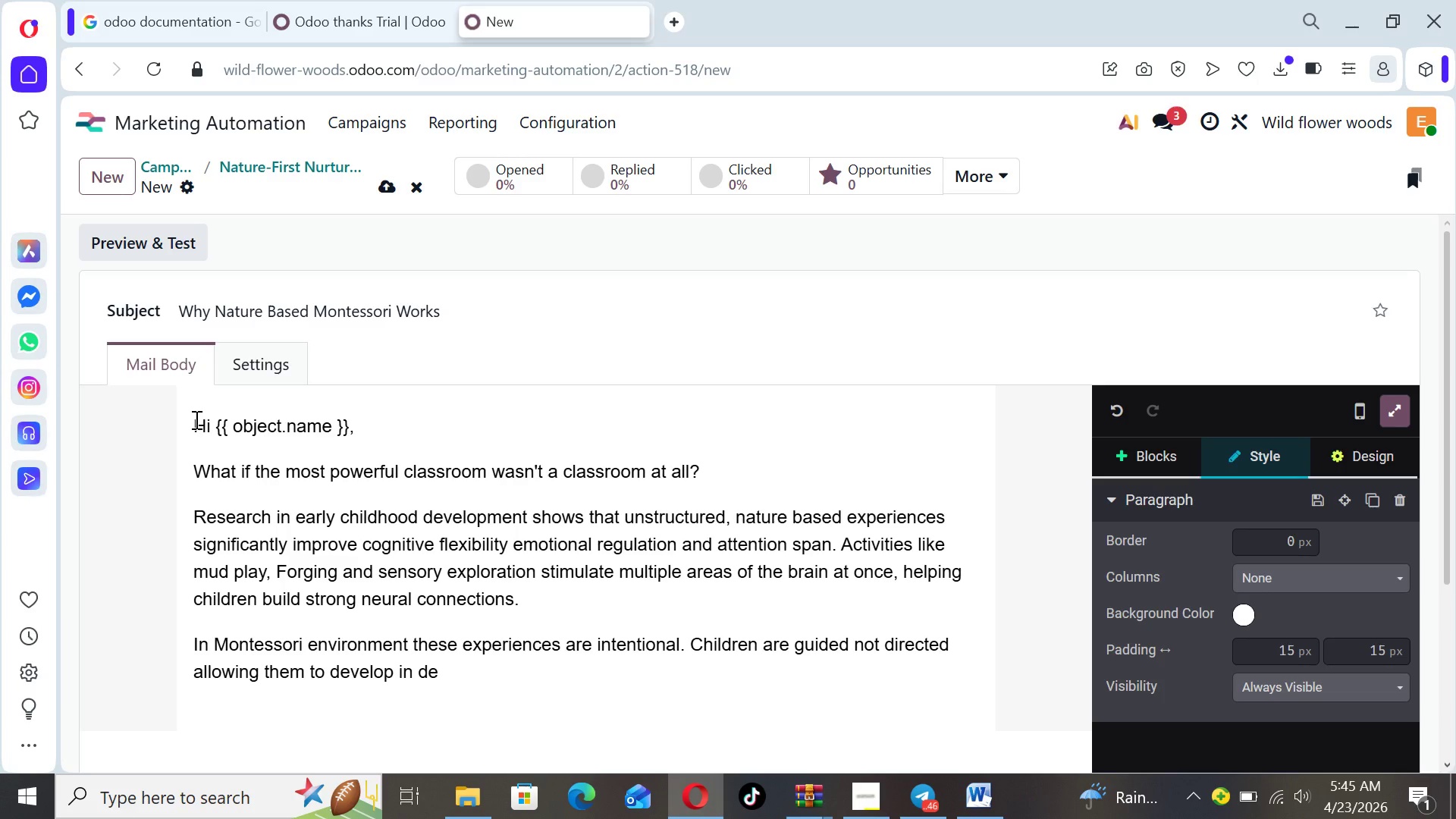 
key(ArrowLeft)
 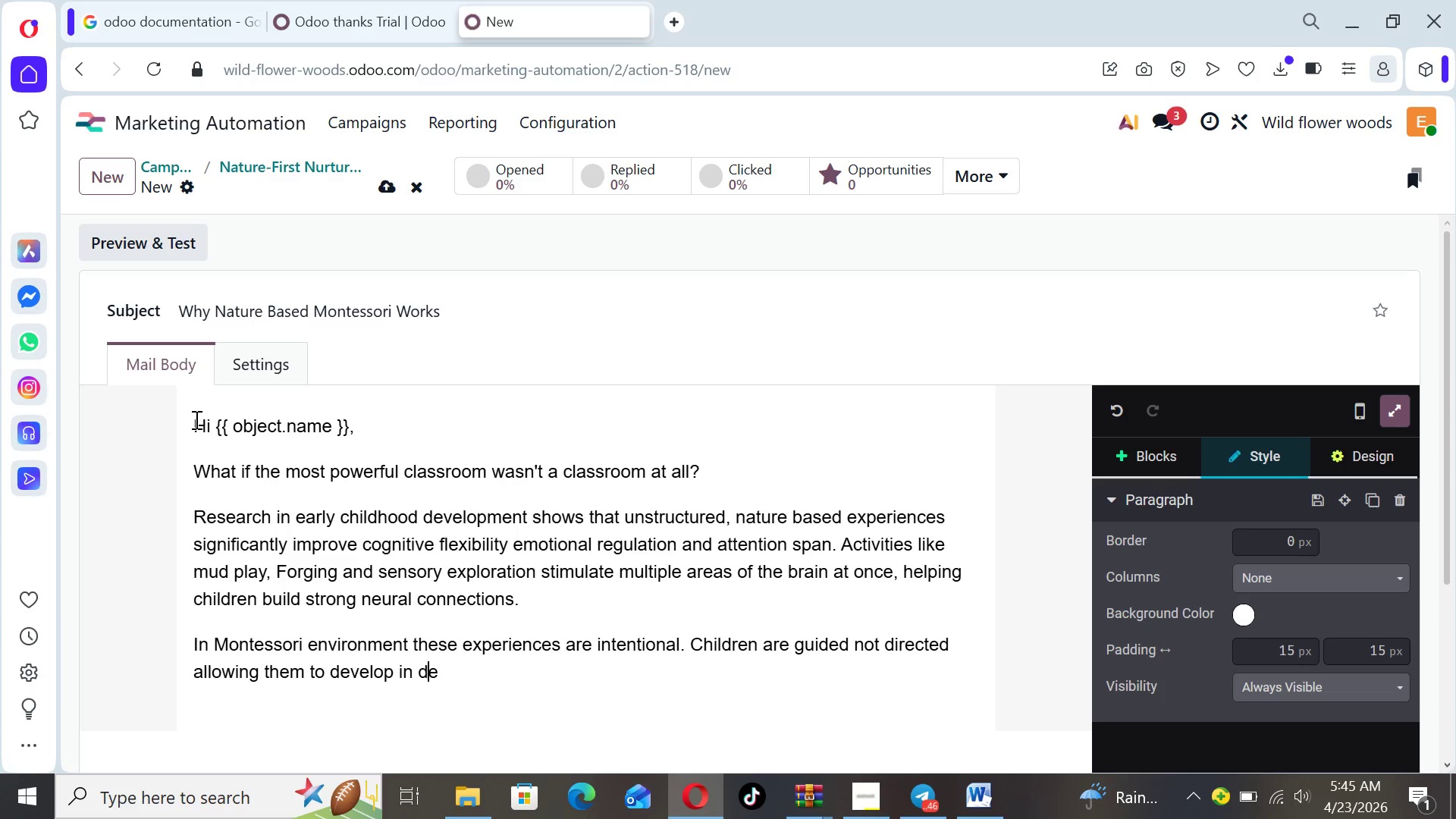 
key(ArrowLeft)
 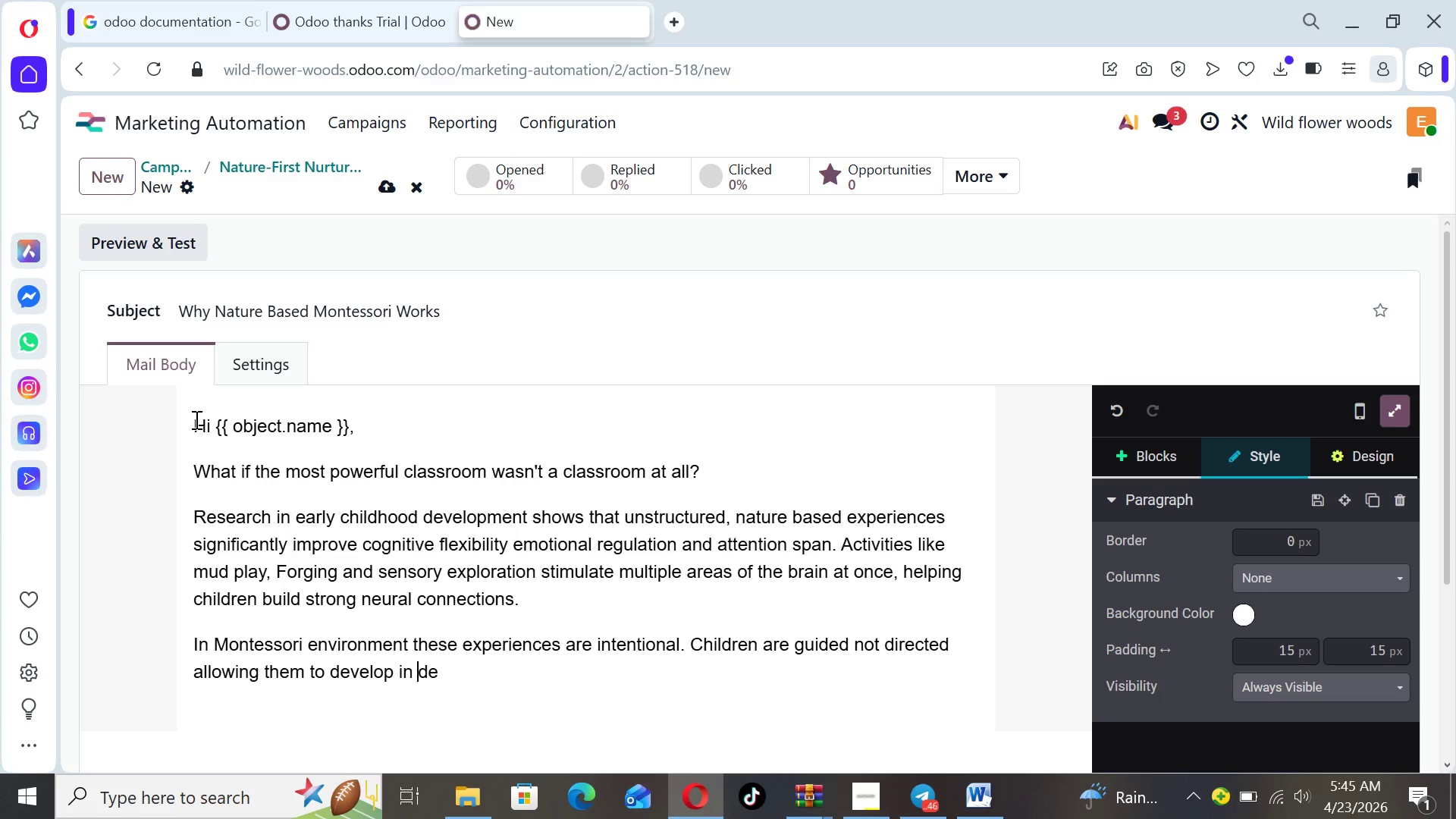 
key(Backspace)
 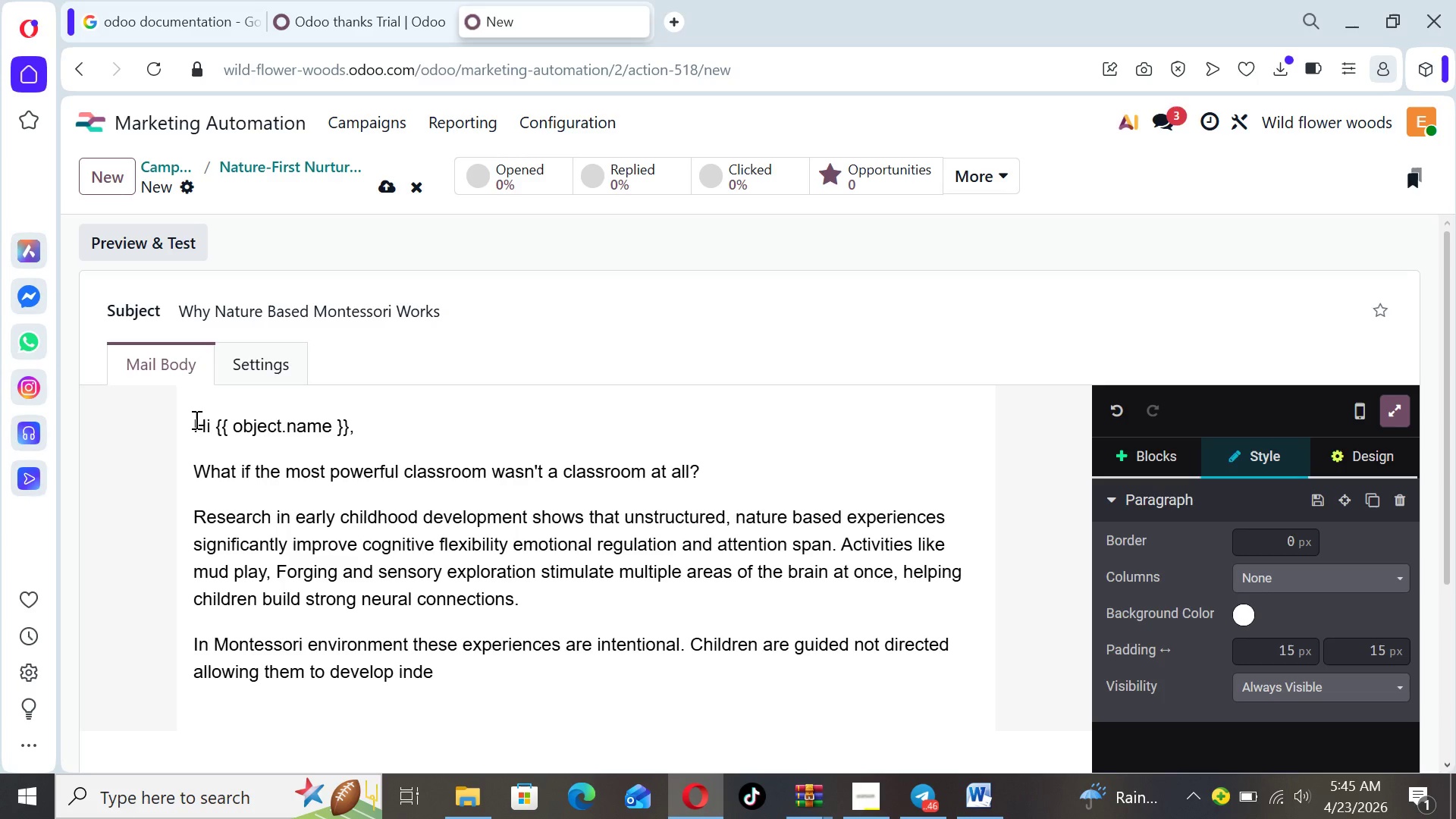 
key(ArrowRight)
 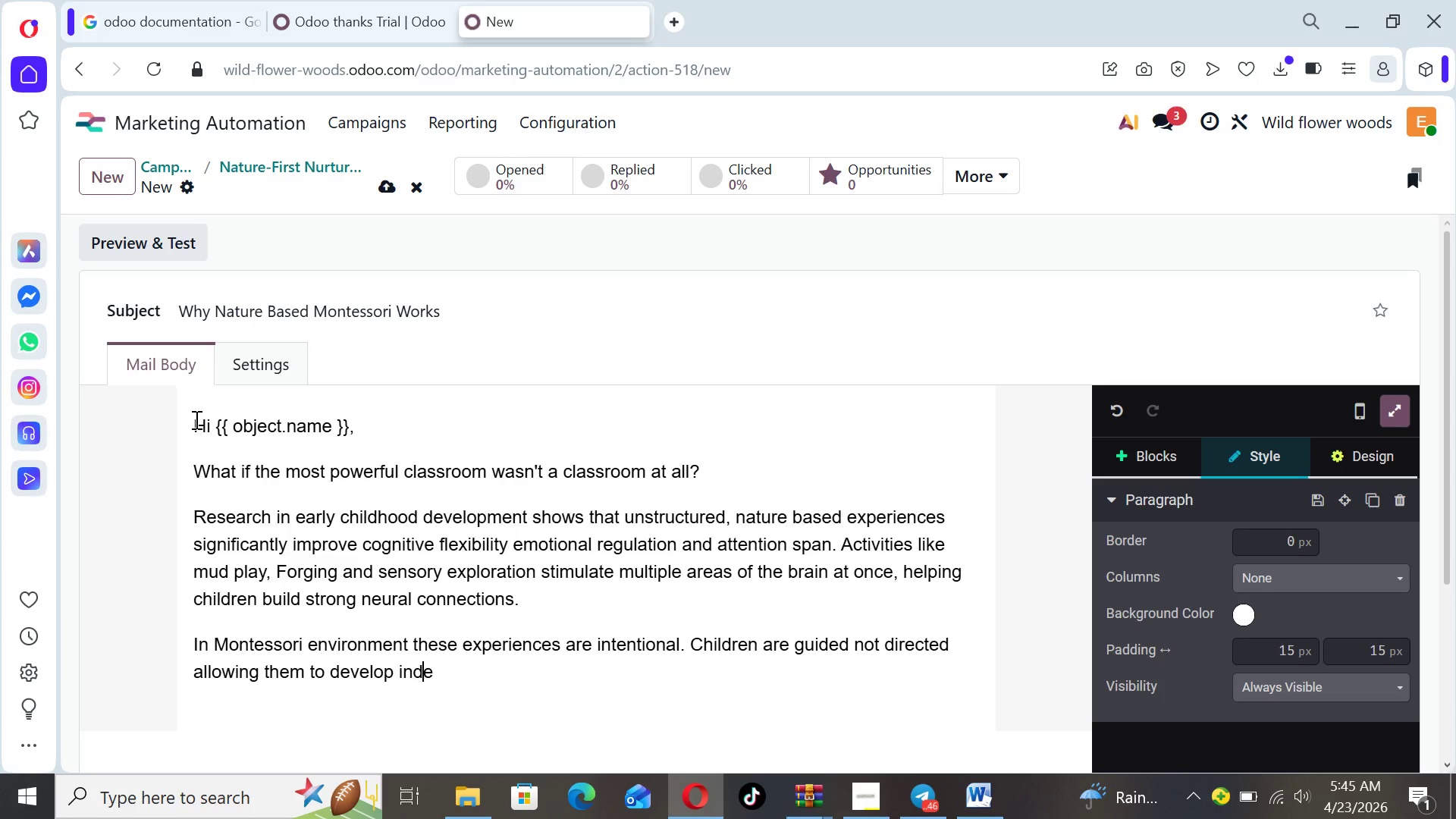 
key(ArrowRight)
 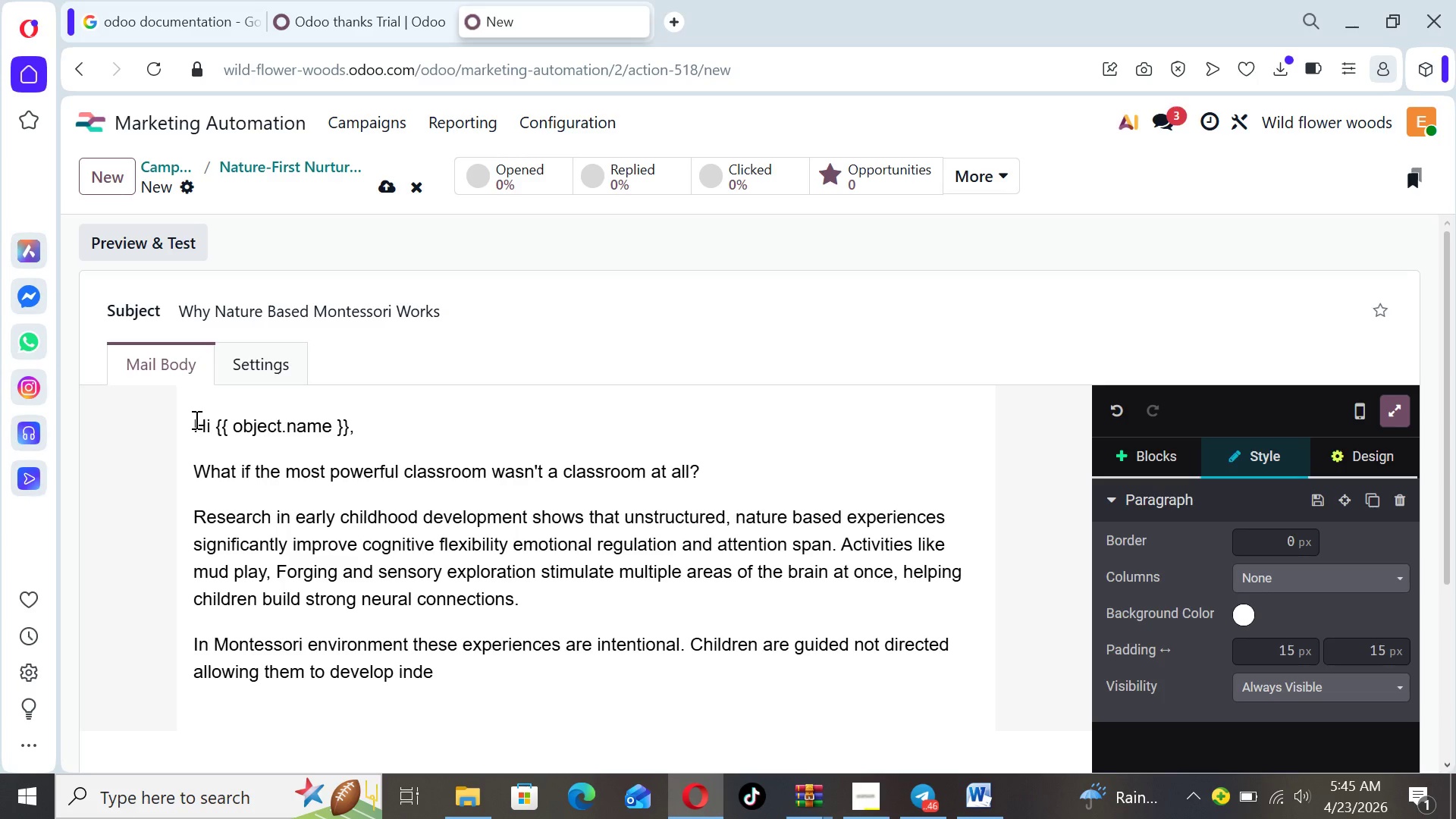 
type(pen d)
key(Backspace)
key(Backspace)
type(den ce)
key(Backspace)
key(Backspace)
key(Backspace)
type(ce)
 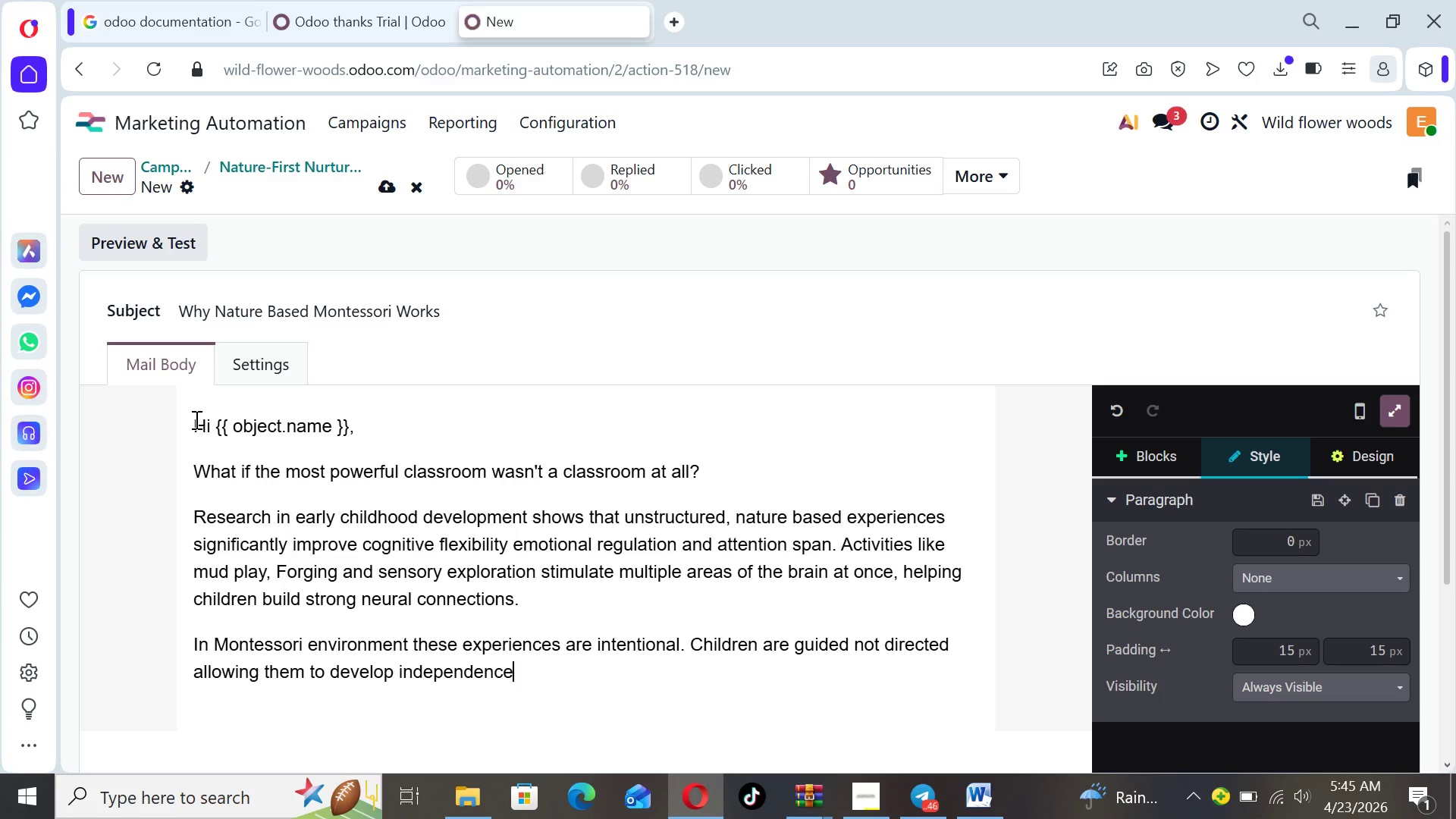 
wait(5.78)
 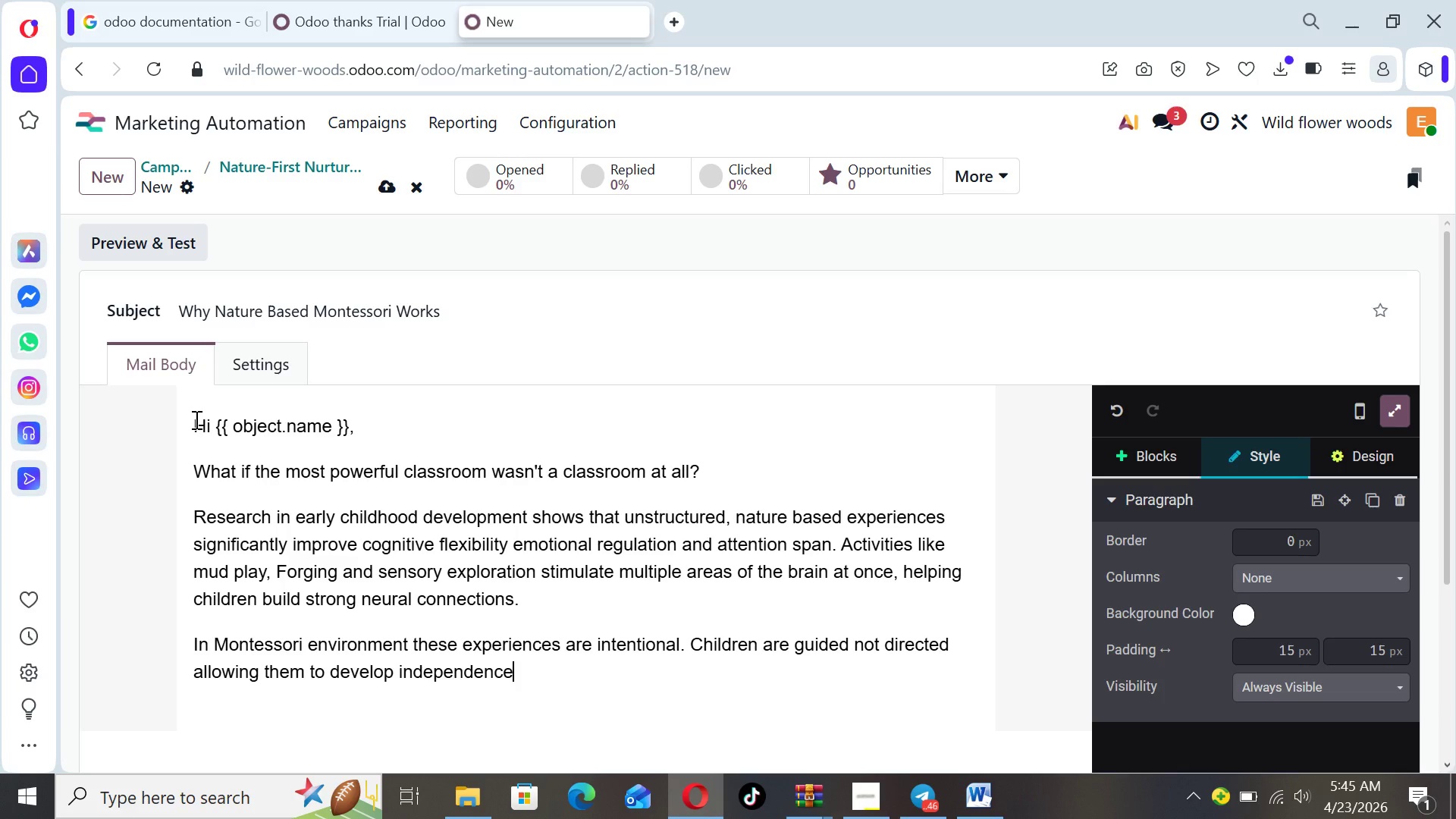 
type( )
key(Backspace)
type(, co nf)
key(Backspace)
key(Backspace)
key(Backspace)
type(n )
key(Backspace)
type(fidence and )
 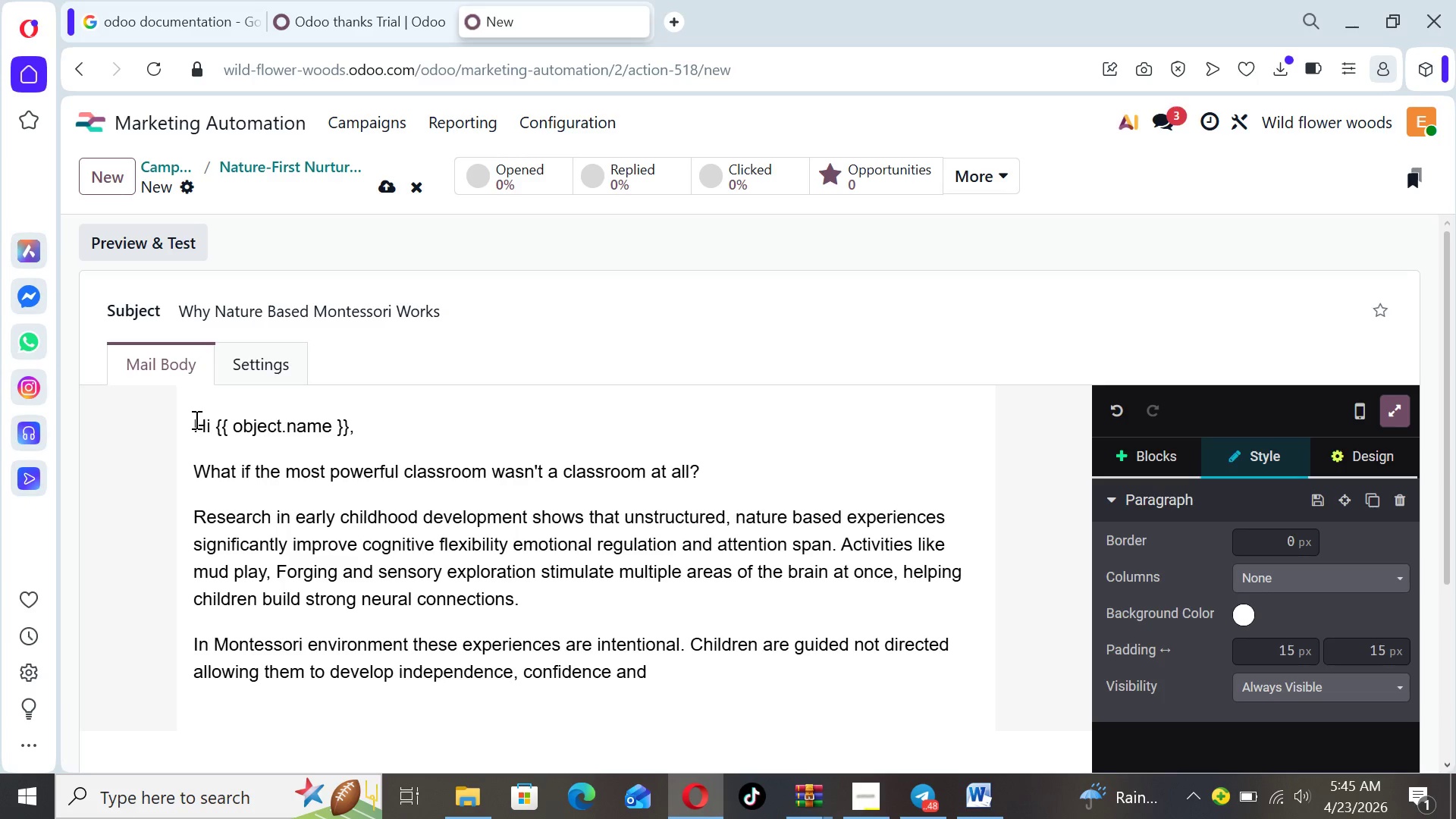 
type(intrinsic motivation.)
 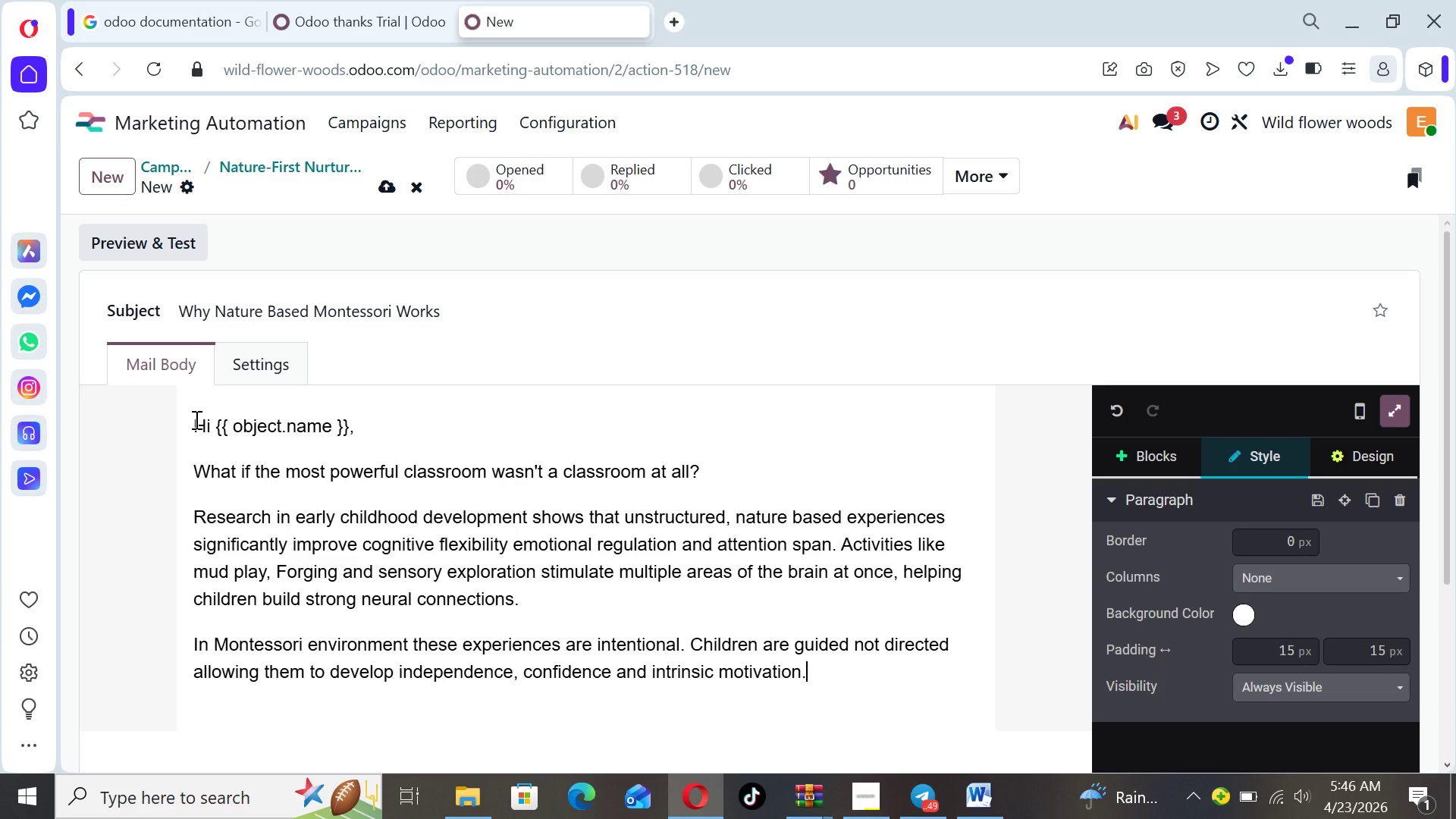 
key(Enter)
 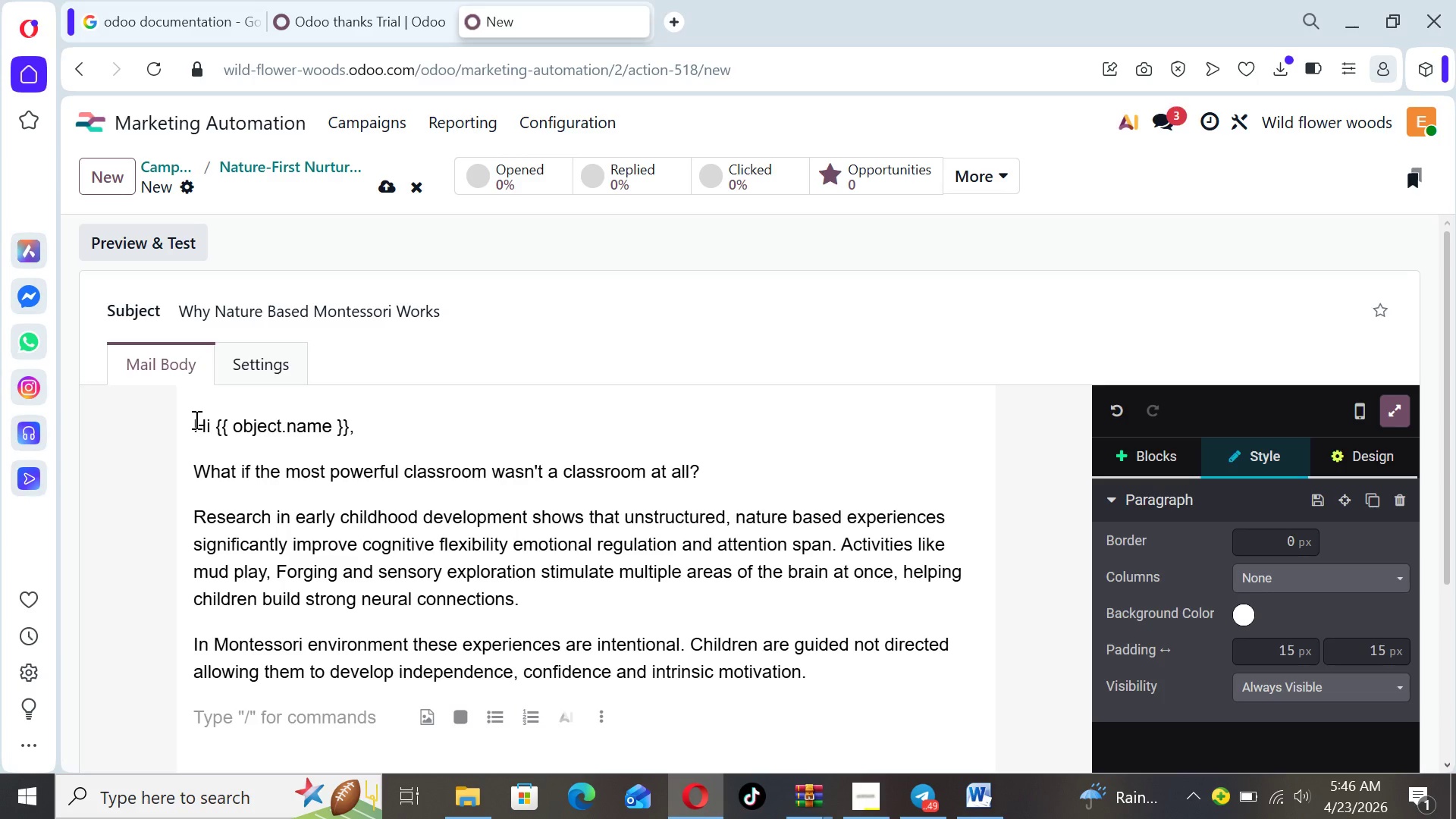 
type(Parents often notice remarkable changes)
 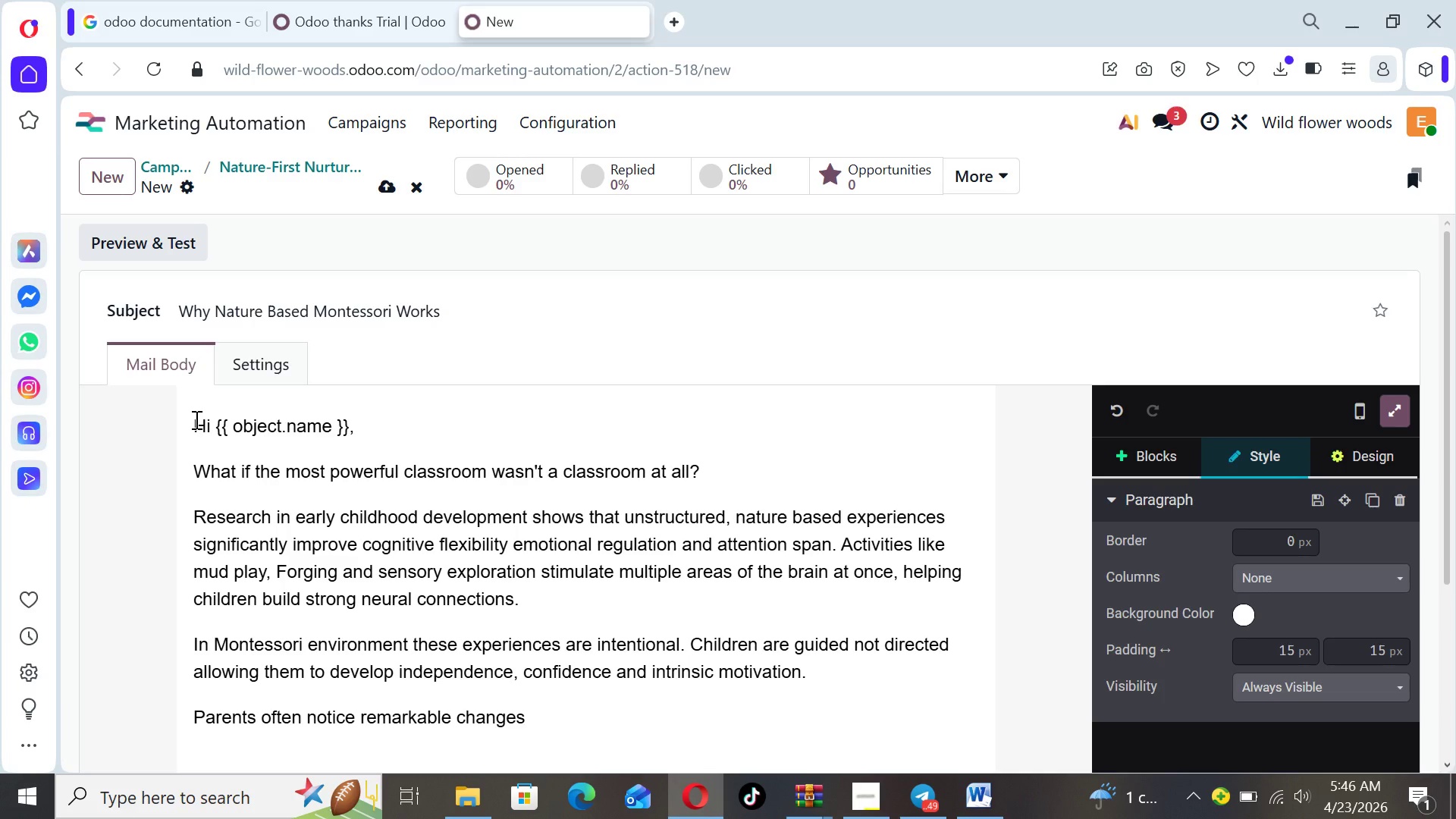 
wait(5.2)
 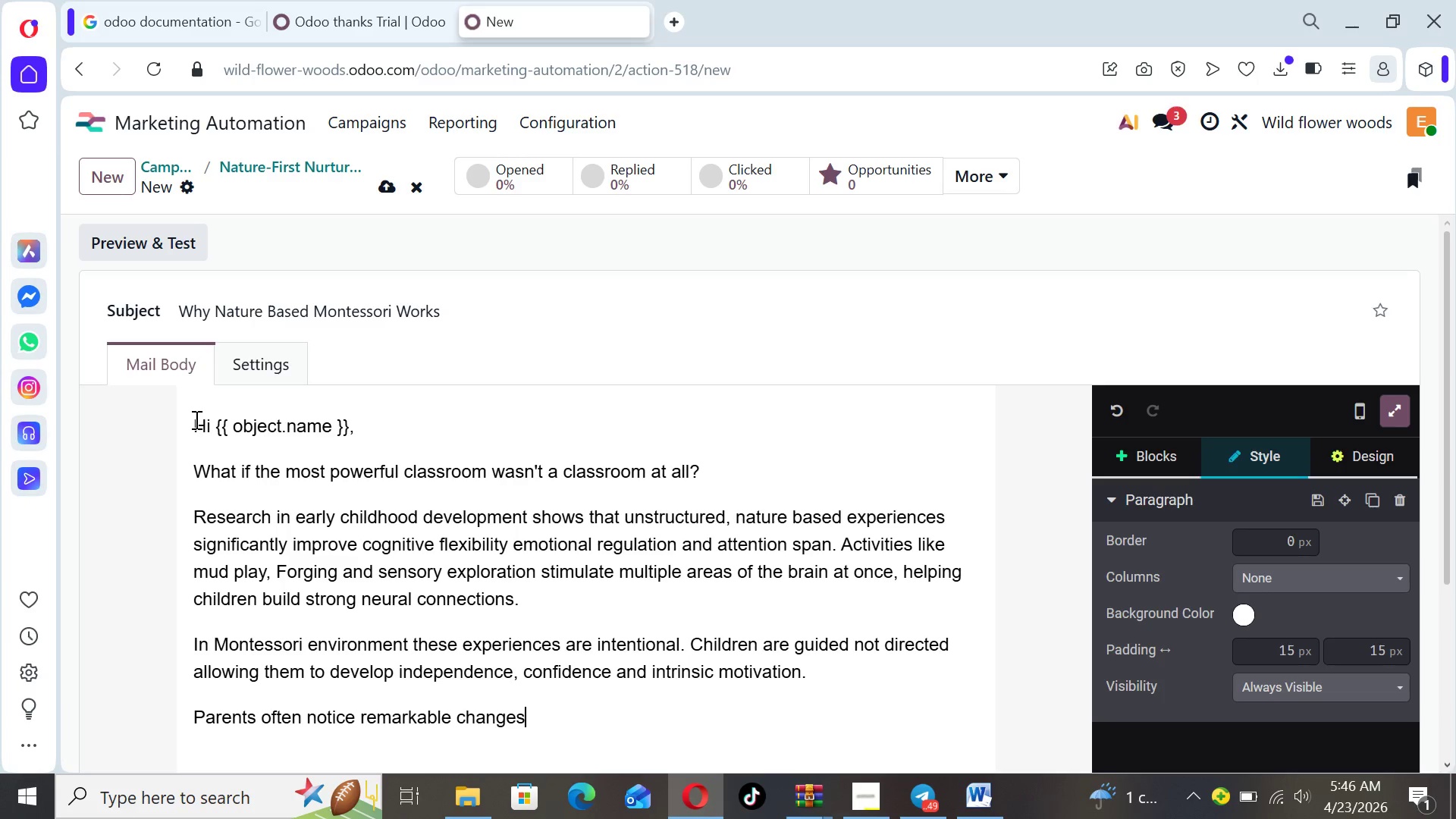 
type(: increased focus)
 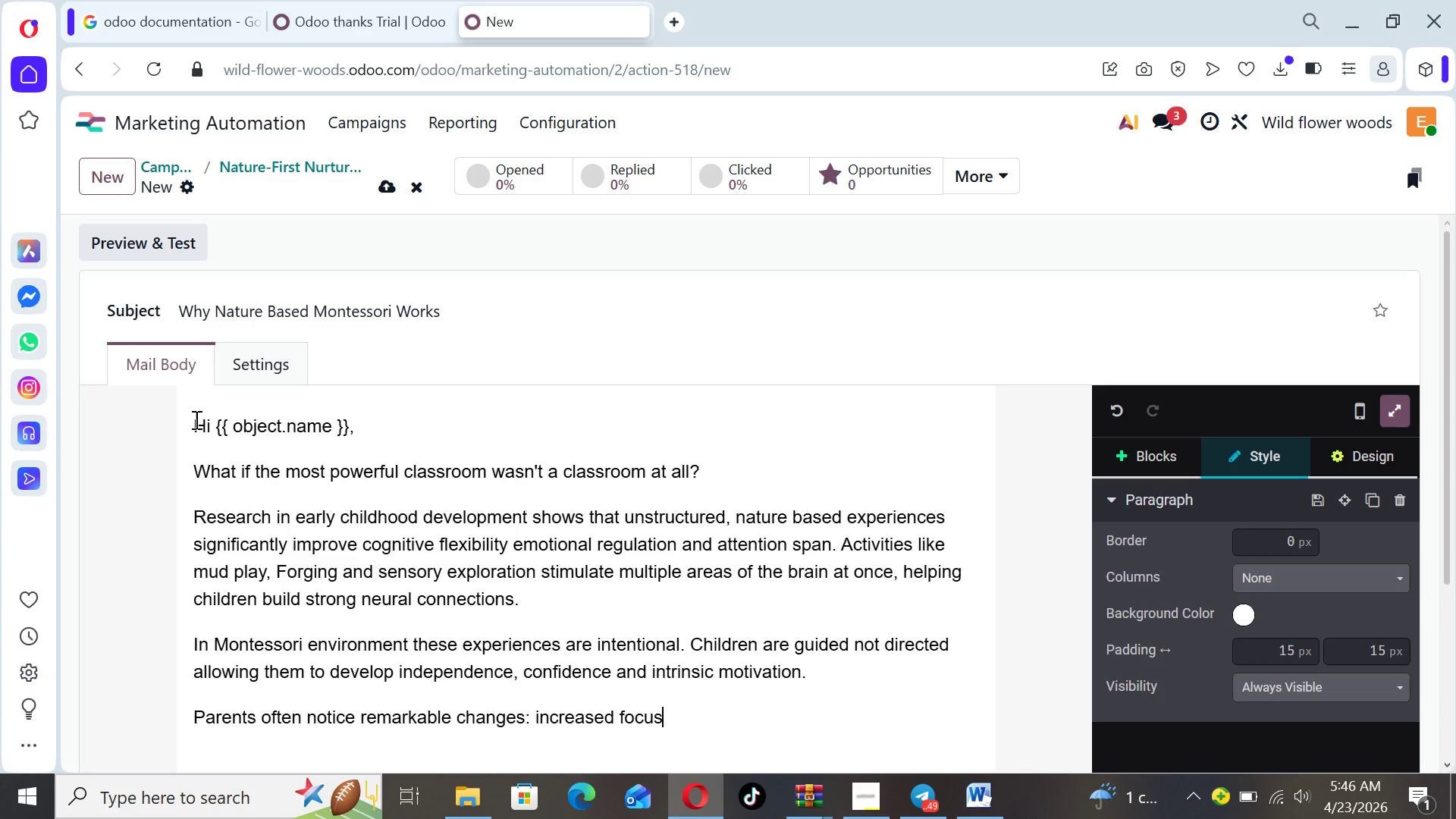 
wait(7.52)
 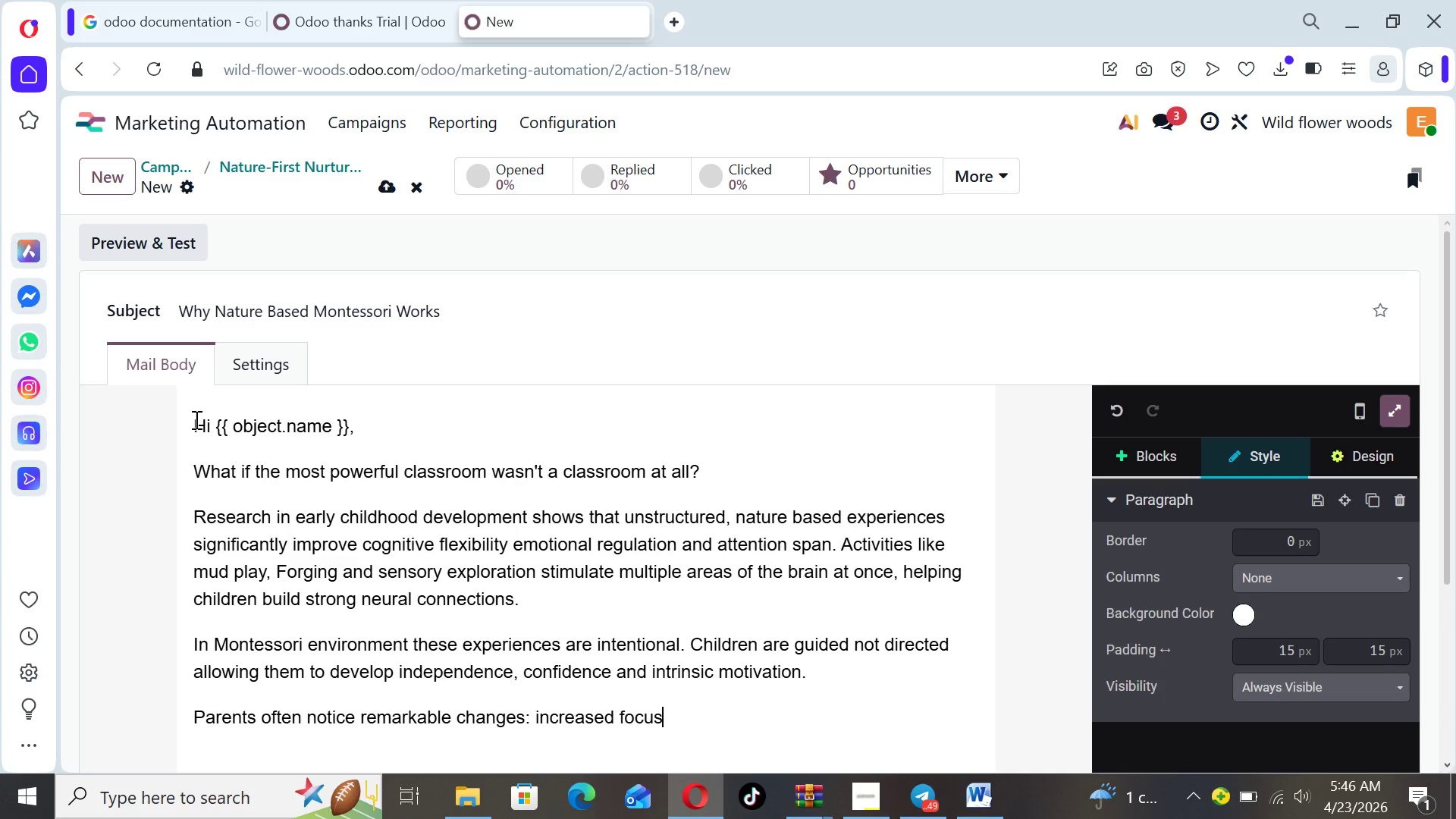 
type(, improved social interaction )
 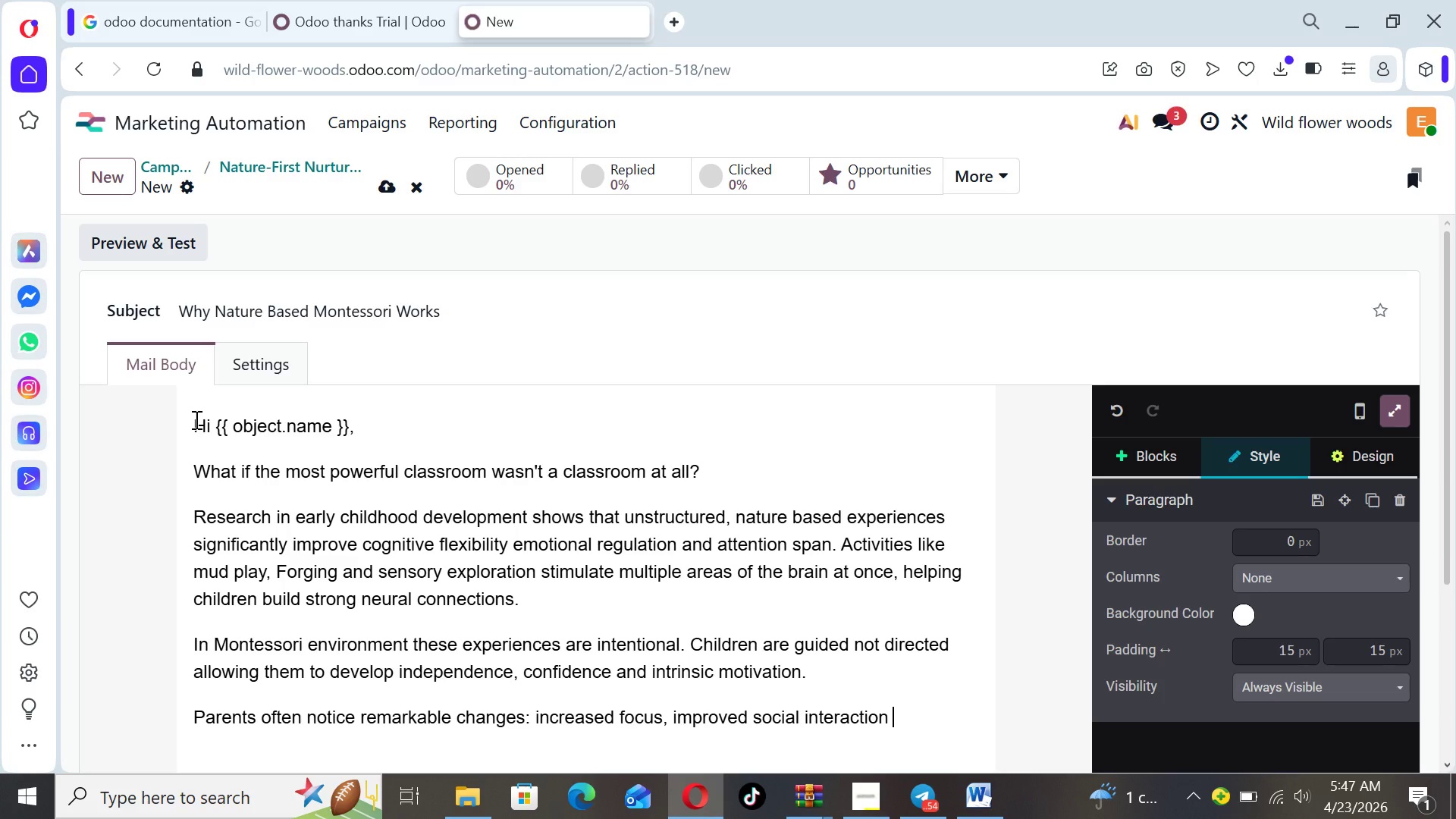 
type(and a deeper sense nof)
key(Backspace)
key(Backspace)
key(Backspace)
type(of calm and curiosity a)
key(Backspace)
type(in their children.)
 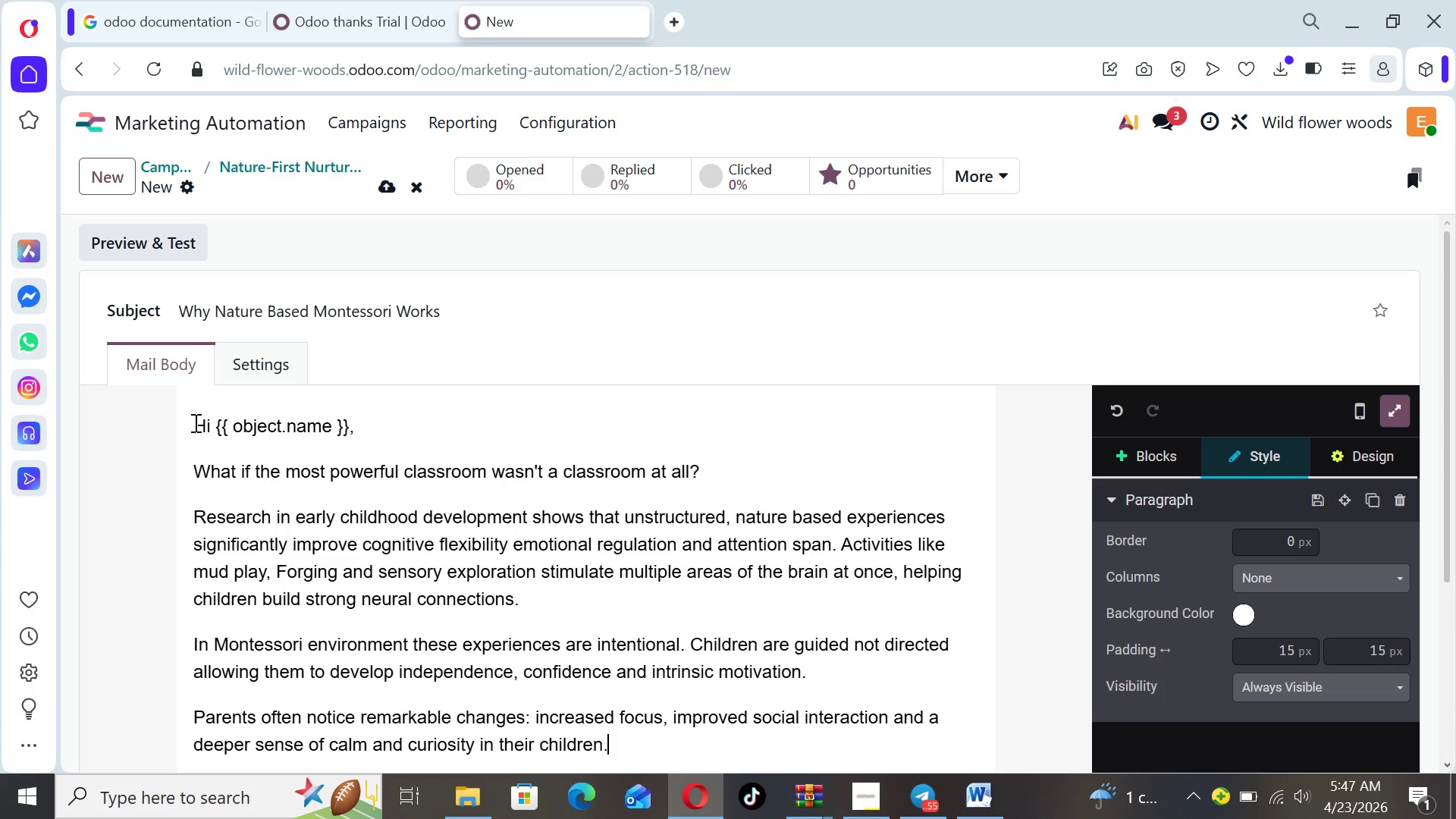 
key(Enter)
 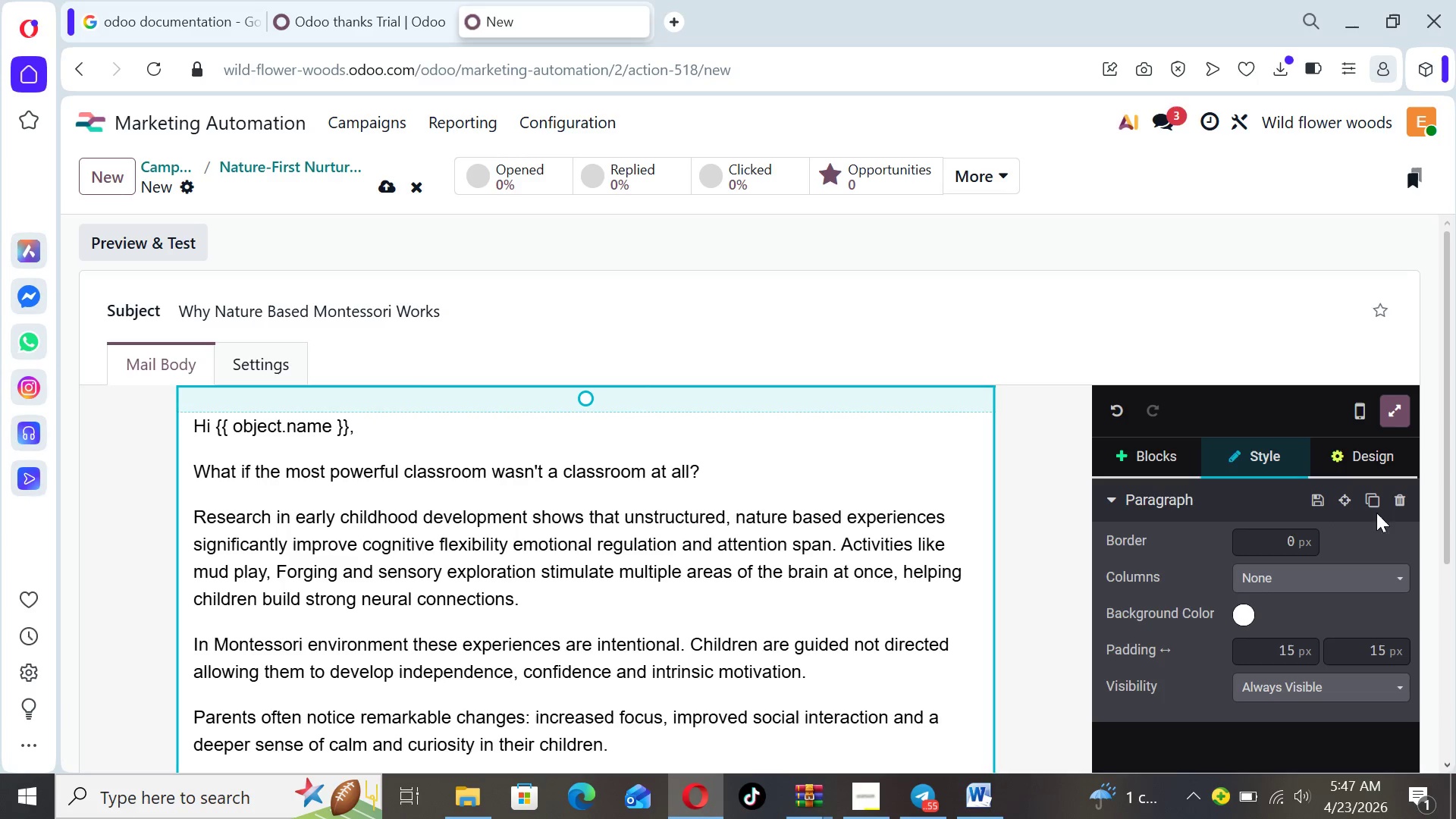 
left_click_drag(start_coordinate=[1445, 532], to_coordinate=[1445, 688])
 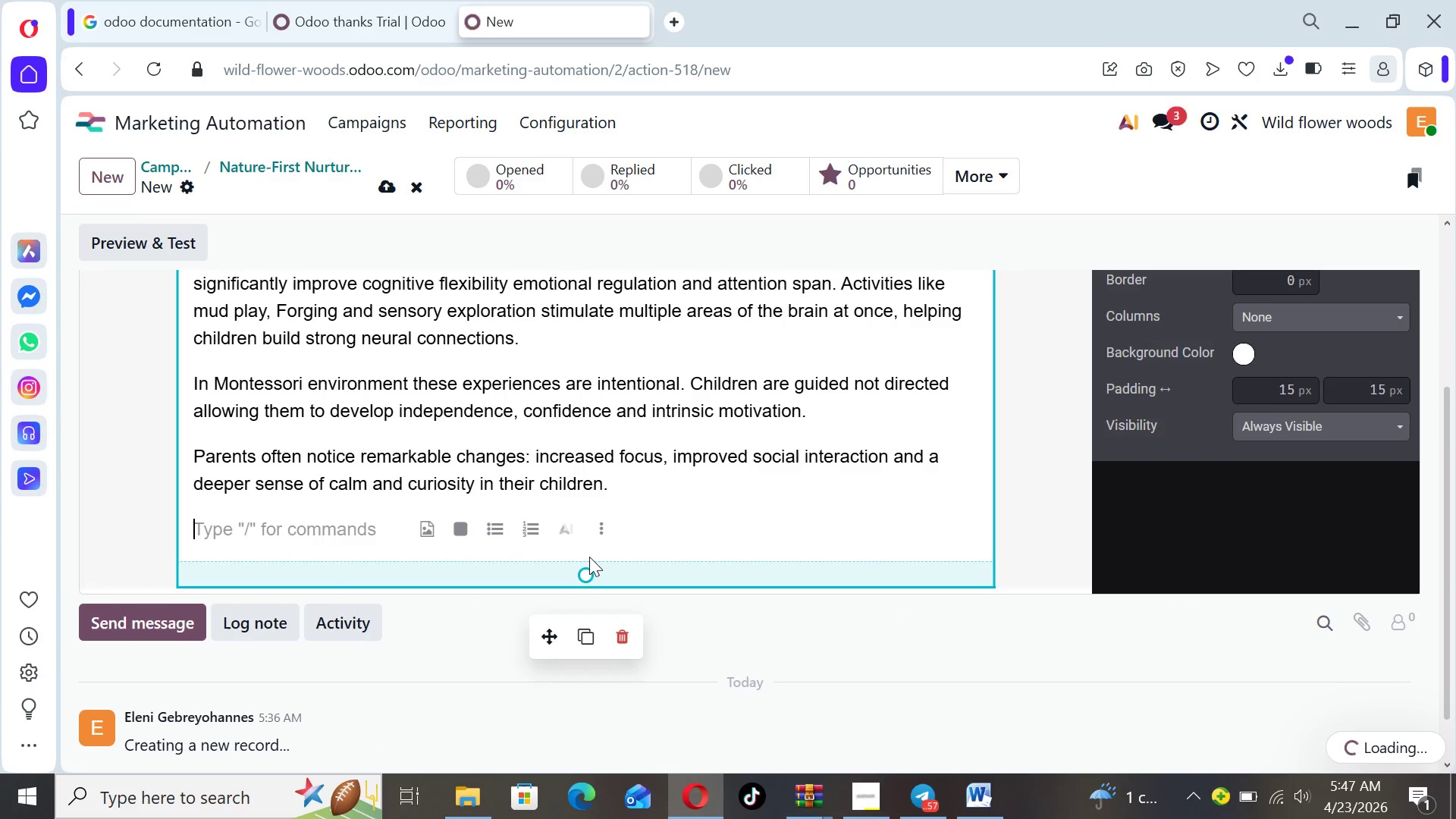 
type(If this approach resonats )
key(Backspace)
key(Backspace)
type(es with your vision for yu)
key(Backspace)
type(our child's )
 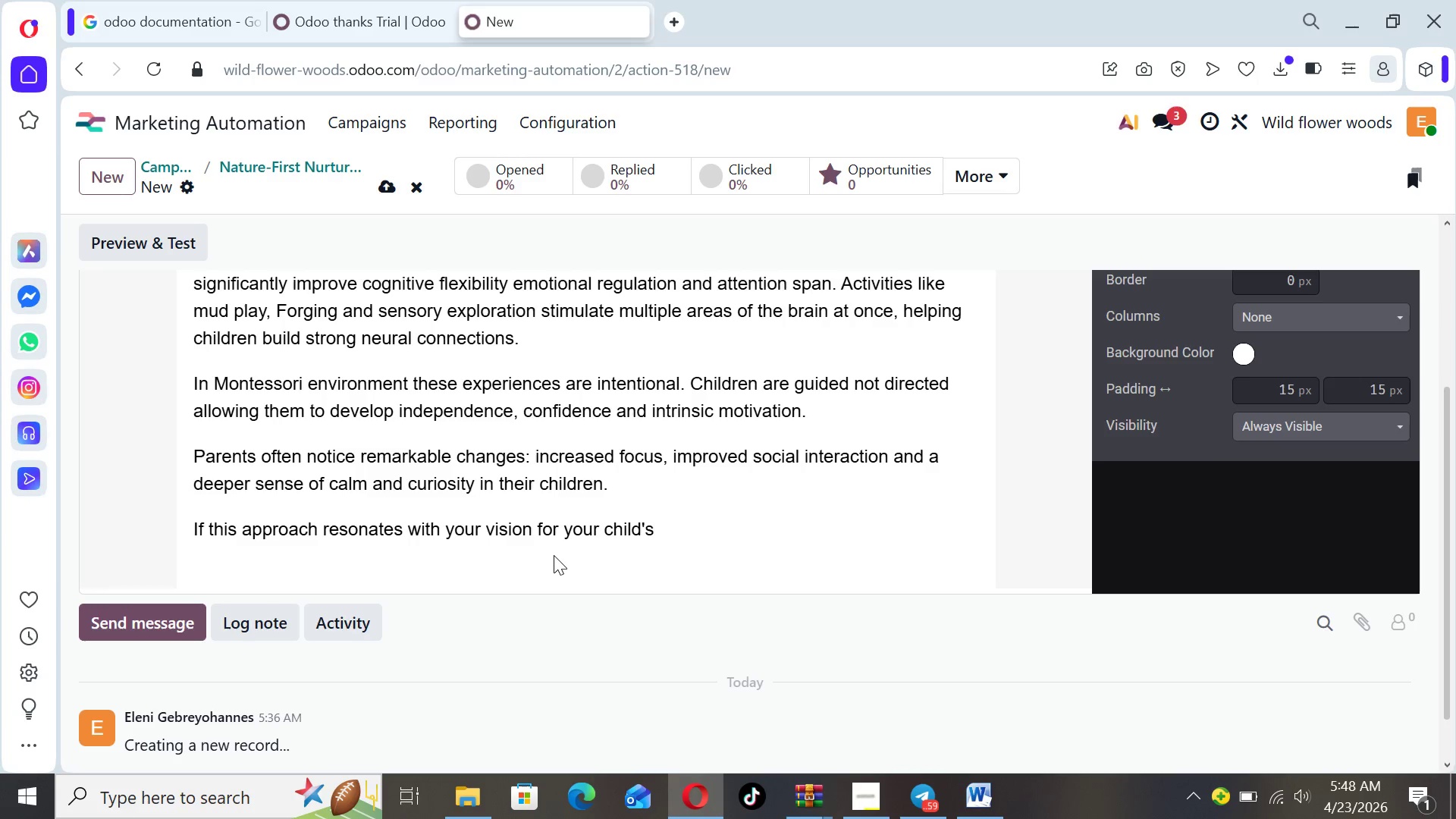 
type(early years)
 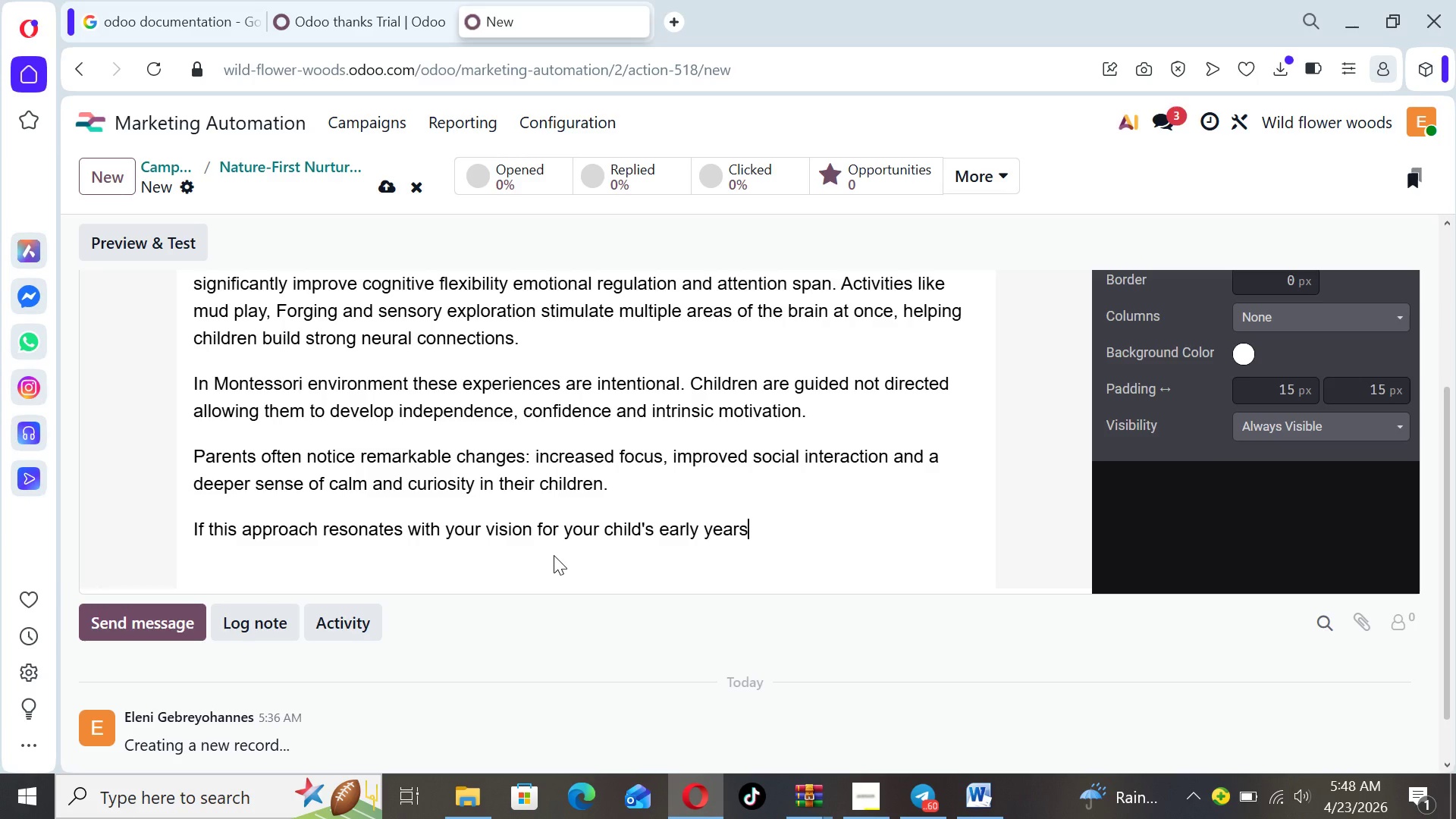 
type(, nth)
key(Backspace)
key(Backspace)
key(Backspace)
key(Backspace)
type( nth)
key(Backspace)
key(Backspace)
key(Backspace)
type(the next step is to see it in person)
 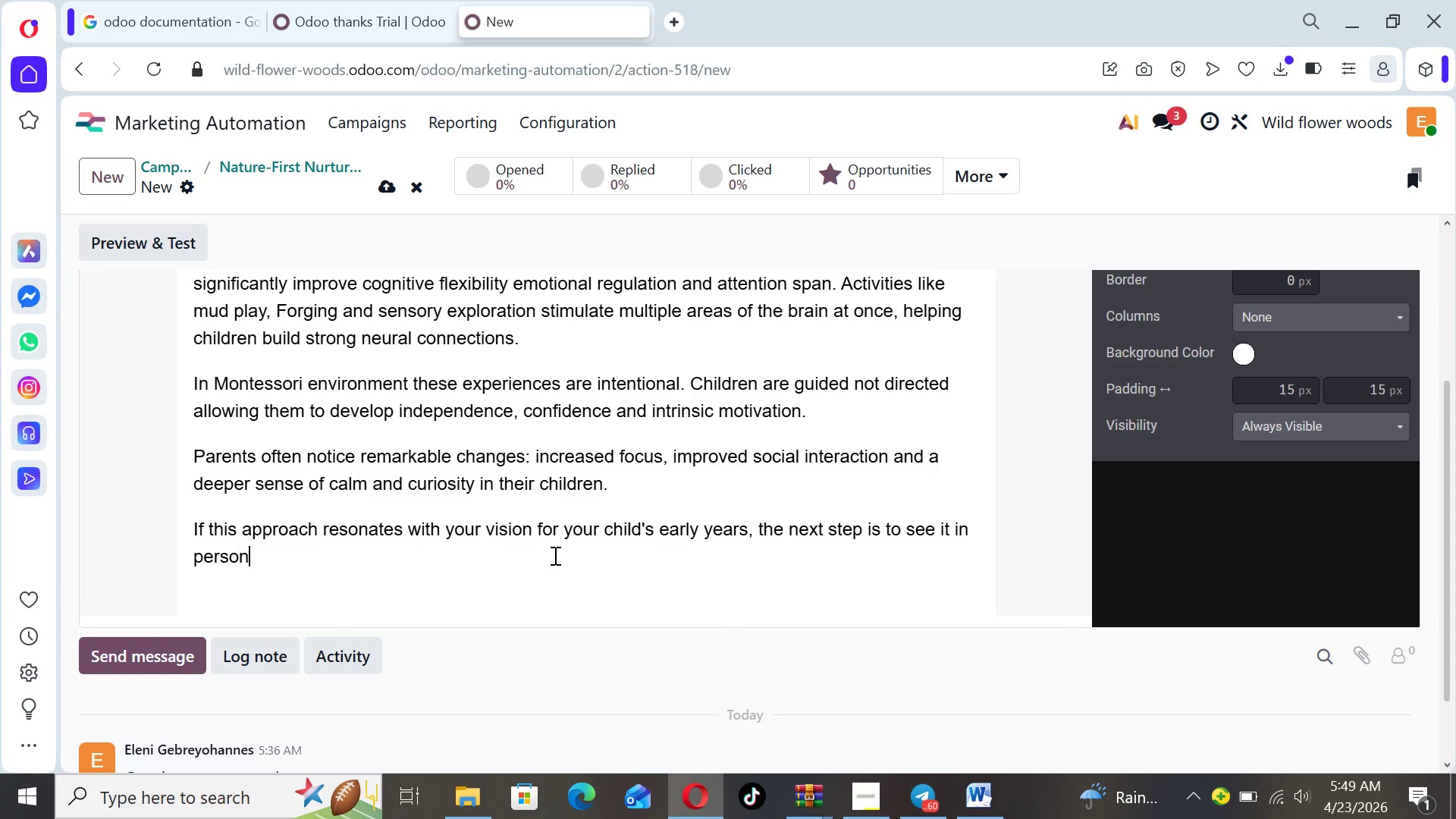 
key(Period)
 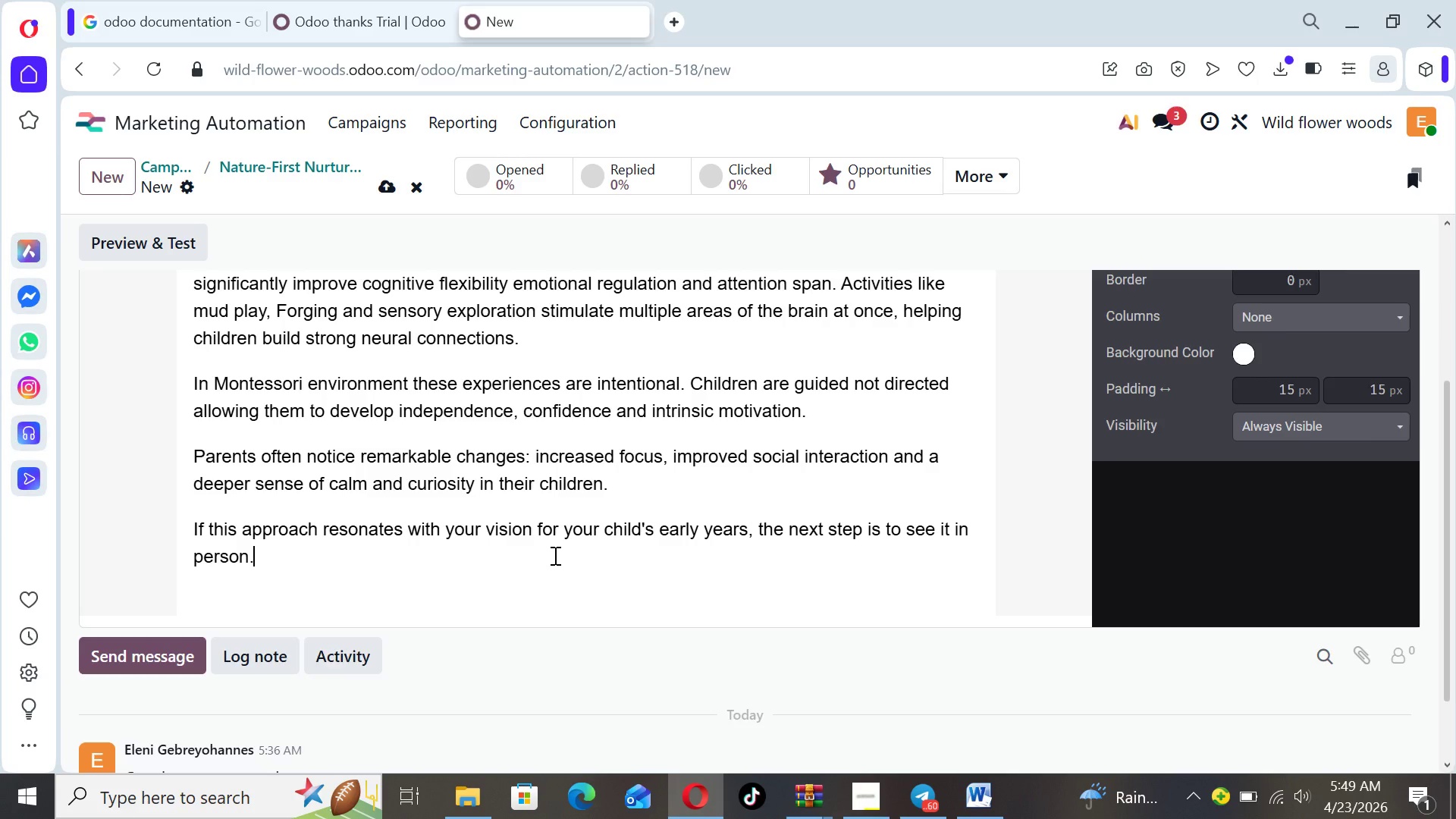 
key(Enter)
 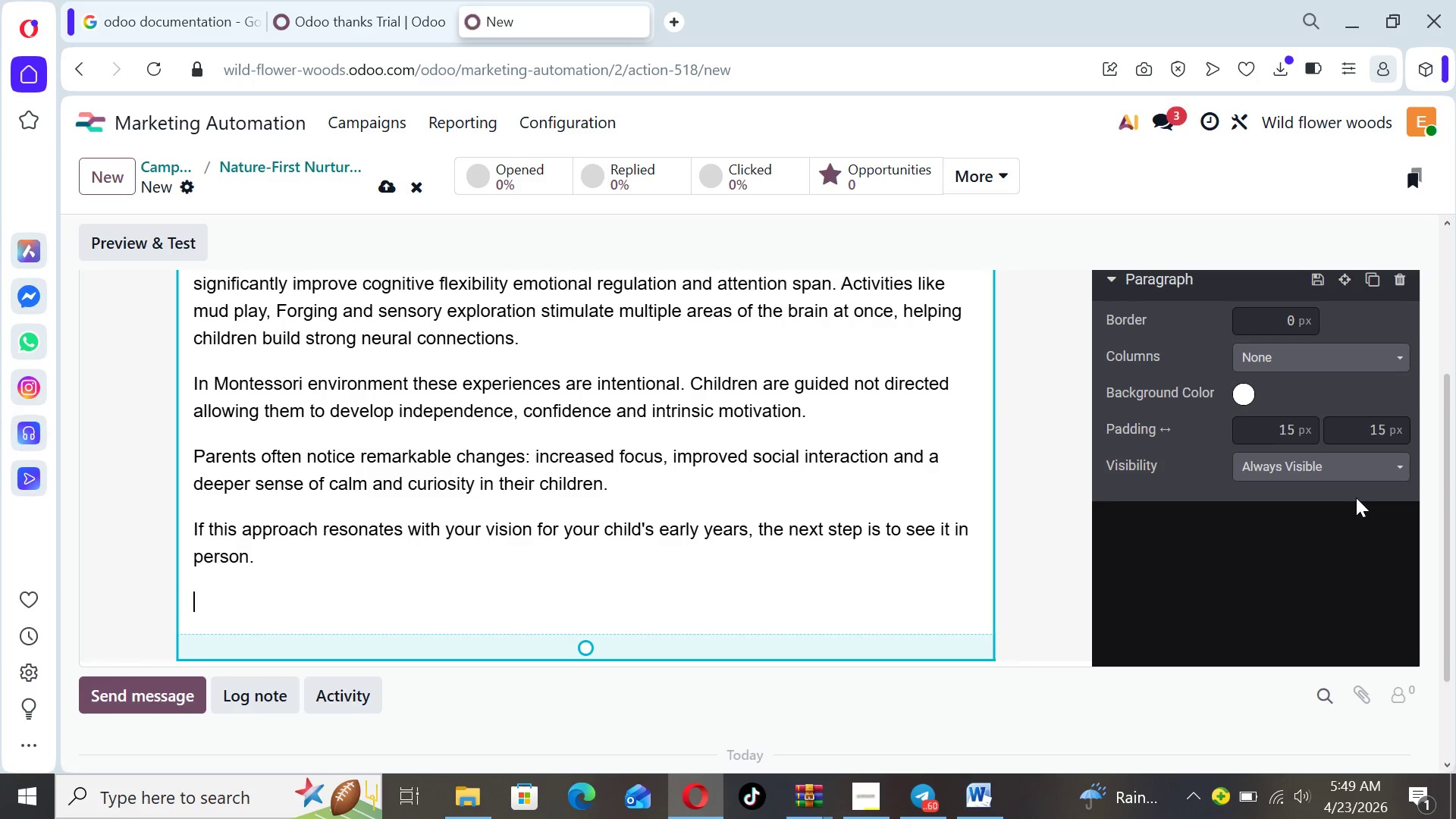 
left_click_drag(start_coordinate=[1455, 518], to_coordinate=[1447, 476])
 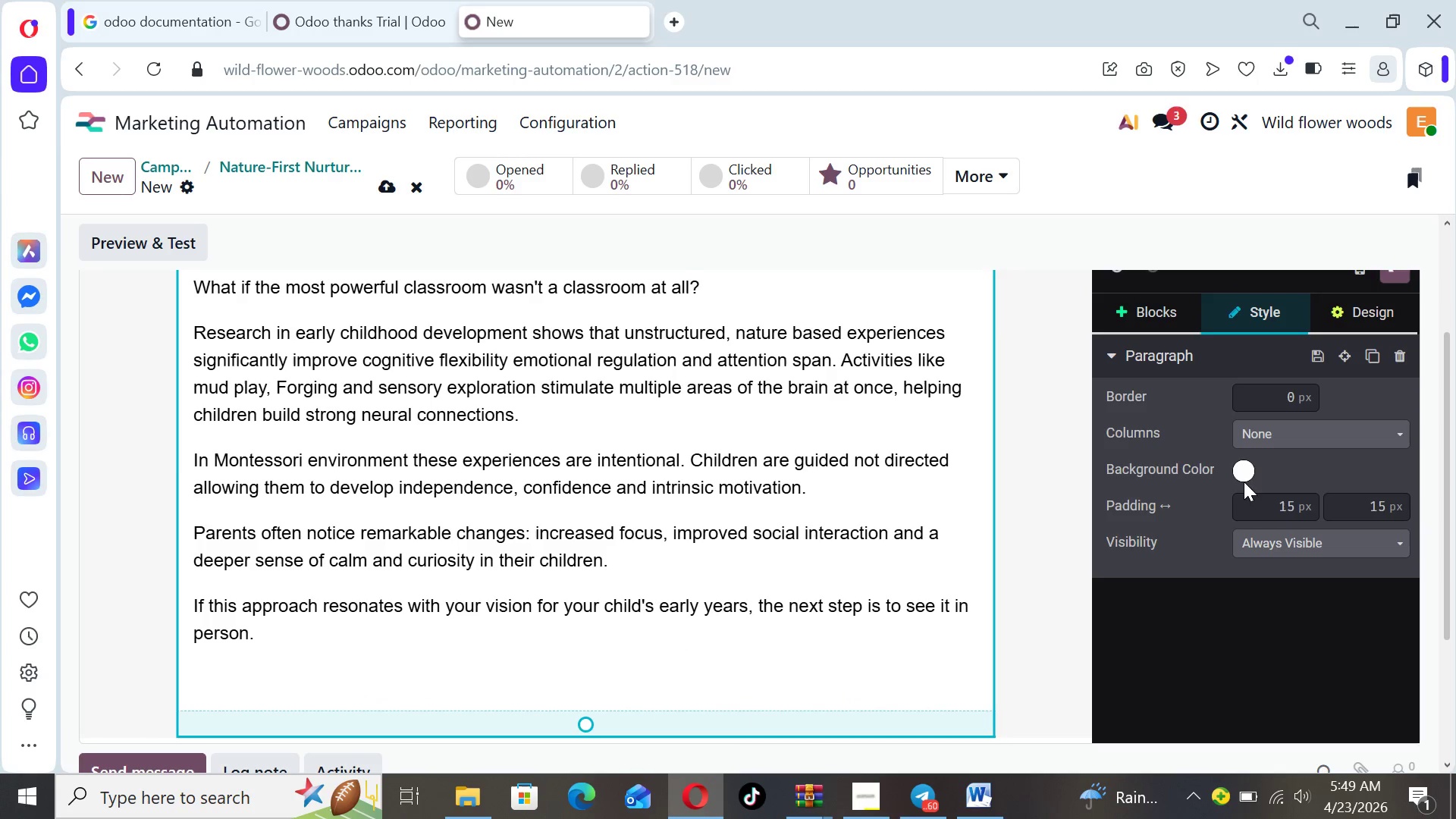 
left_click([1243, 477])
 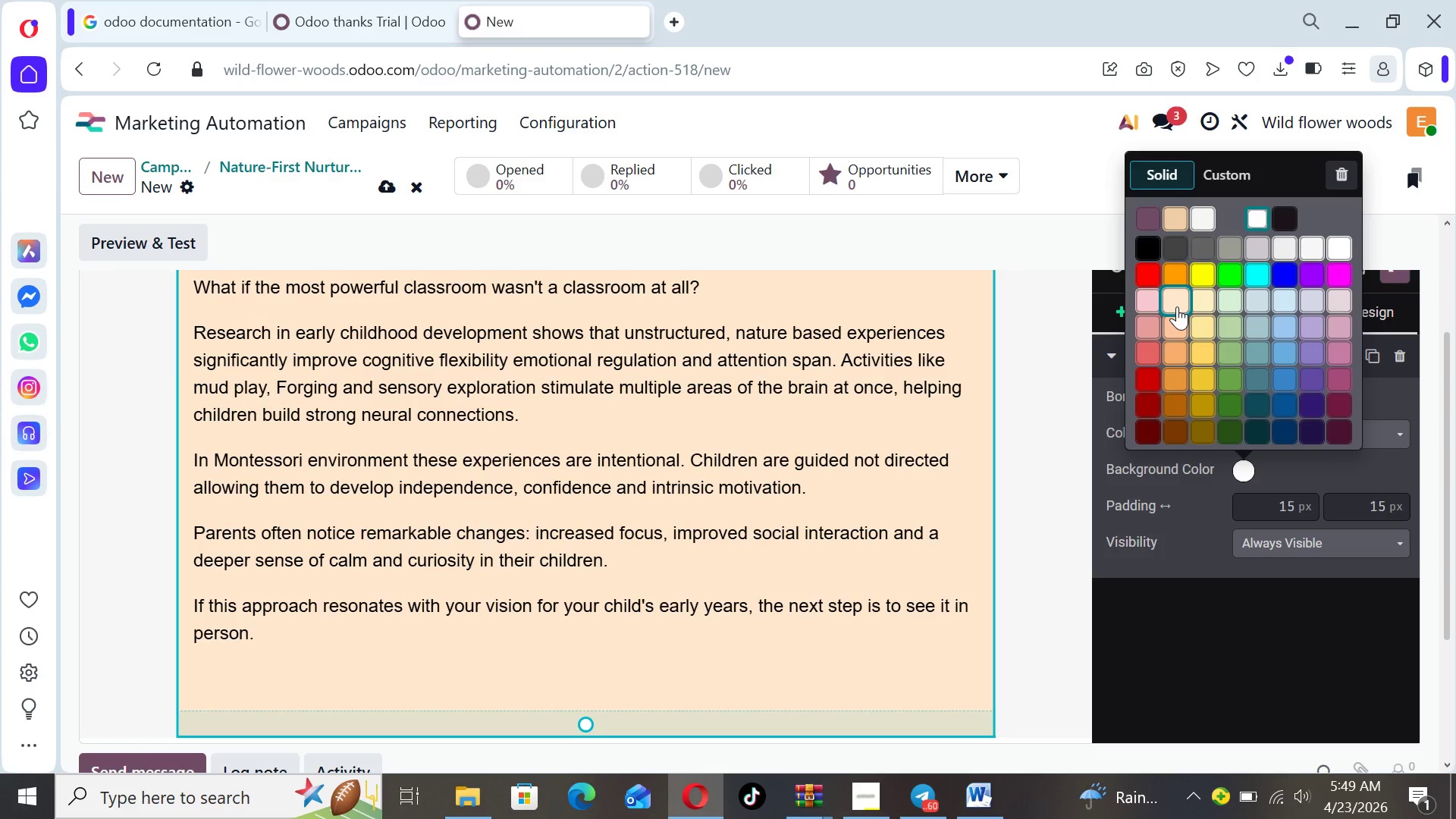 
left_click([1177, 306])
 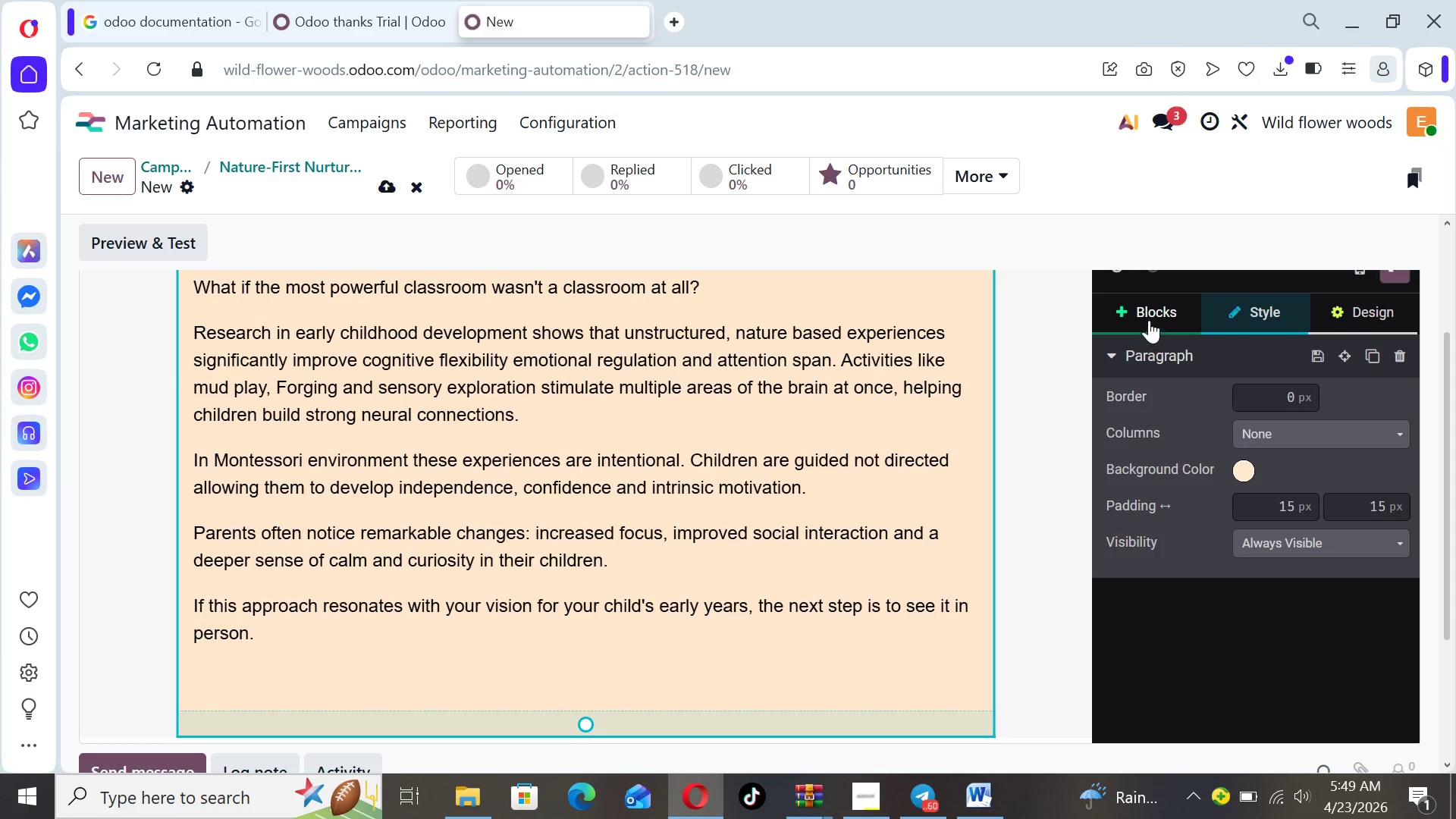 
left_click([1149, 318])
 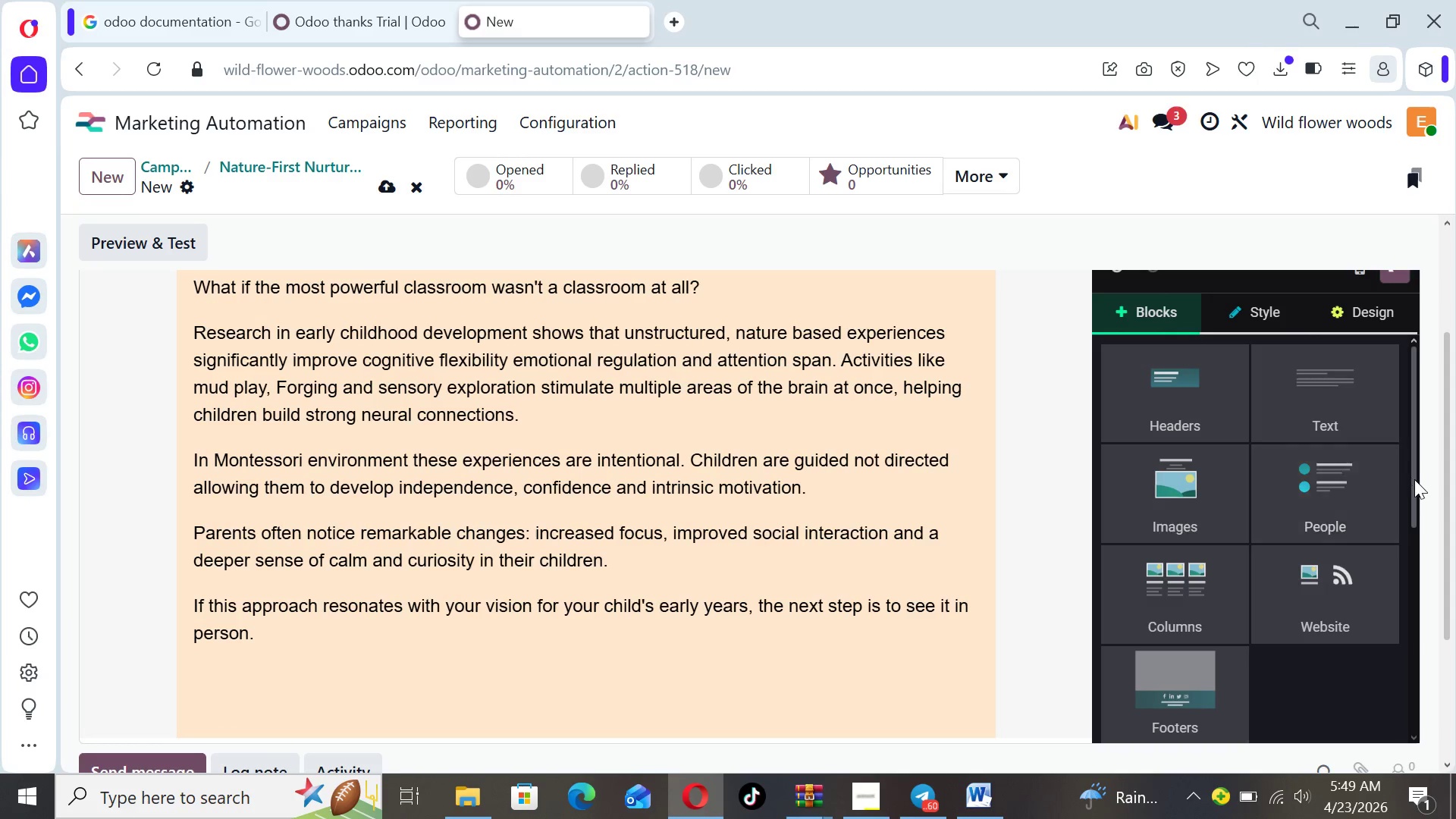 
left_click_drag(start_coordinate=[1417, 482], to_coordinate=[1420, 650])
 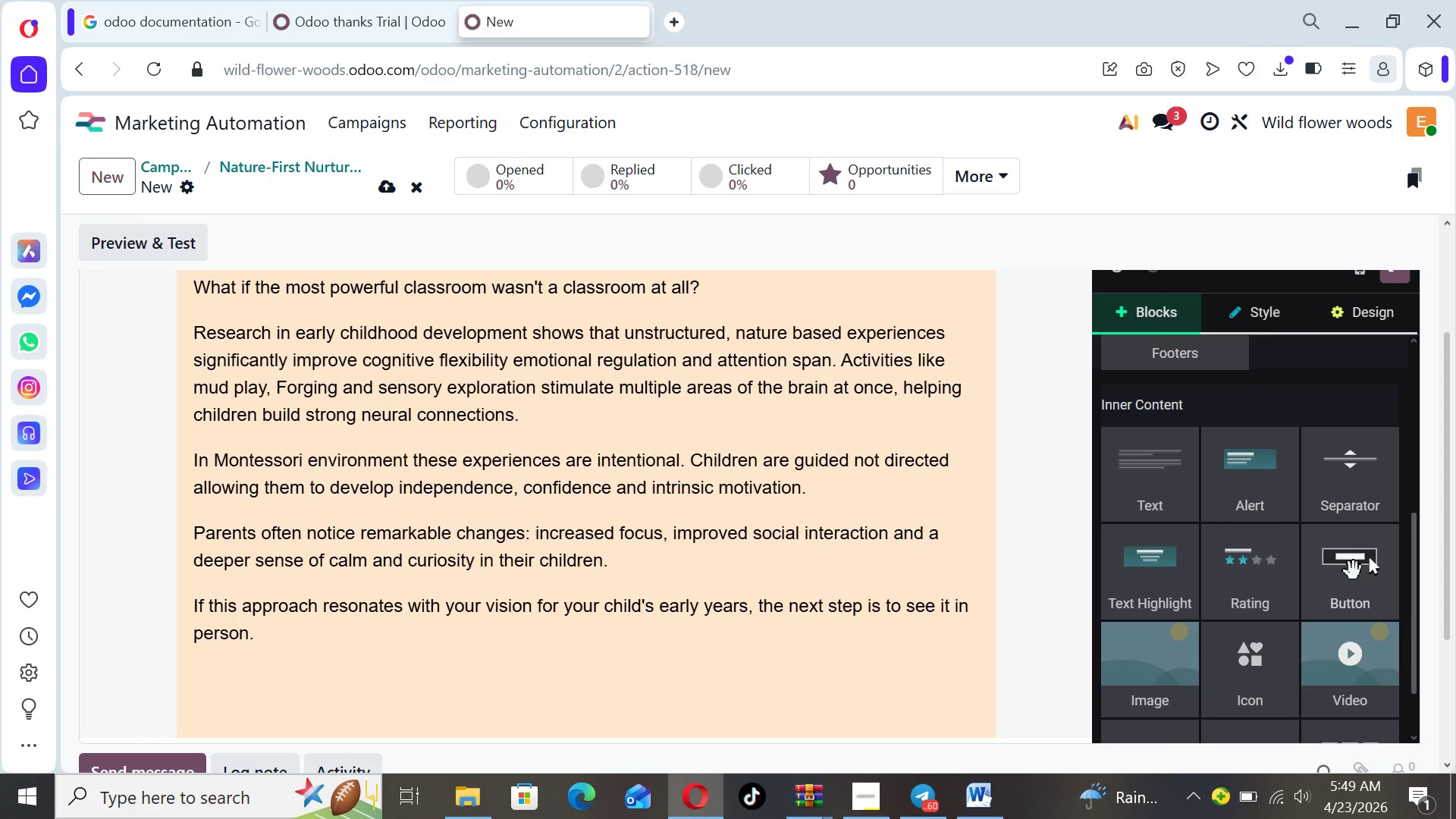 
left_click_drag(start_coordinate=[1354, 571], to_coordinate=[561, 681])
 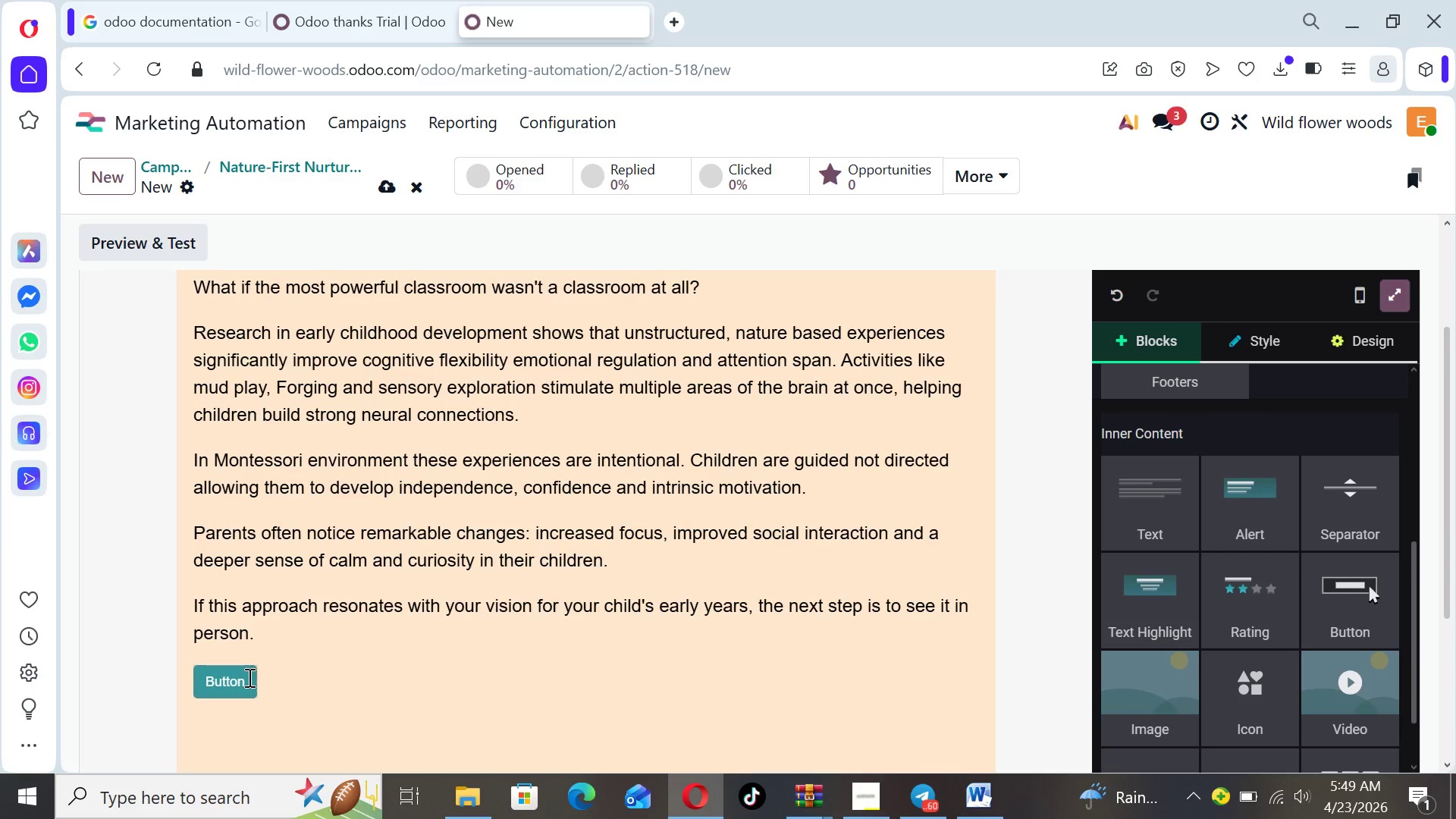 
left_click([248, 677])
 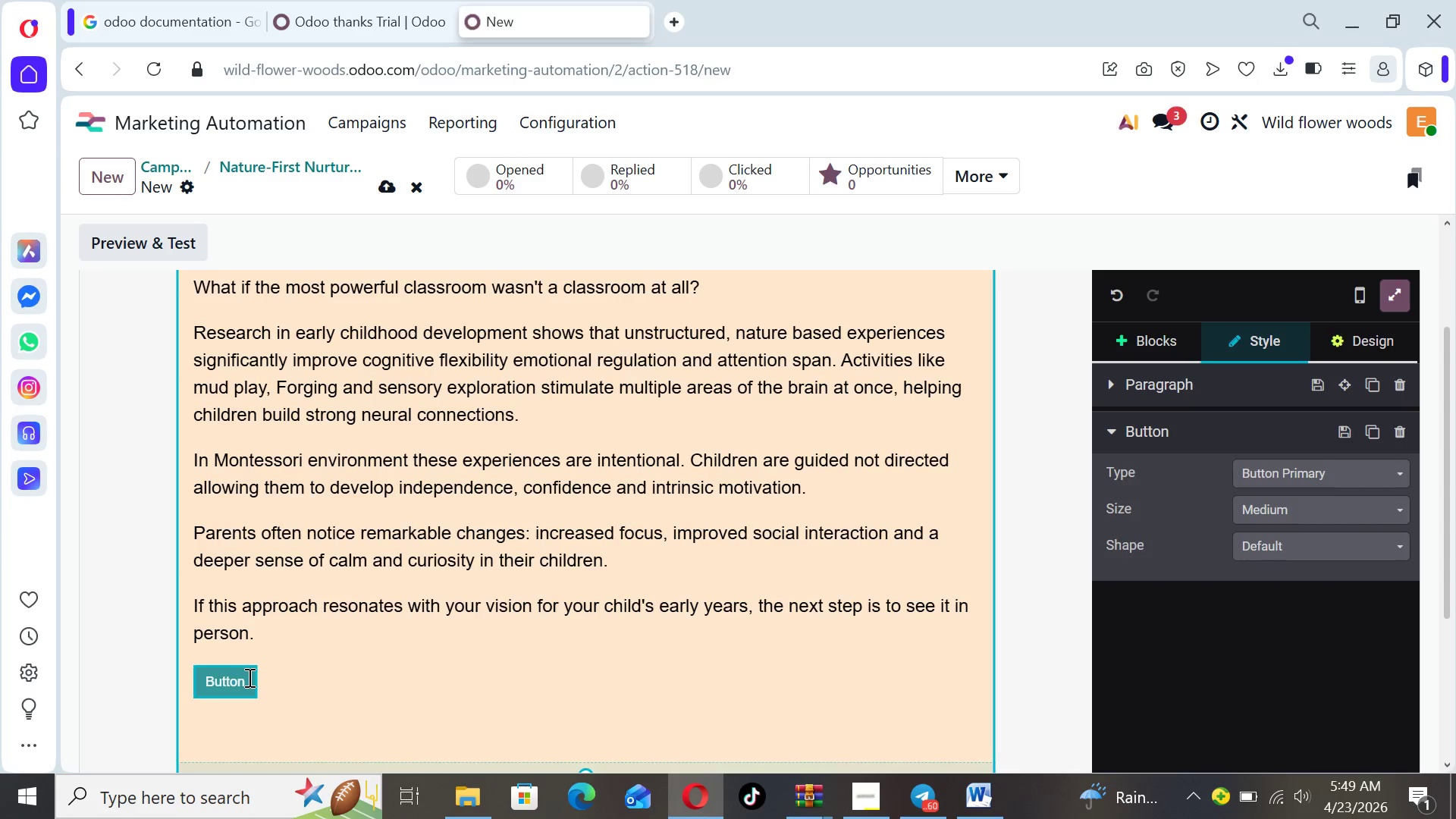 
key(Backspace)
key(Backspace)
key(Backspace)
key(Backspace)
key(Backspace)
key(Backspace)
key(Backspace)
type(Schedule a agu)
key(Backspace)
key(Backspace)
key(Backspace)
type(guided visit)
 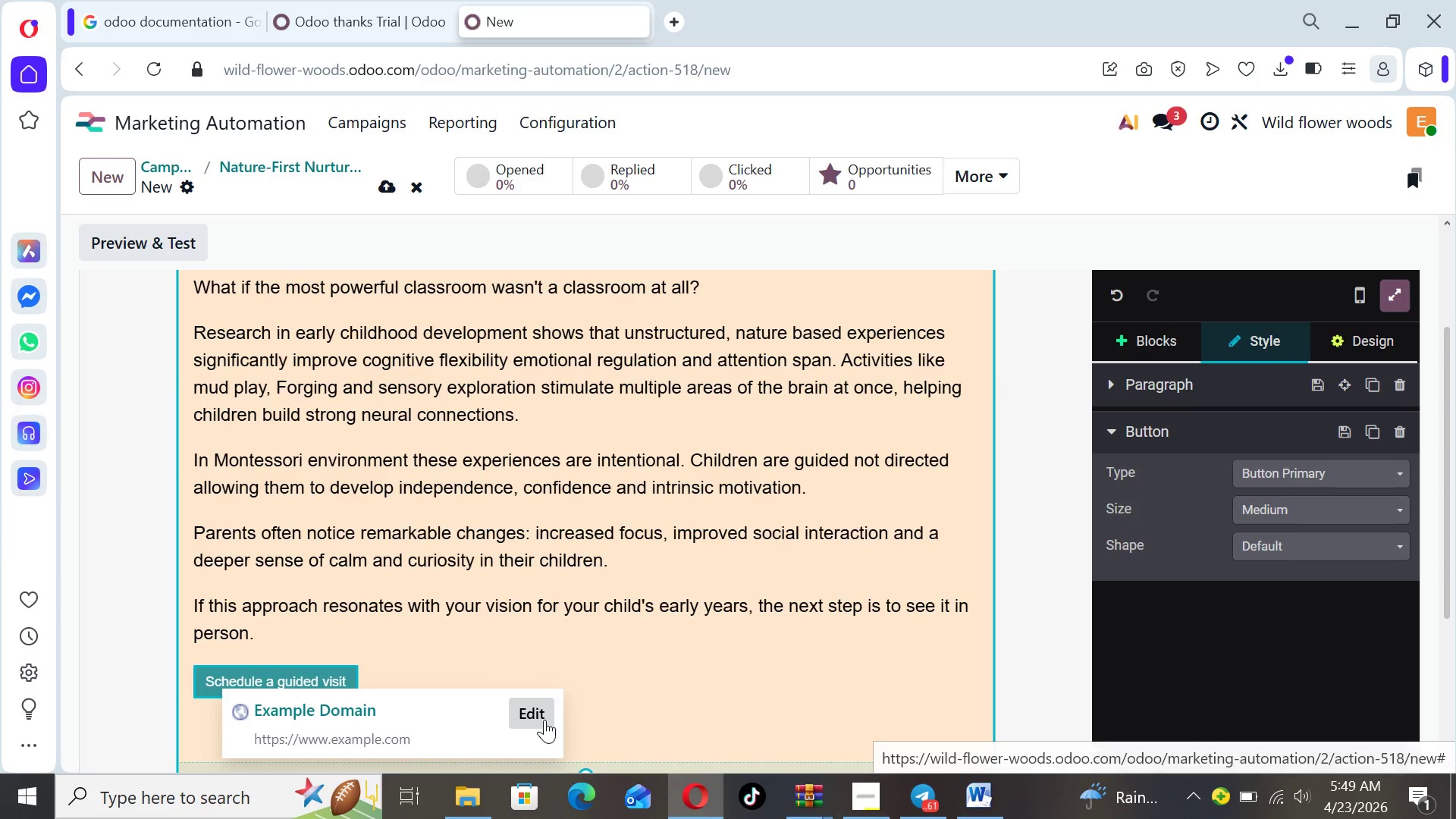 
left_click([543, 714])
 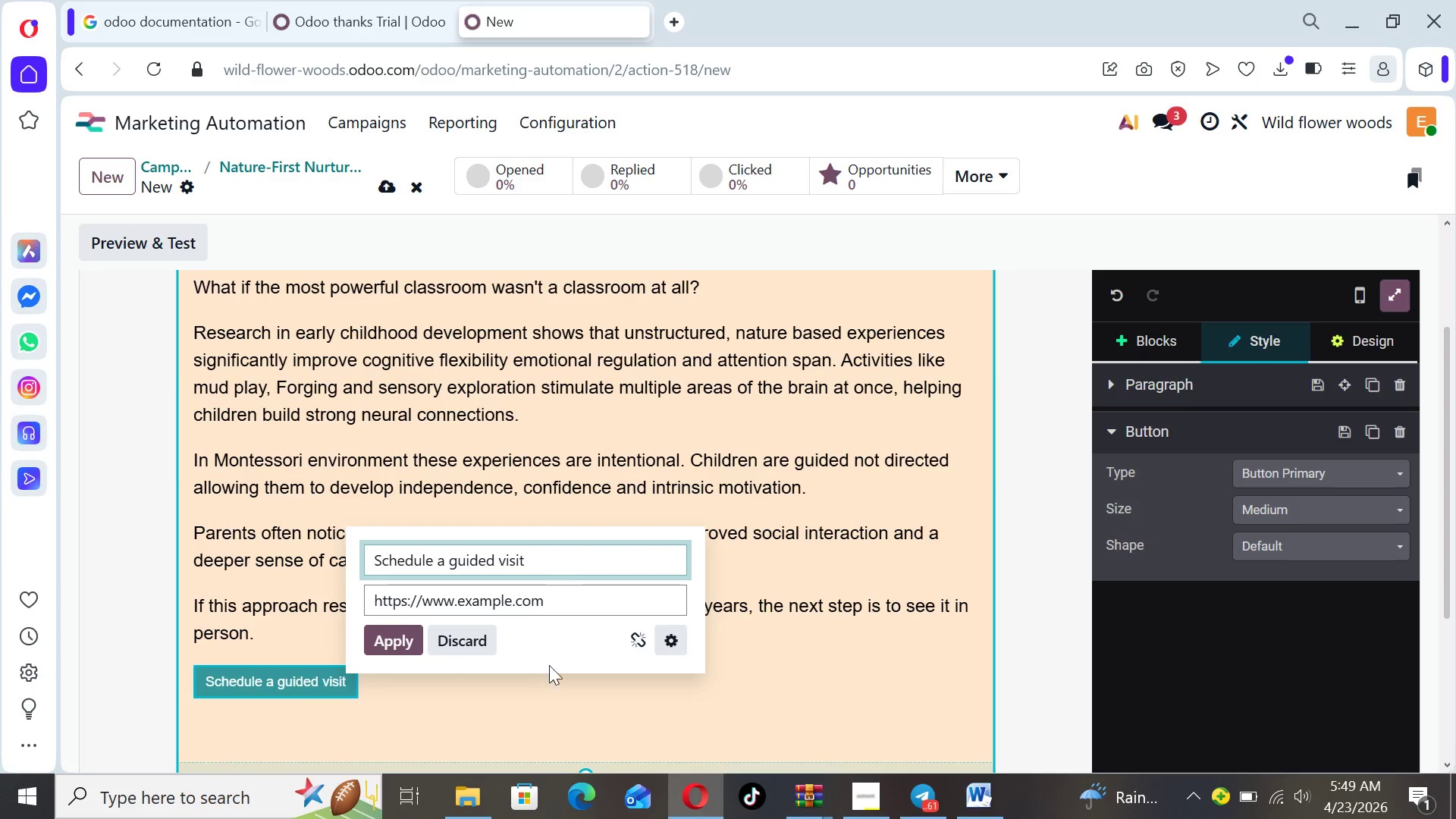 
left_click([549, 597])
 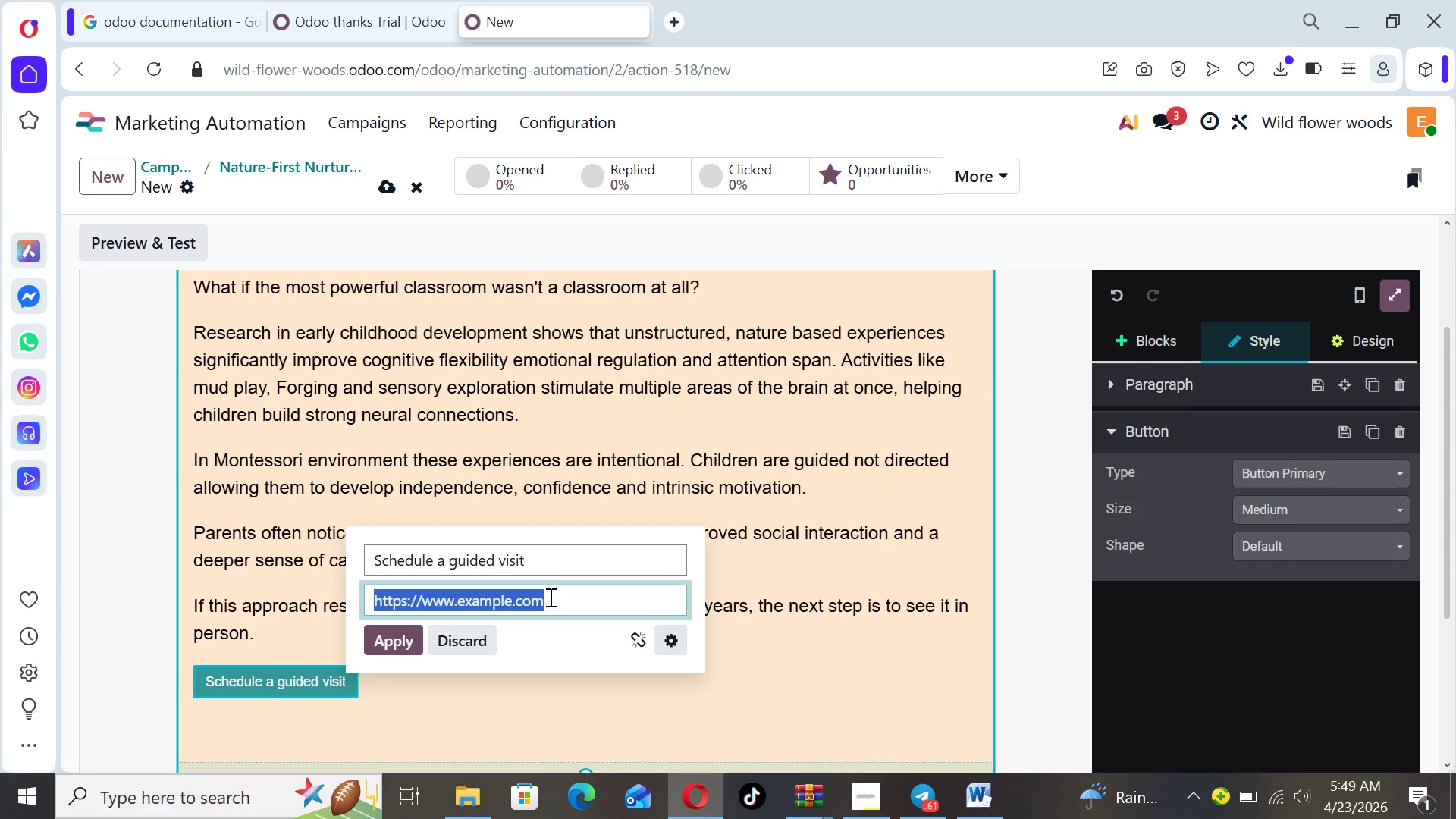 
double_click([549, 597])
 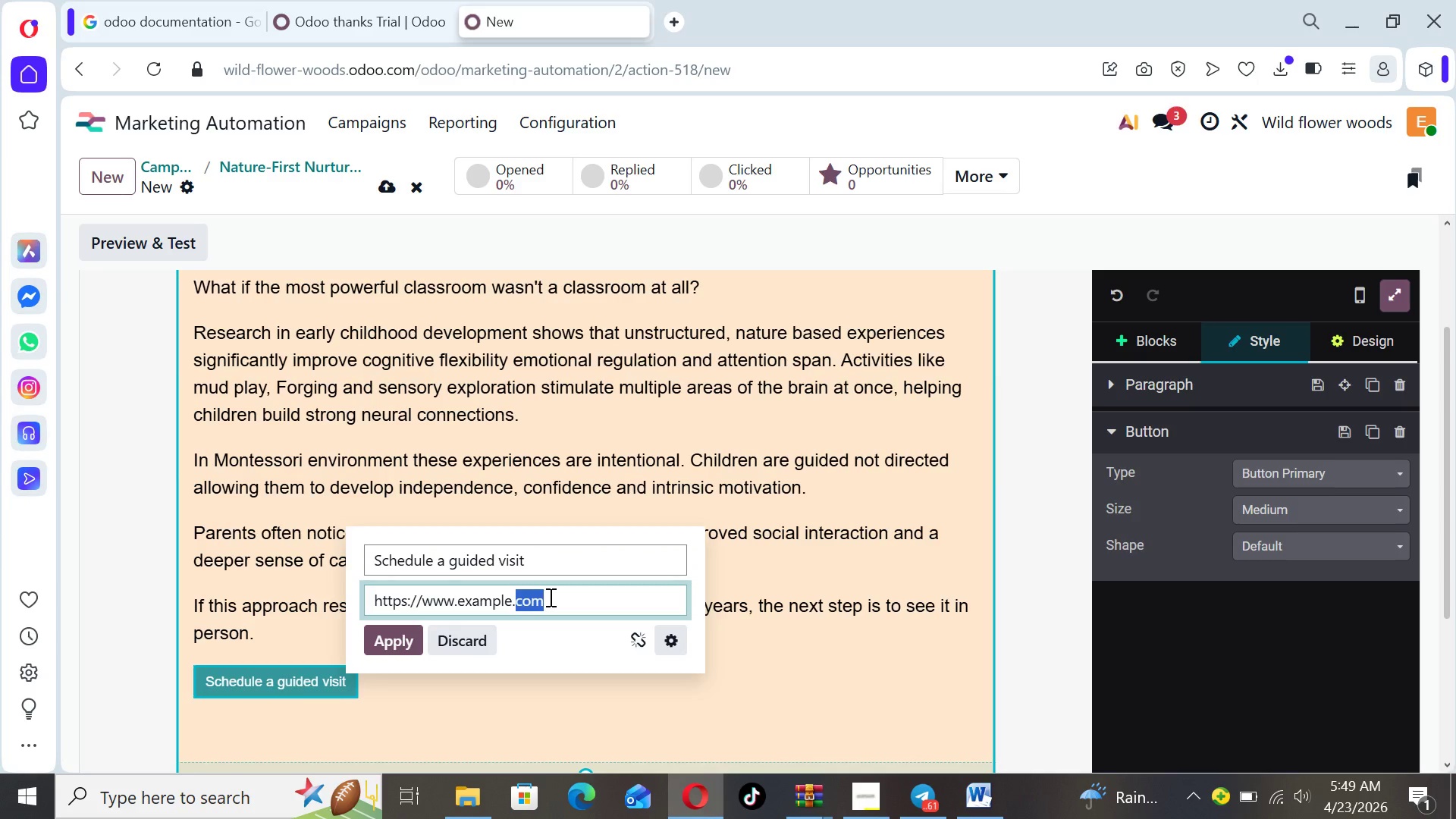 
left_click([549, 597])
 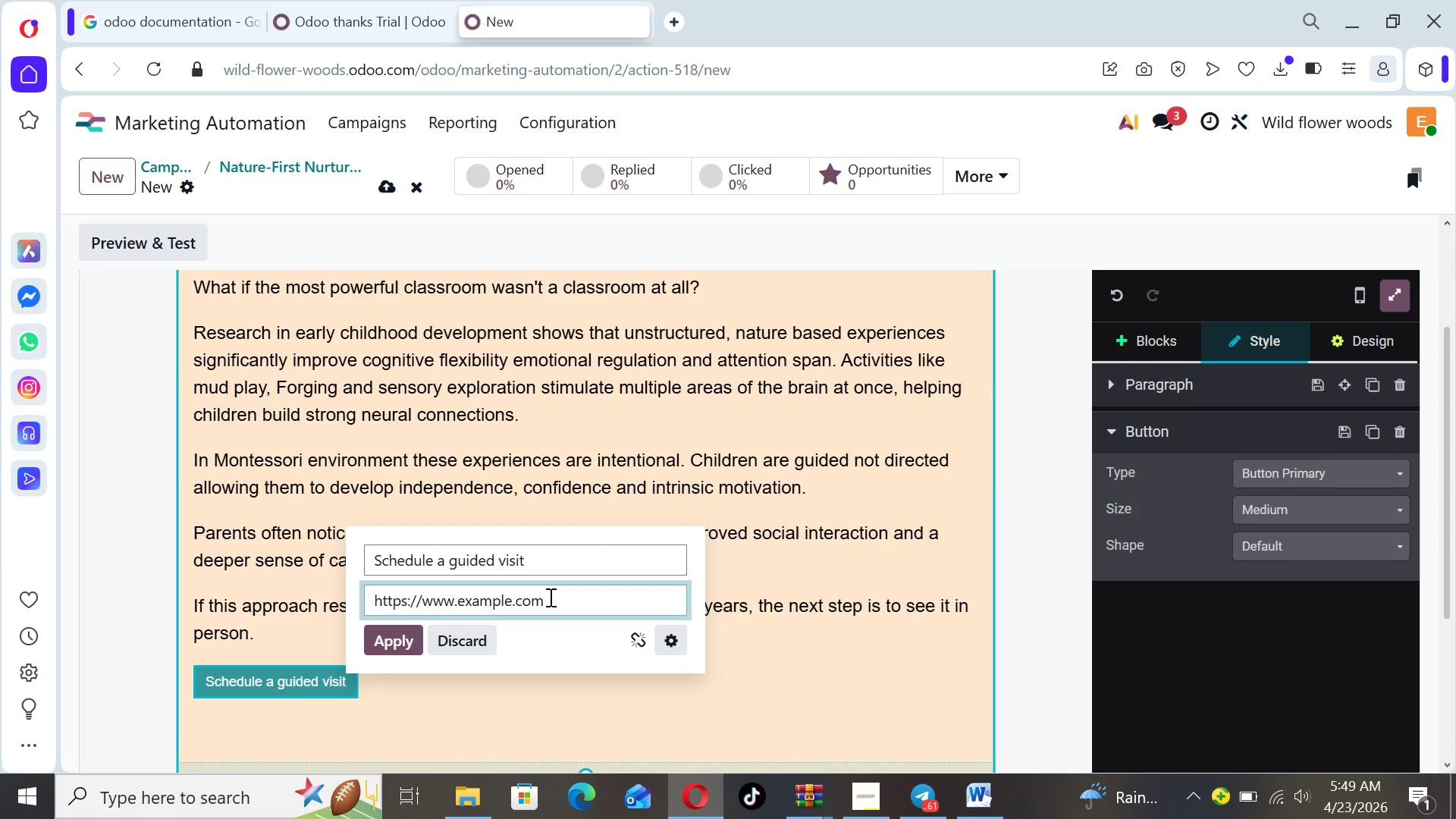 
hold_key(key=Backspace, duration=0.73)
 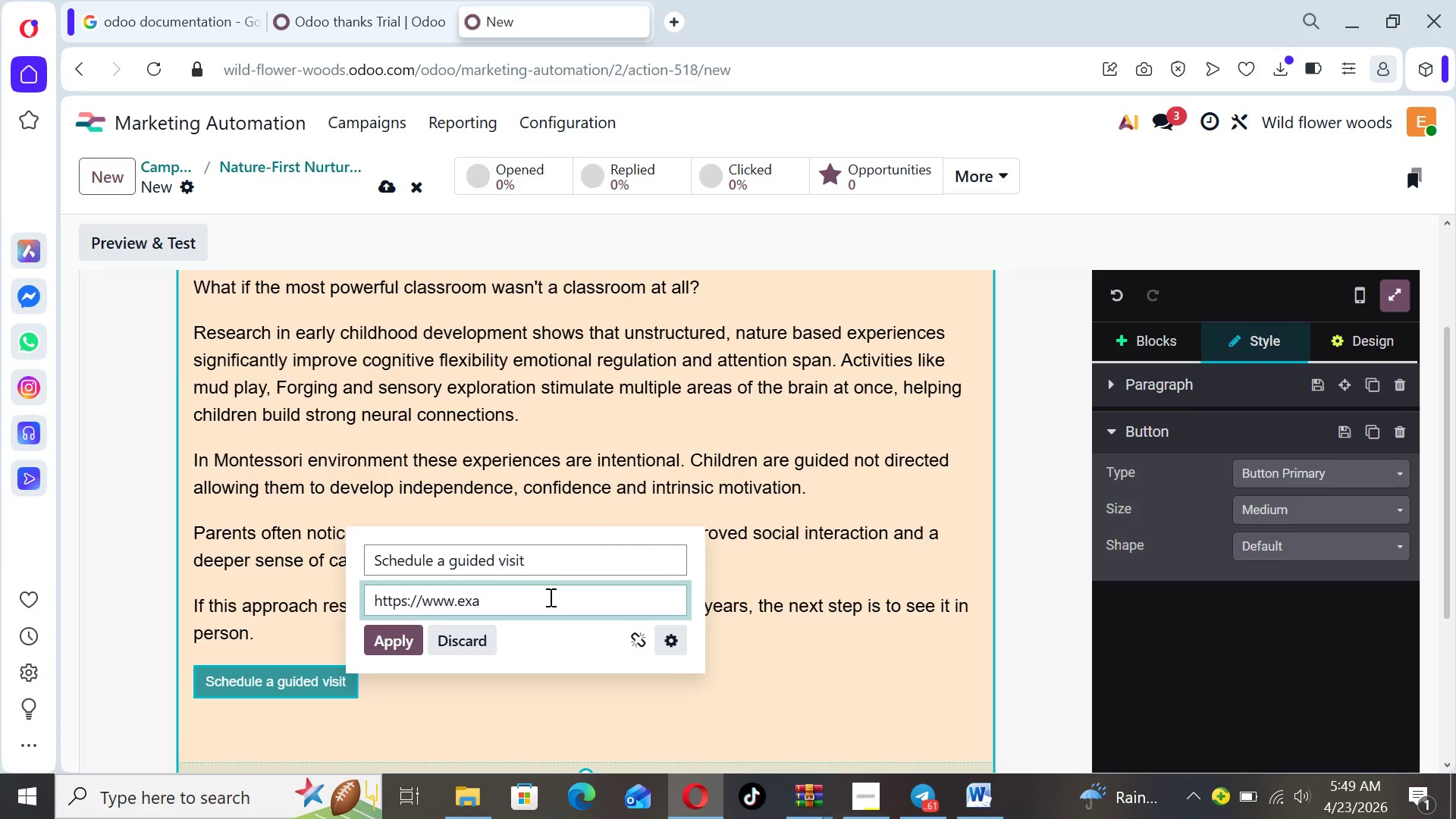 
hold_key(key=Backspace, duration=0.5)
 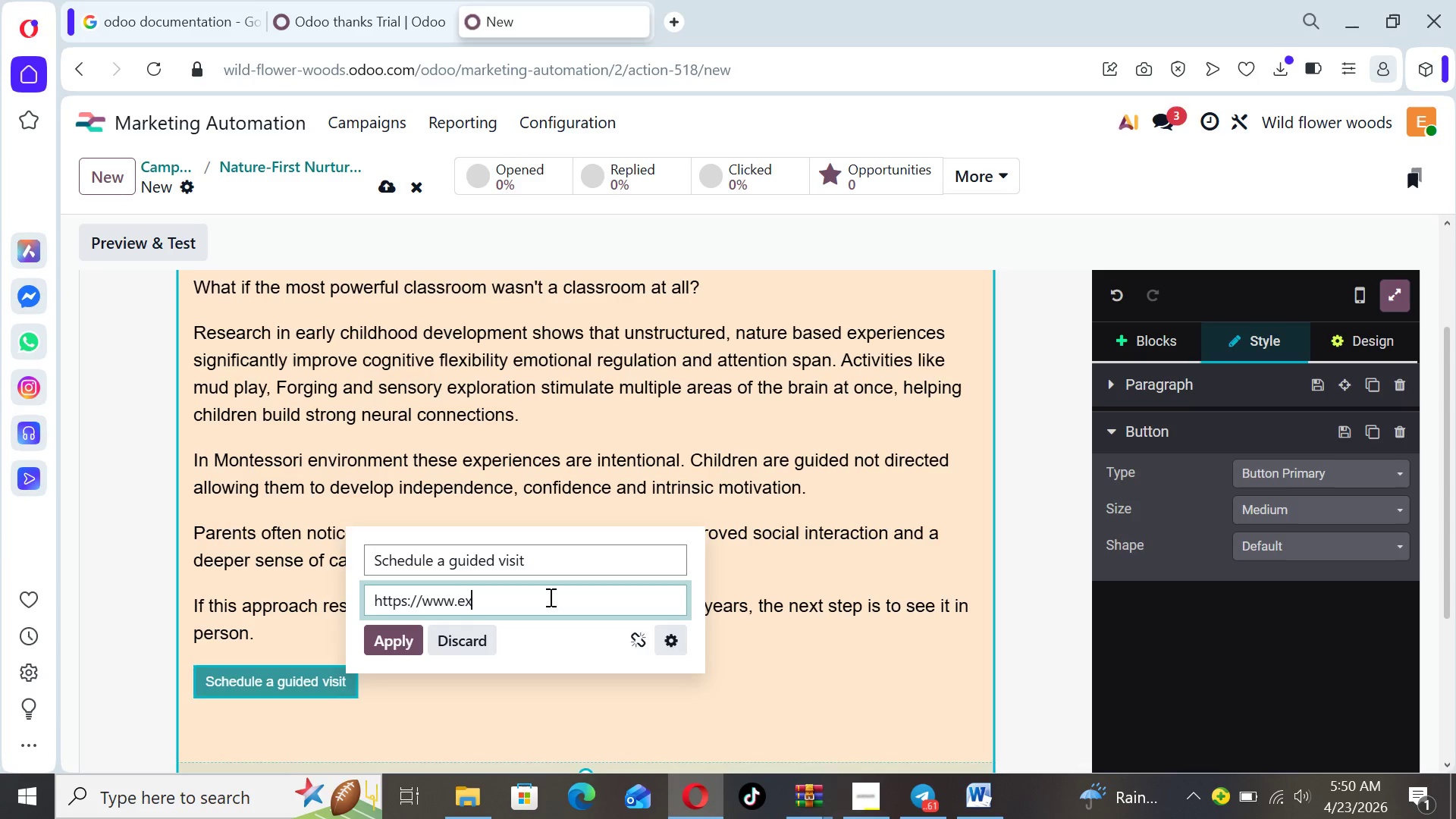 
key(Backspace)
 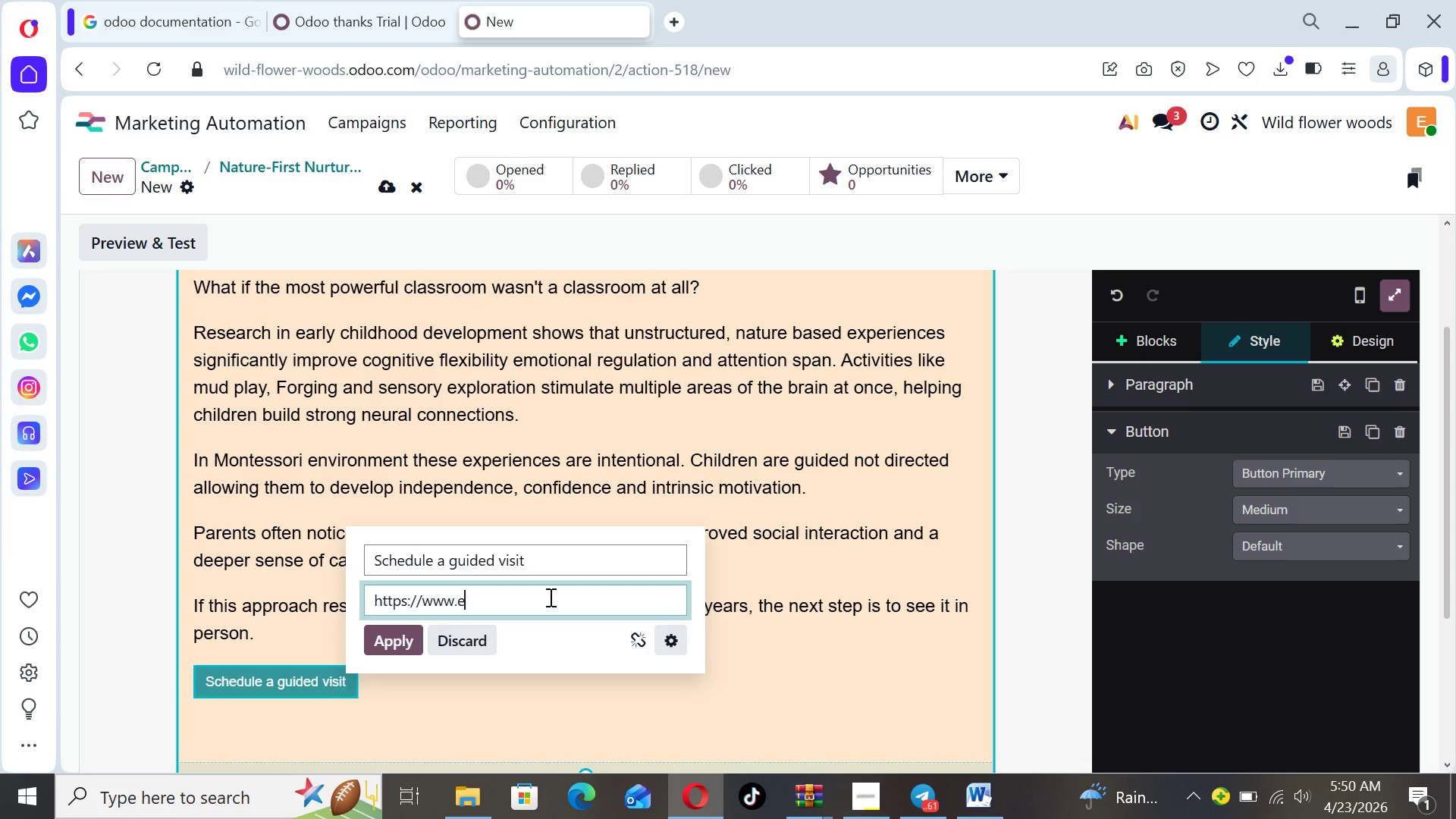 
key(Backspace)
 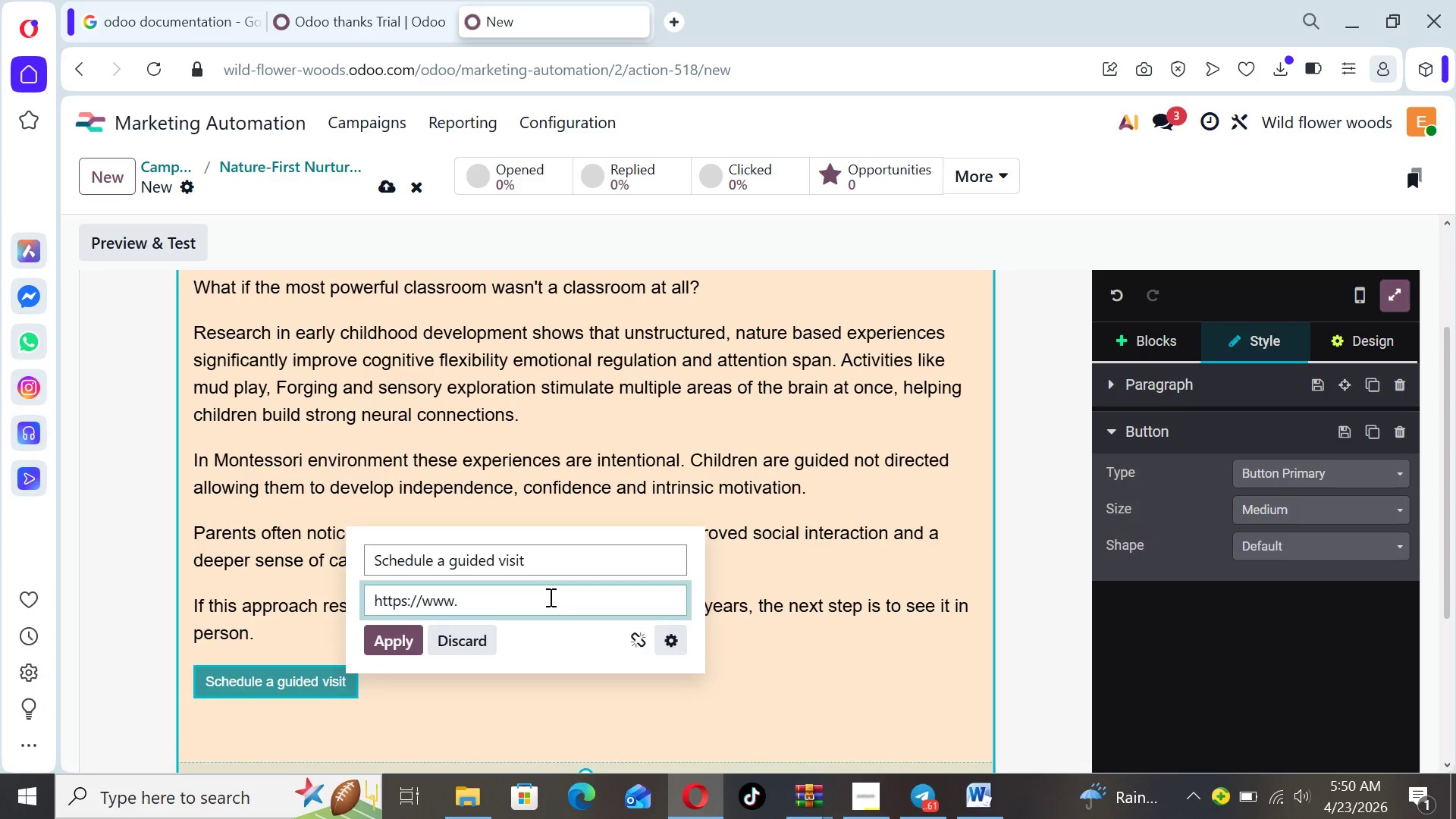 
key(Backspace)
 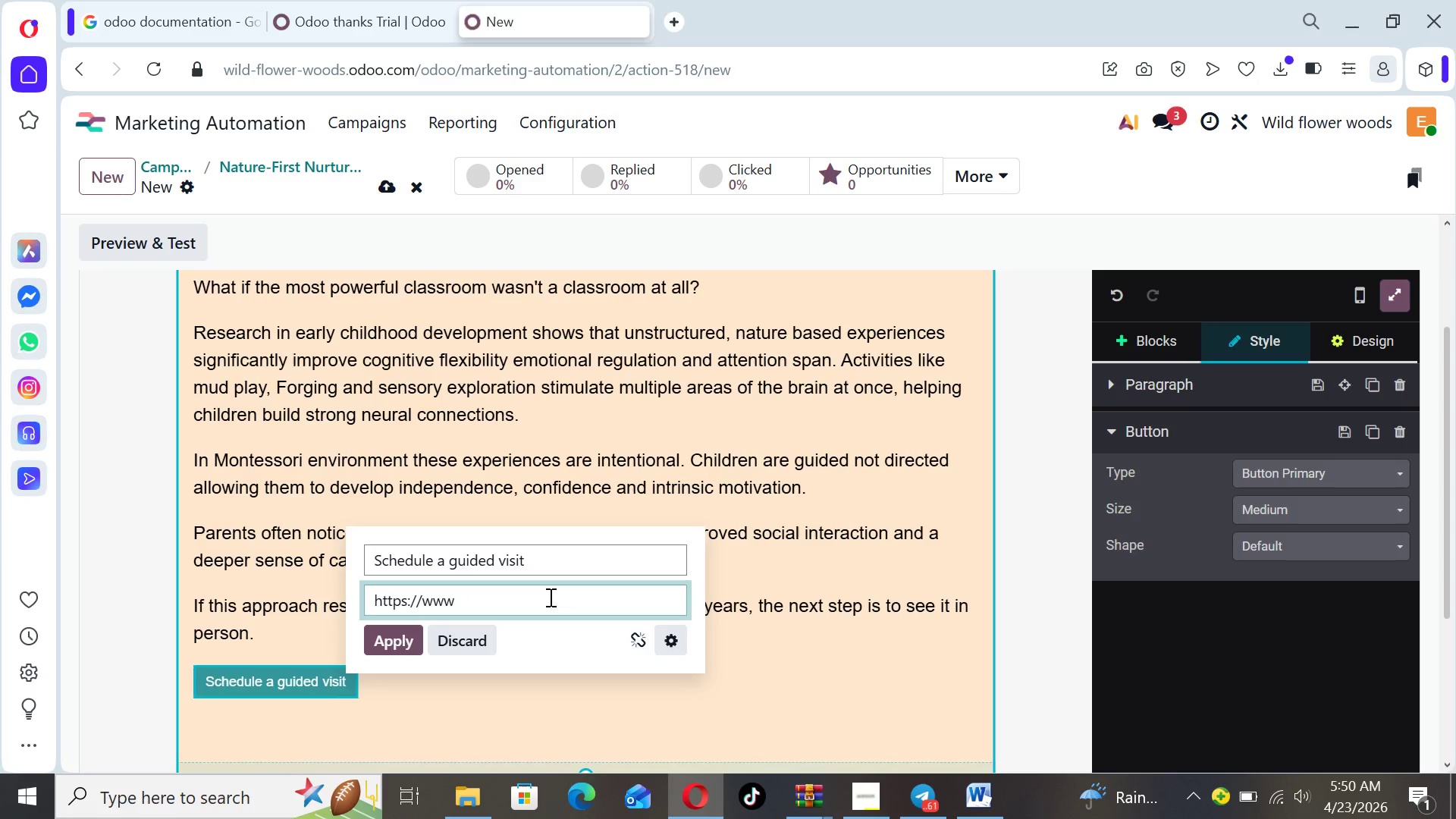 
key(Backspace)
 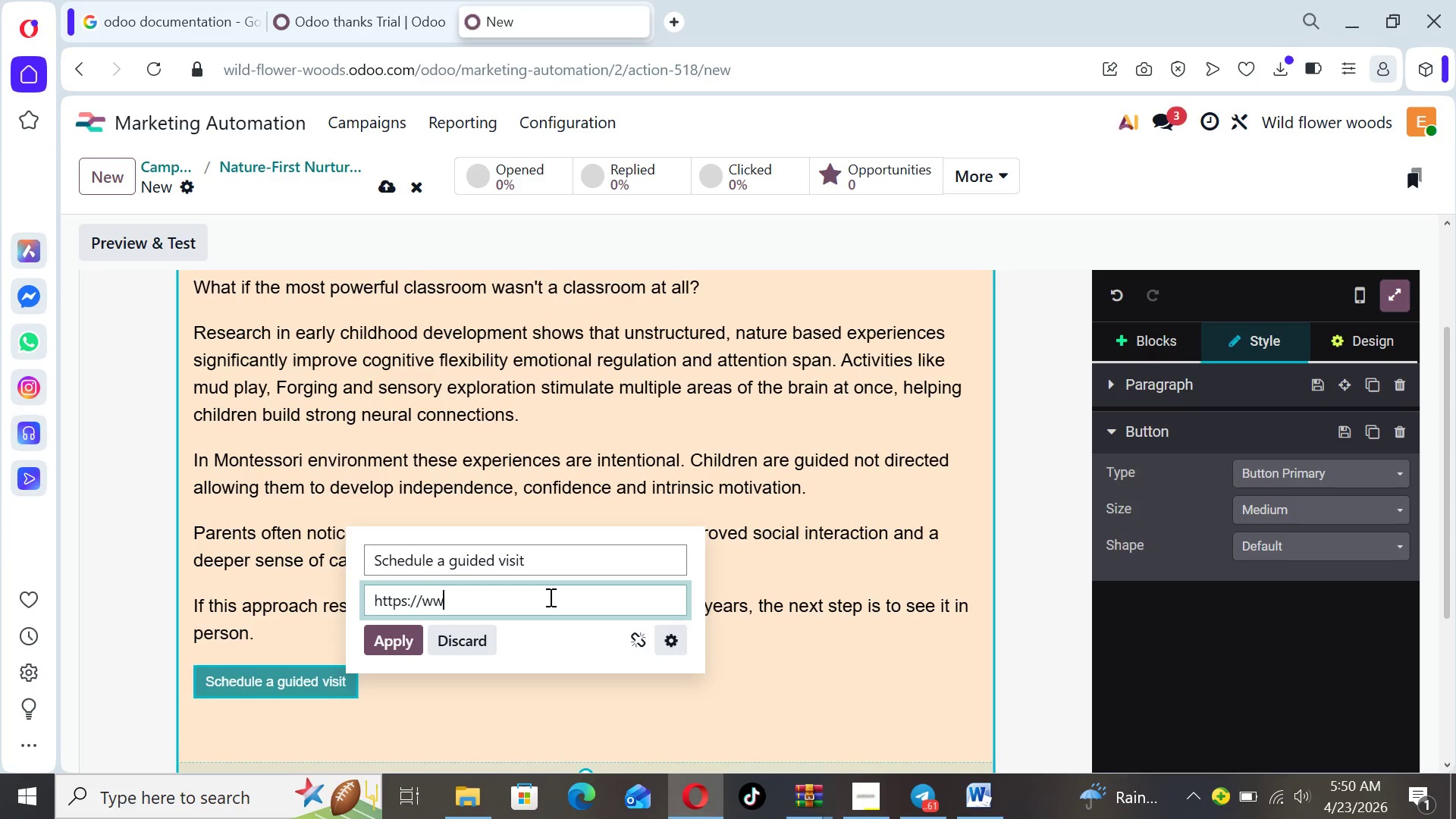 
key(Backspace)
 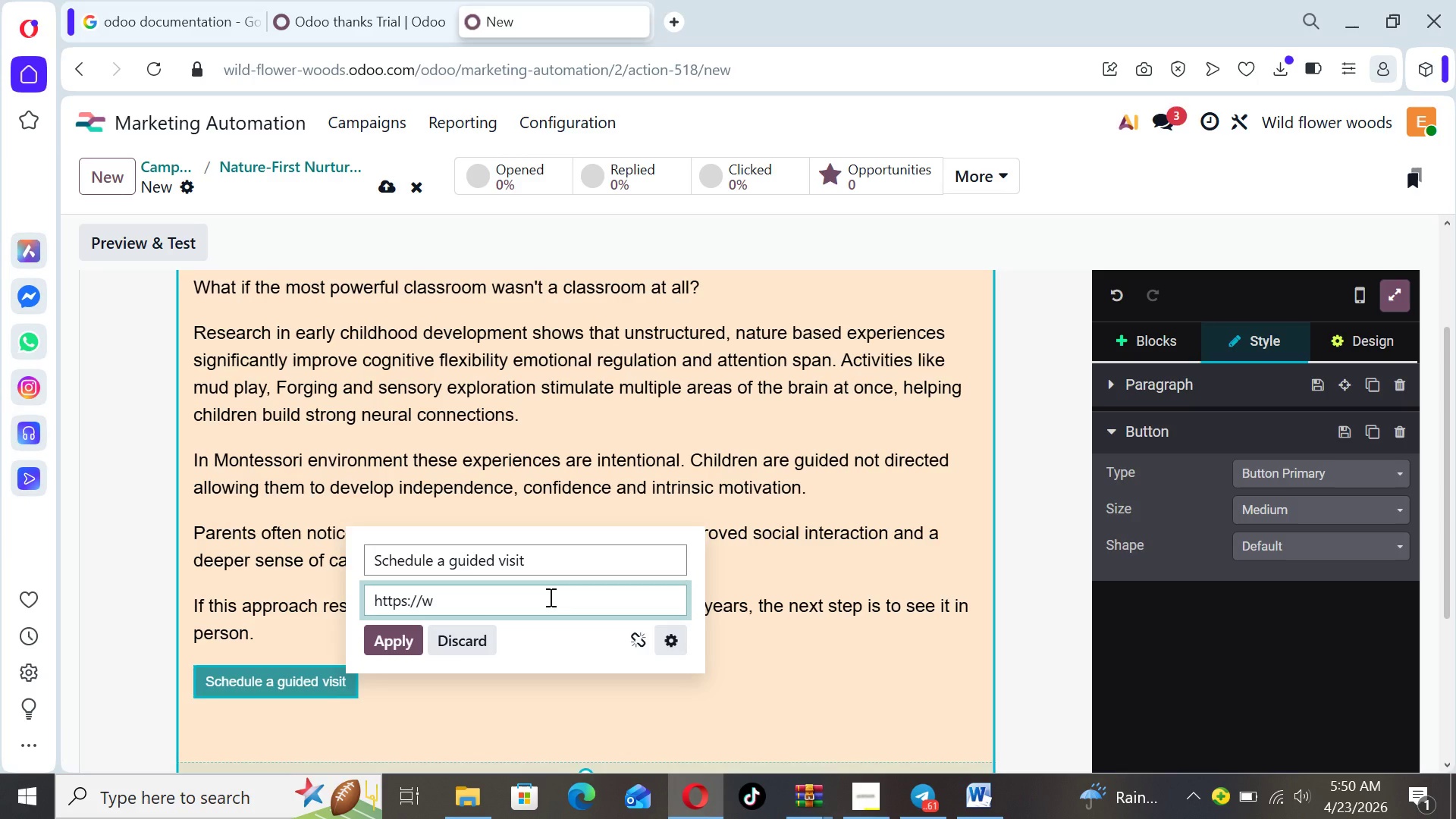 
type(ild-flower-woods.odoo.com)
 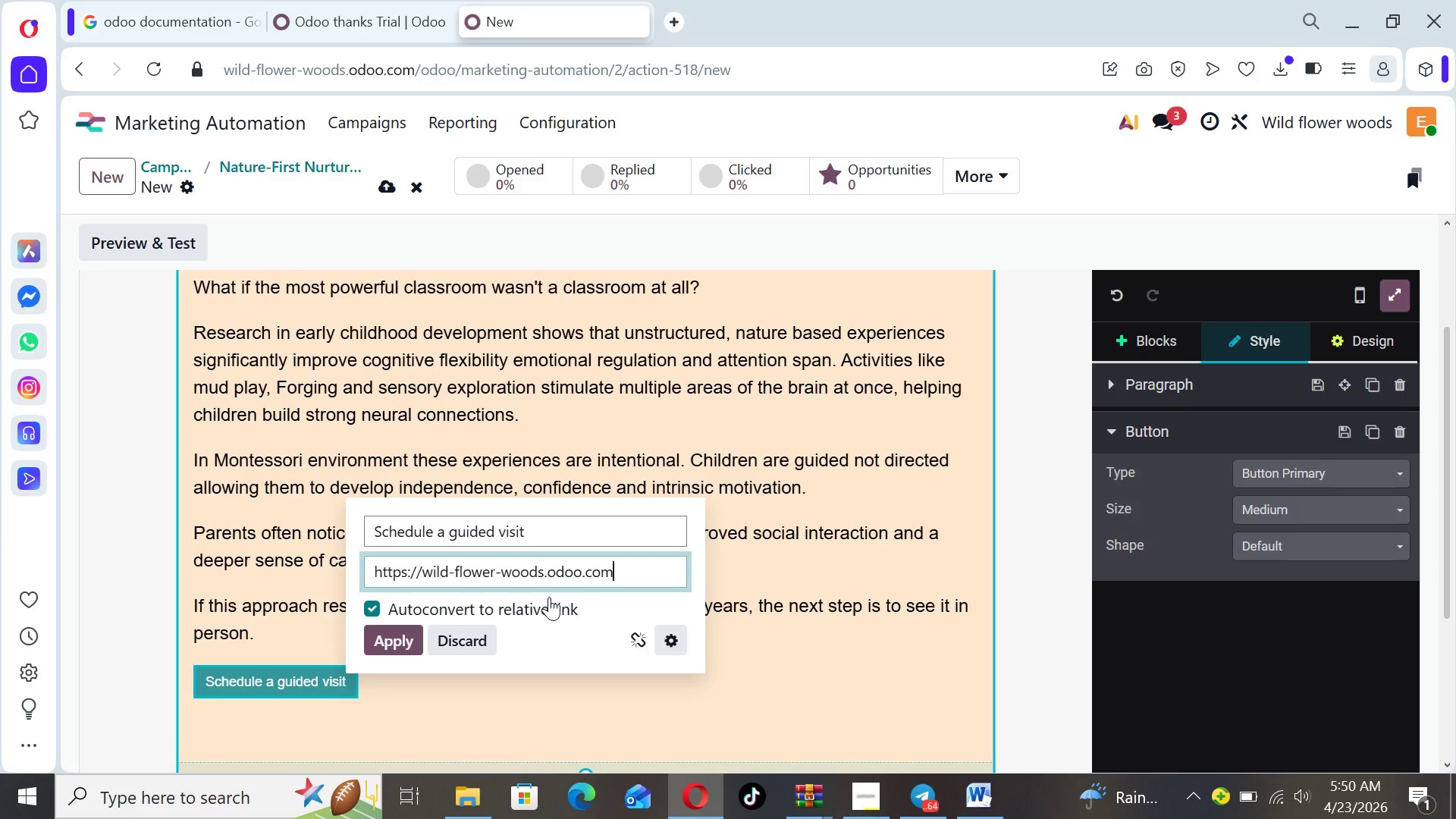 
type(/appoi)
 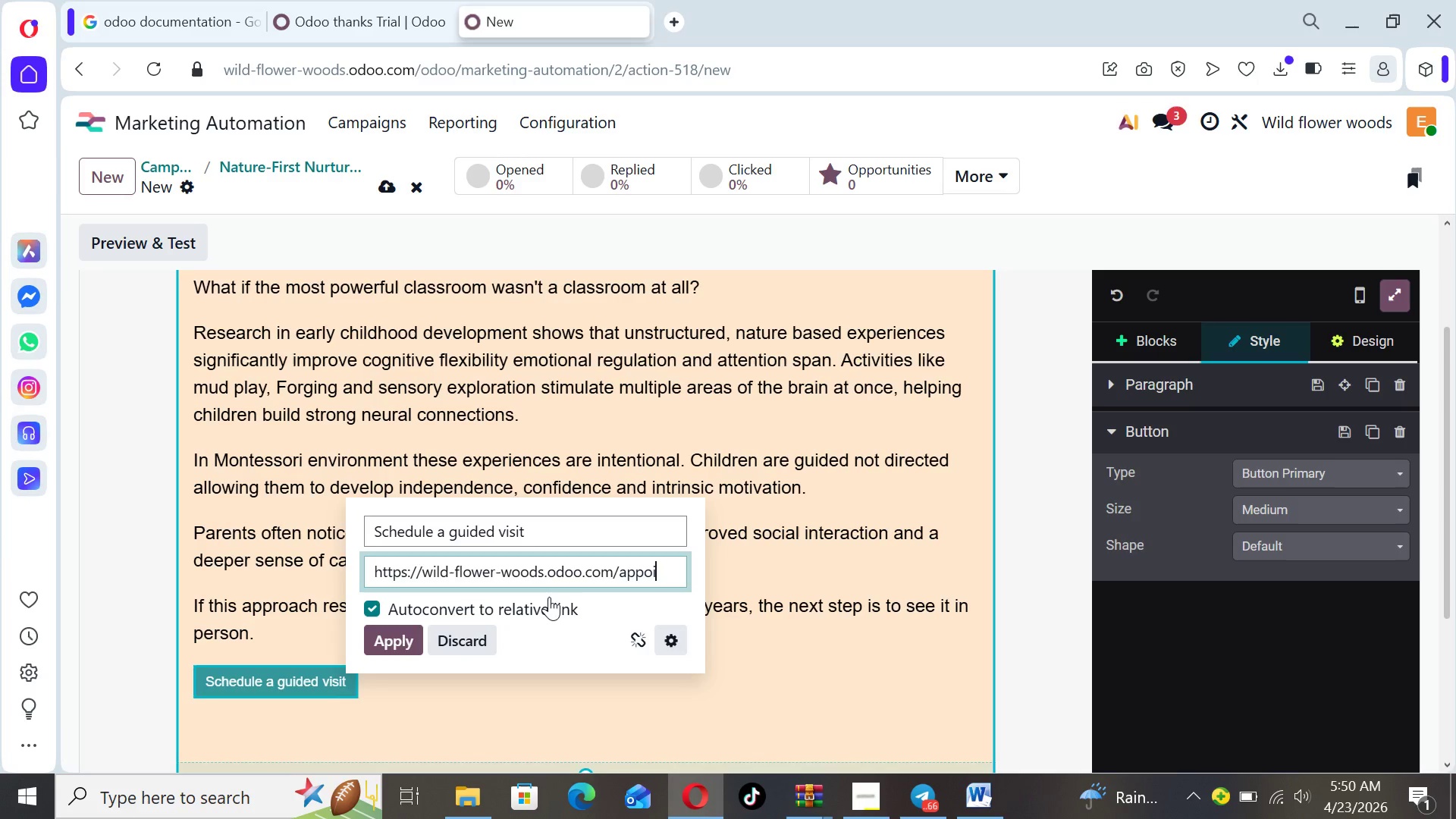 
type(ntment)
 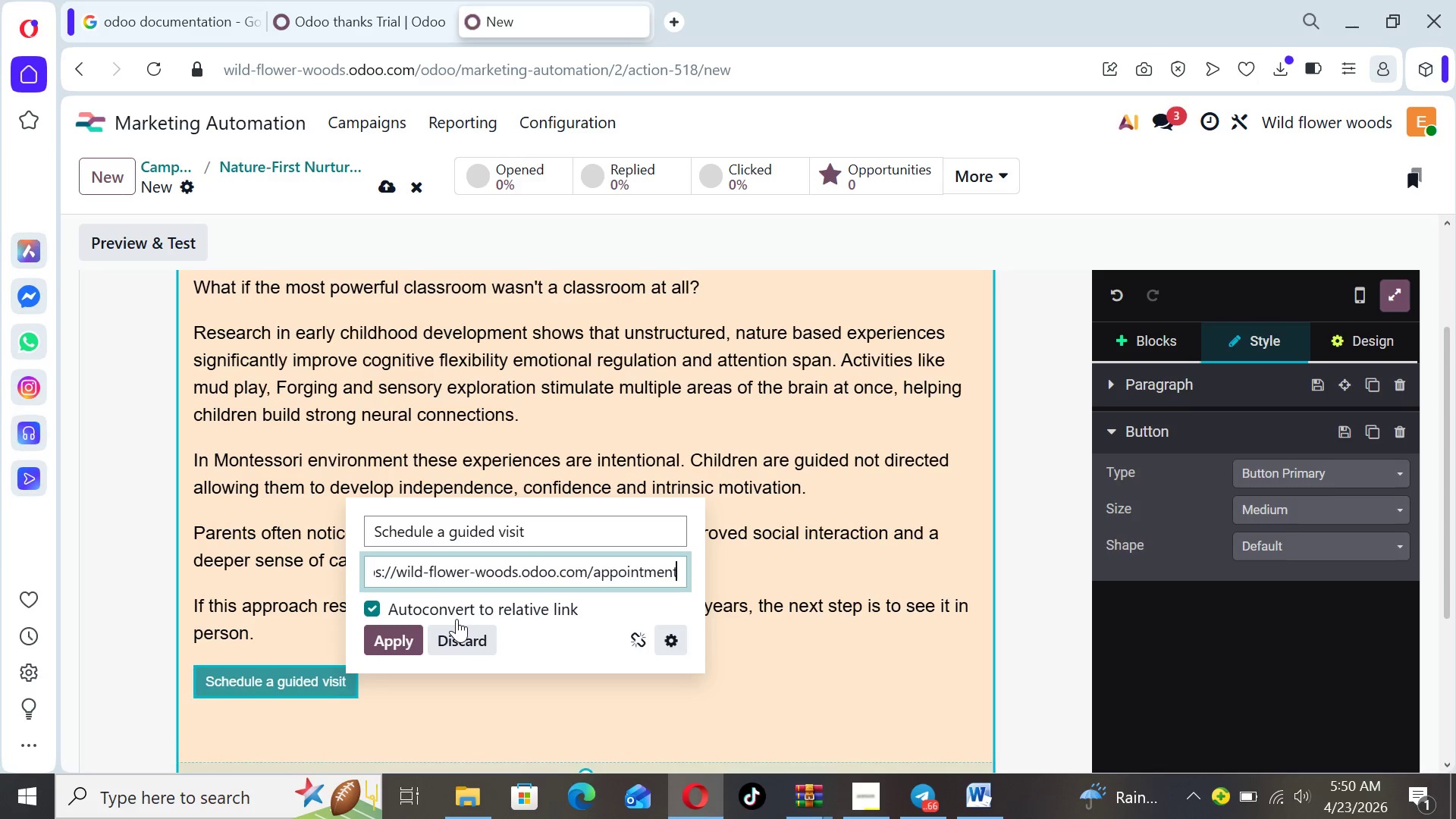 
left_click([406, 636])
 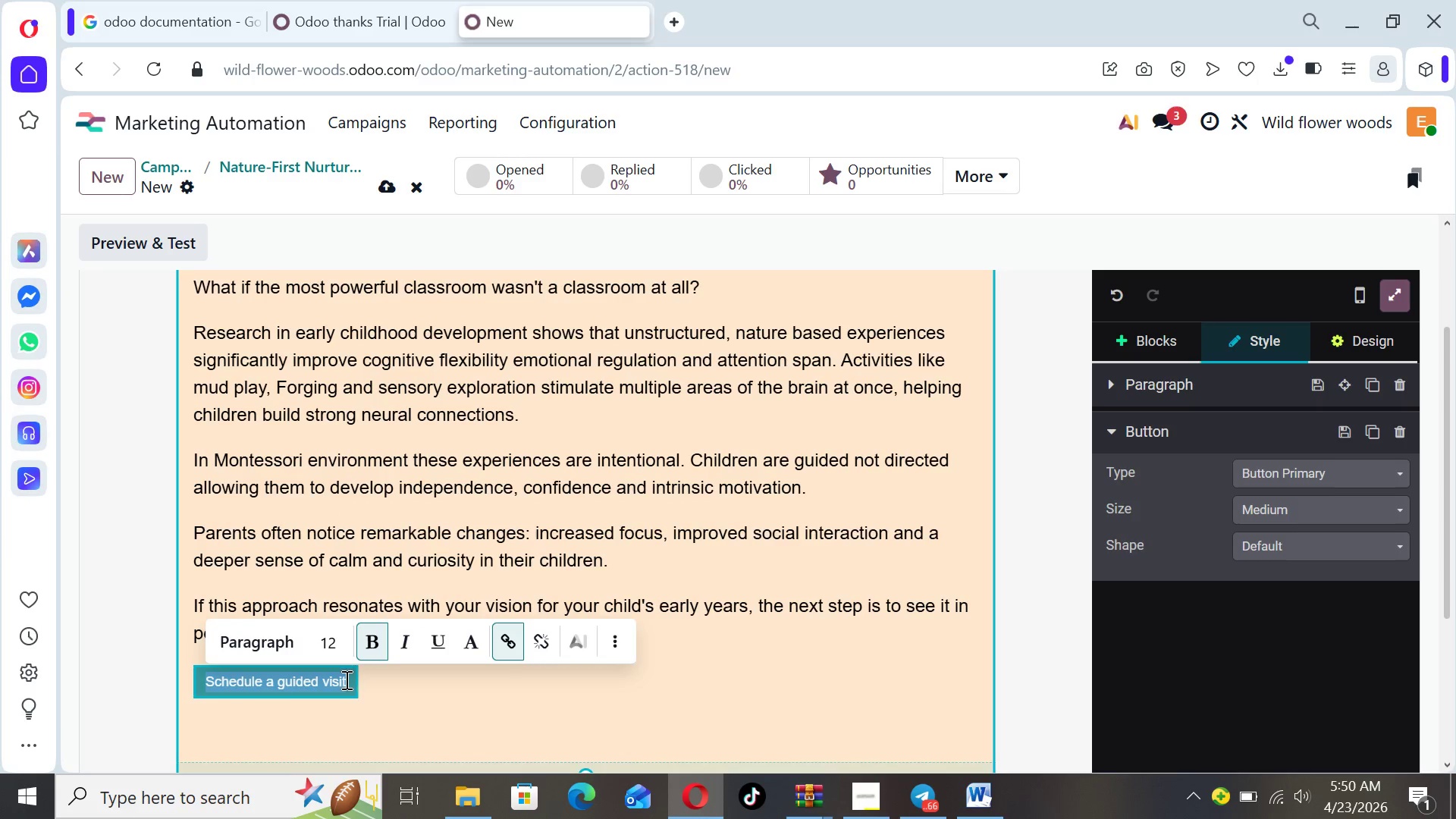 
left_click([404, 695])
 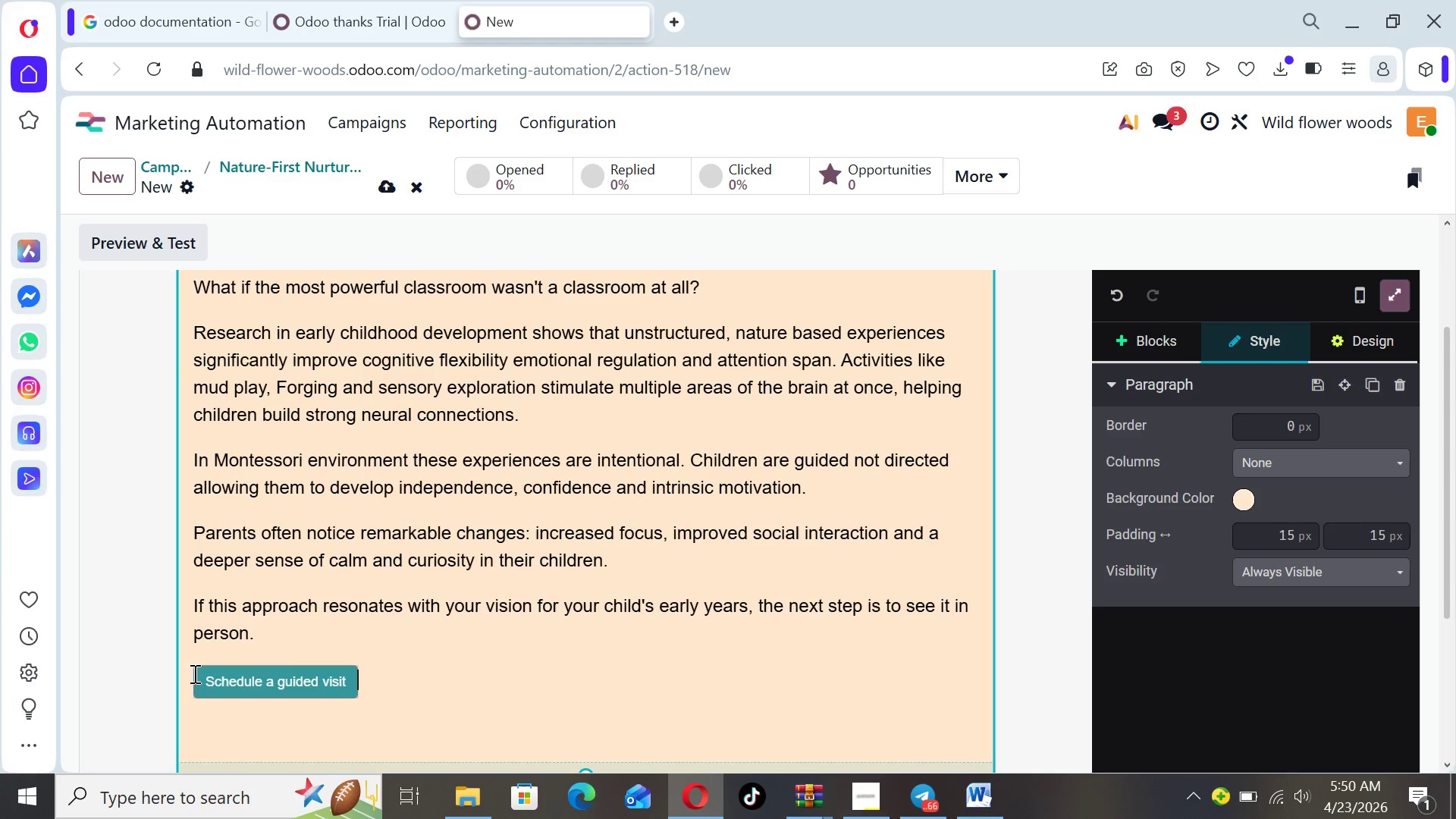 
left_click([193, 673])
 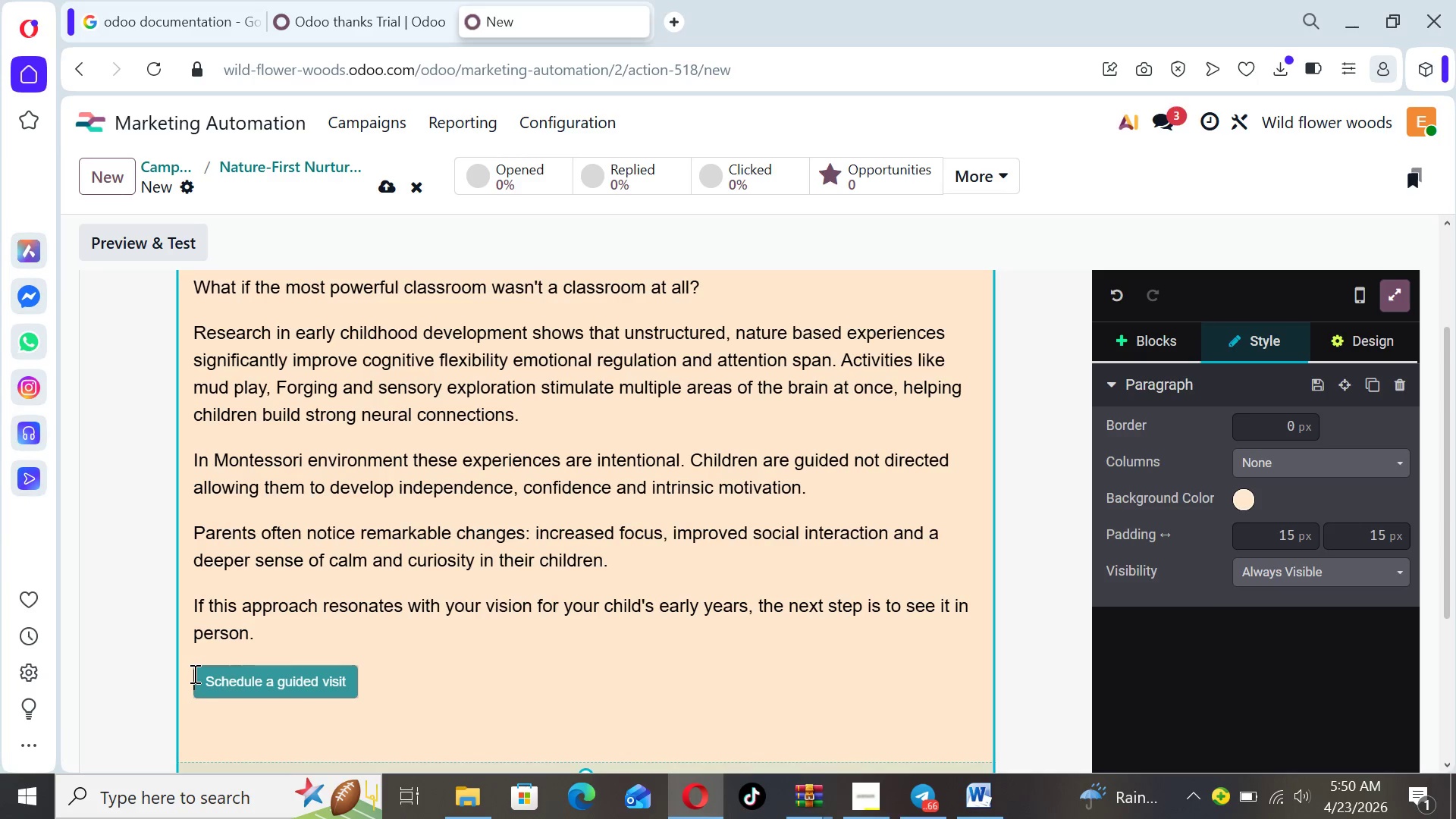 
hold_key(key=Space, duration=0.53)
 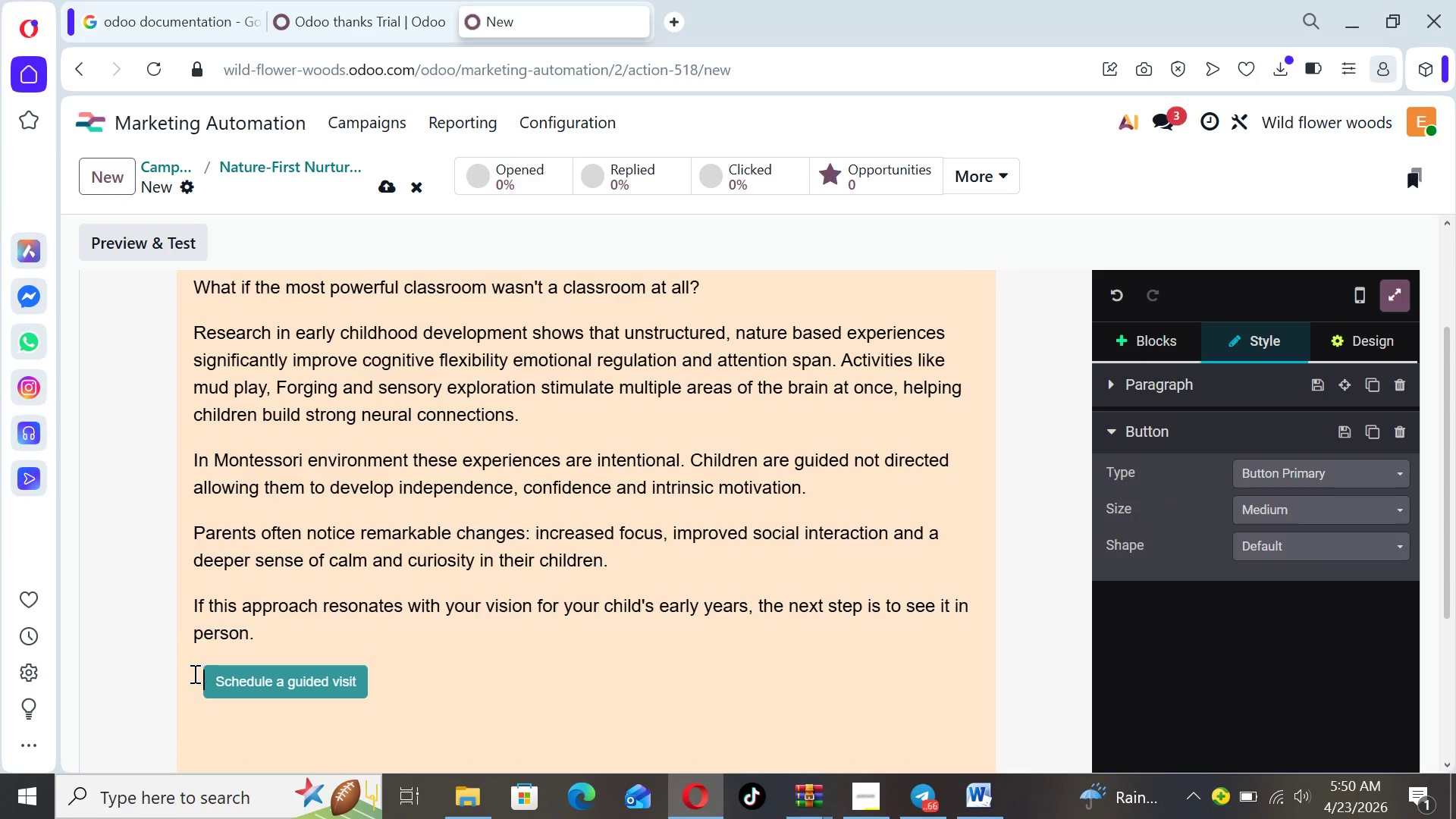 
hold_key(key=Space, duration=1.51)
 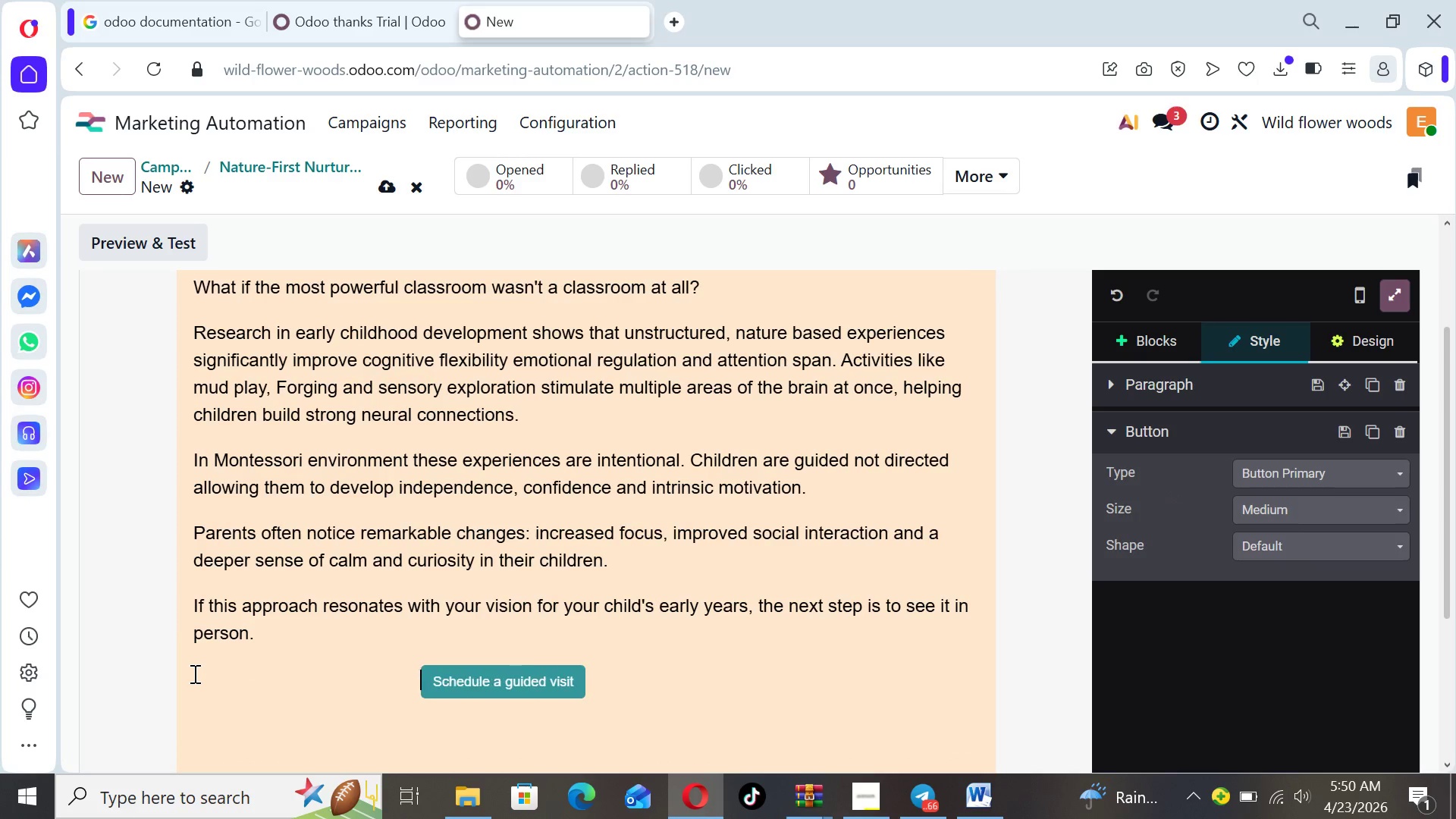 
hold_key(key=Space, duration=0.47)
 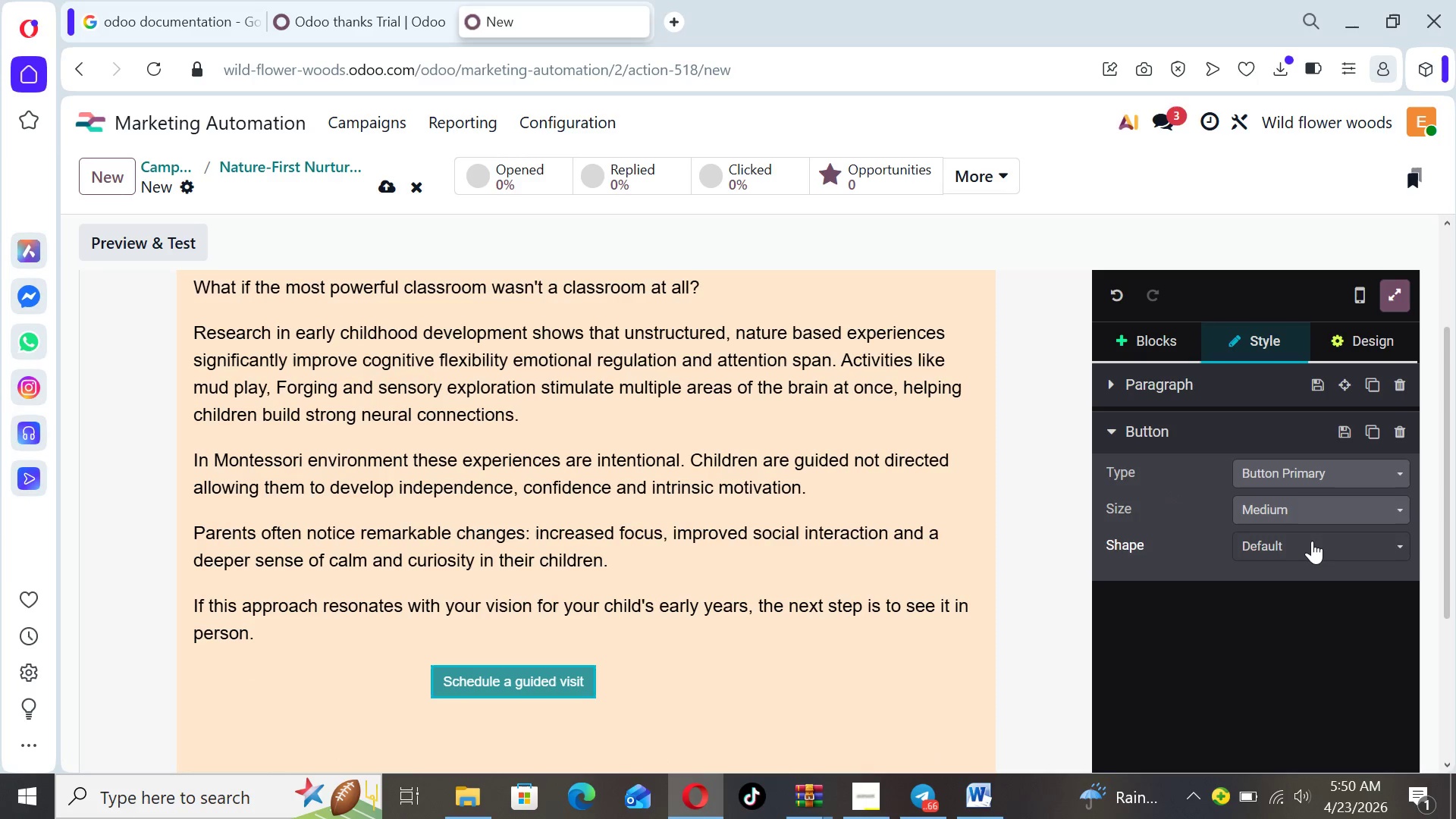 
left_click([1306, 511])
 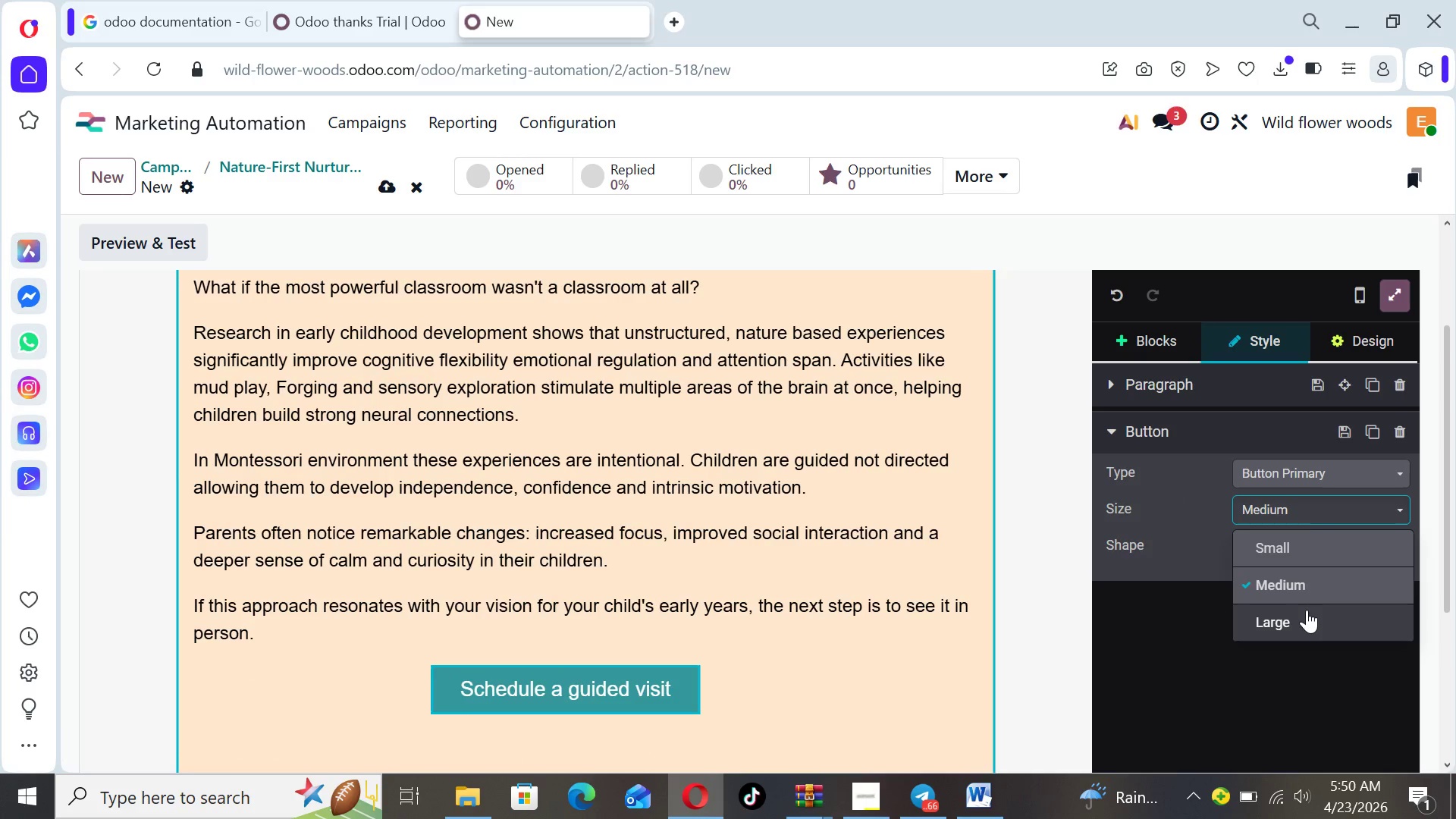 
left_click([1307, 612])
 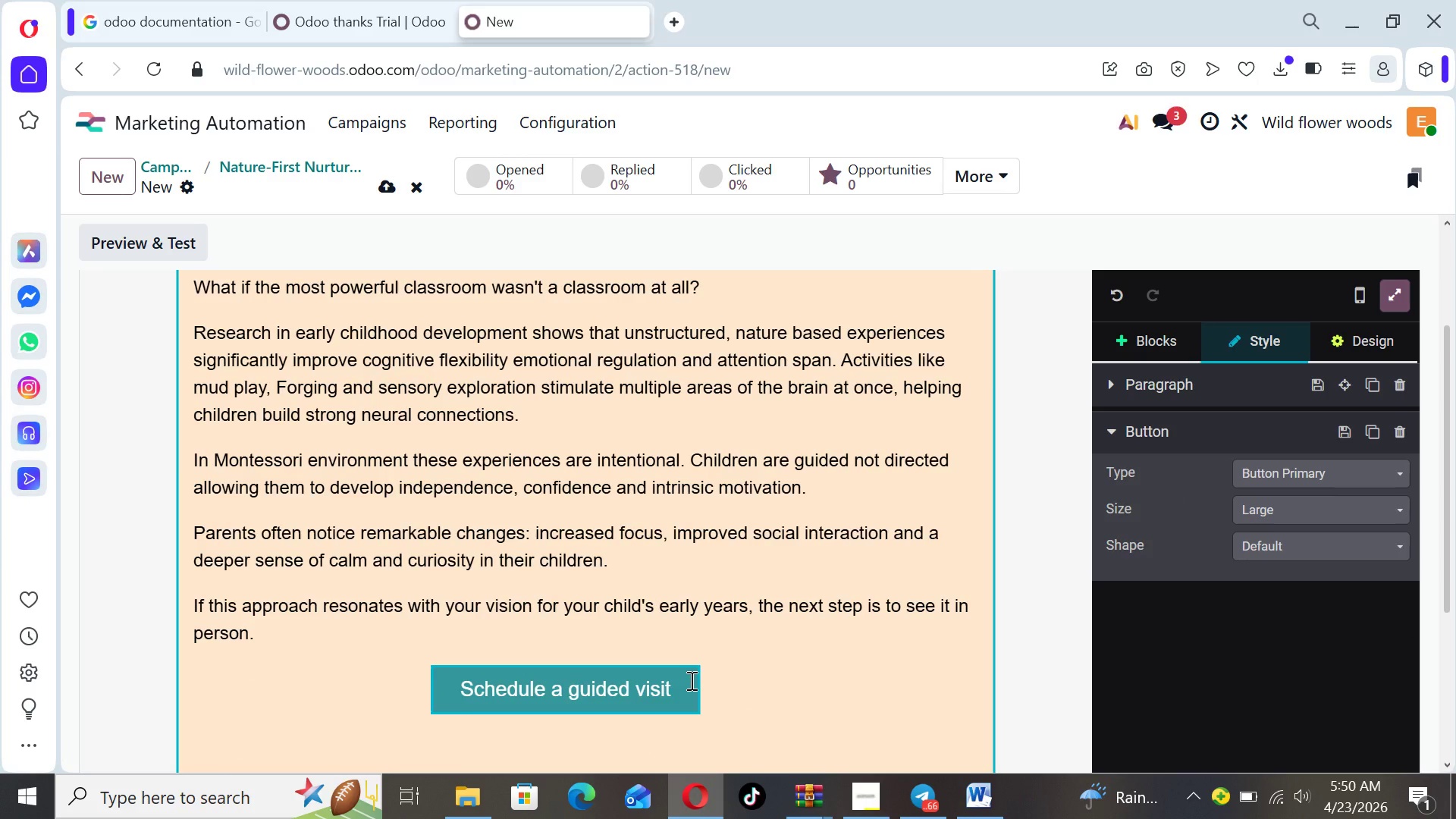 
left_click([690, 680])
 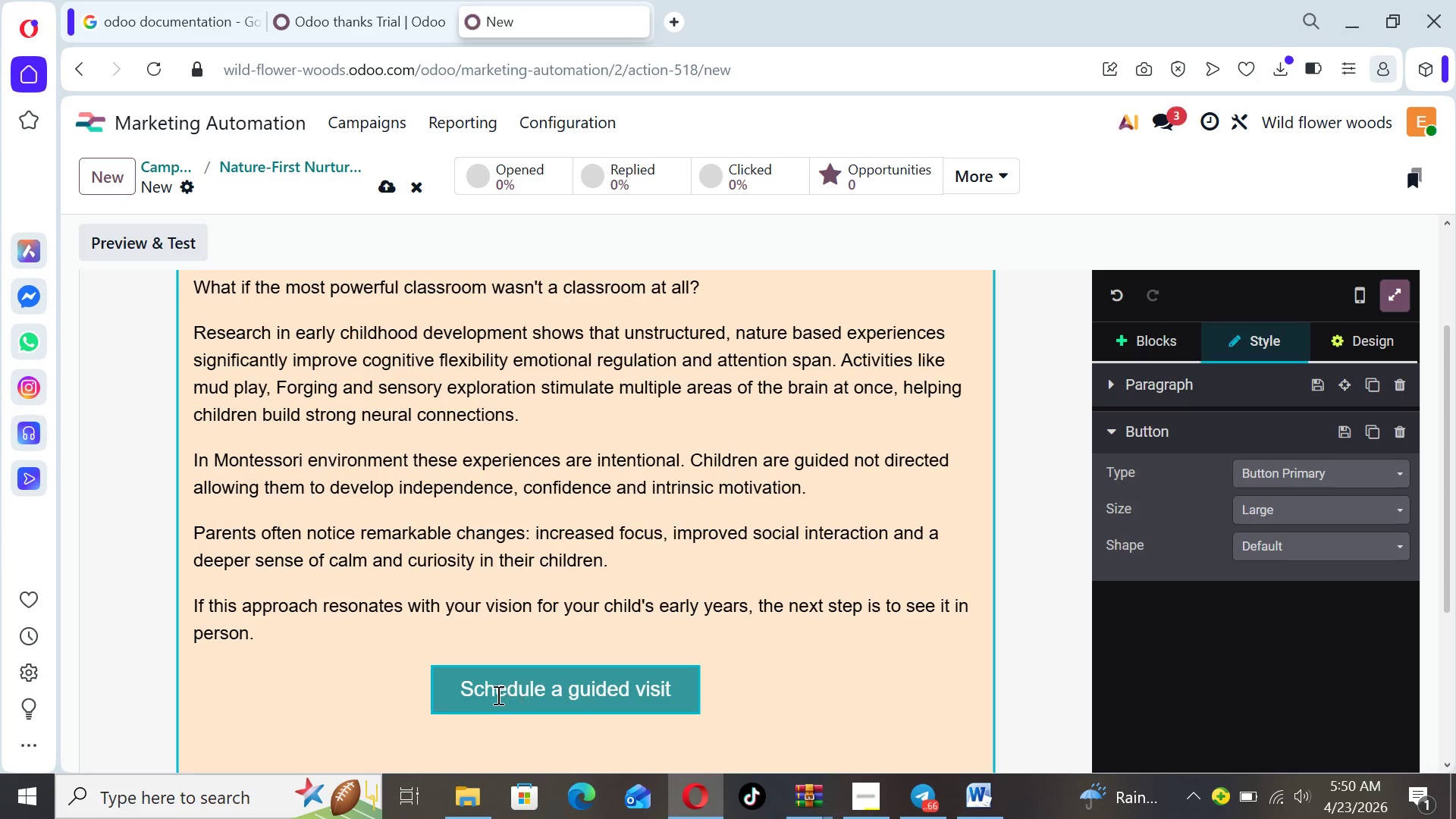 
left_click([433, 699])
 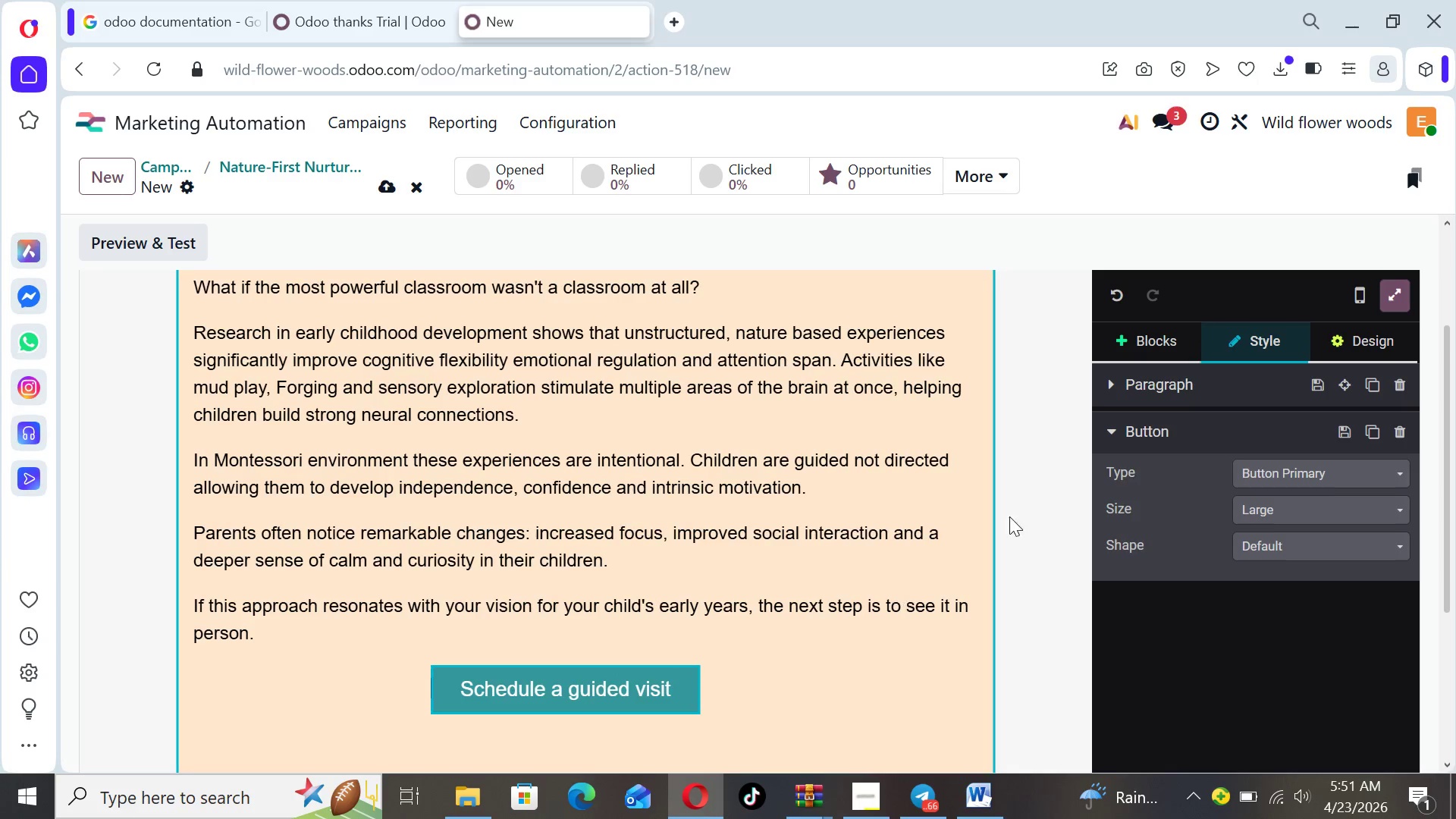 
left_click([1367, 338])
 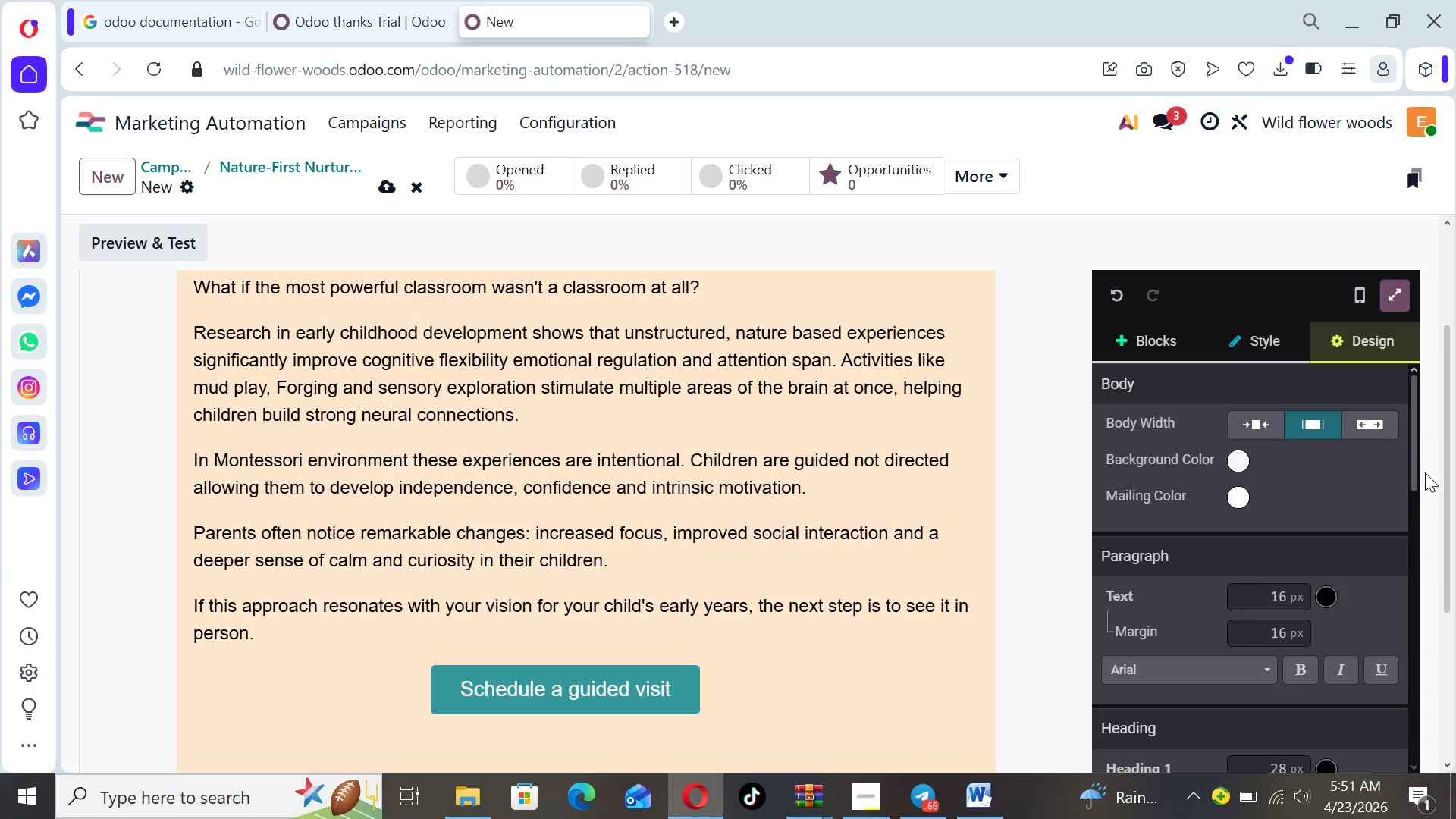 
left_click_drag(start_coordinate=[1414, 466], to_coordinate=[1420, 668])
 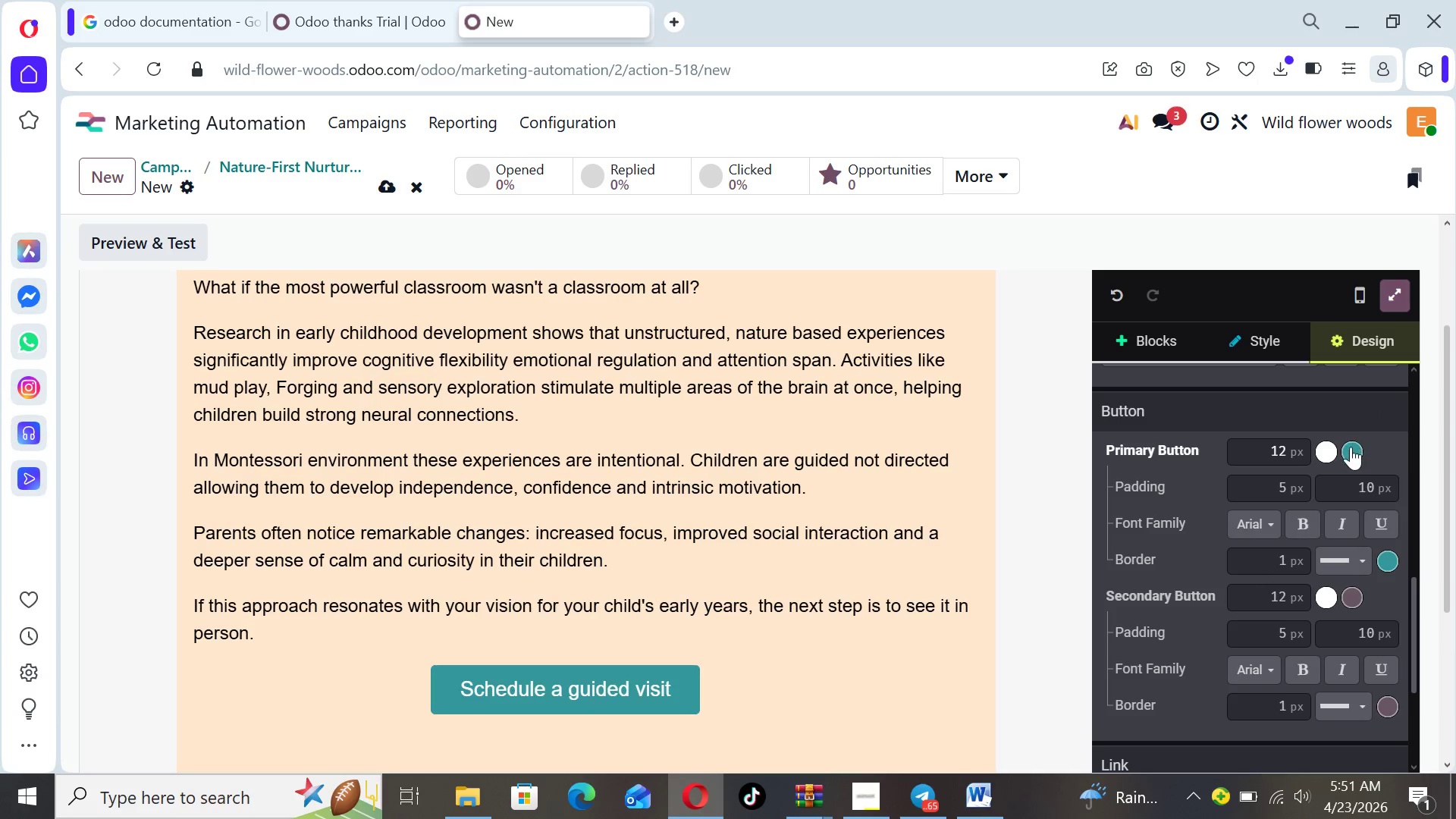 
left_click([1351, 449])
 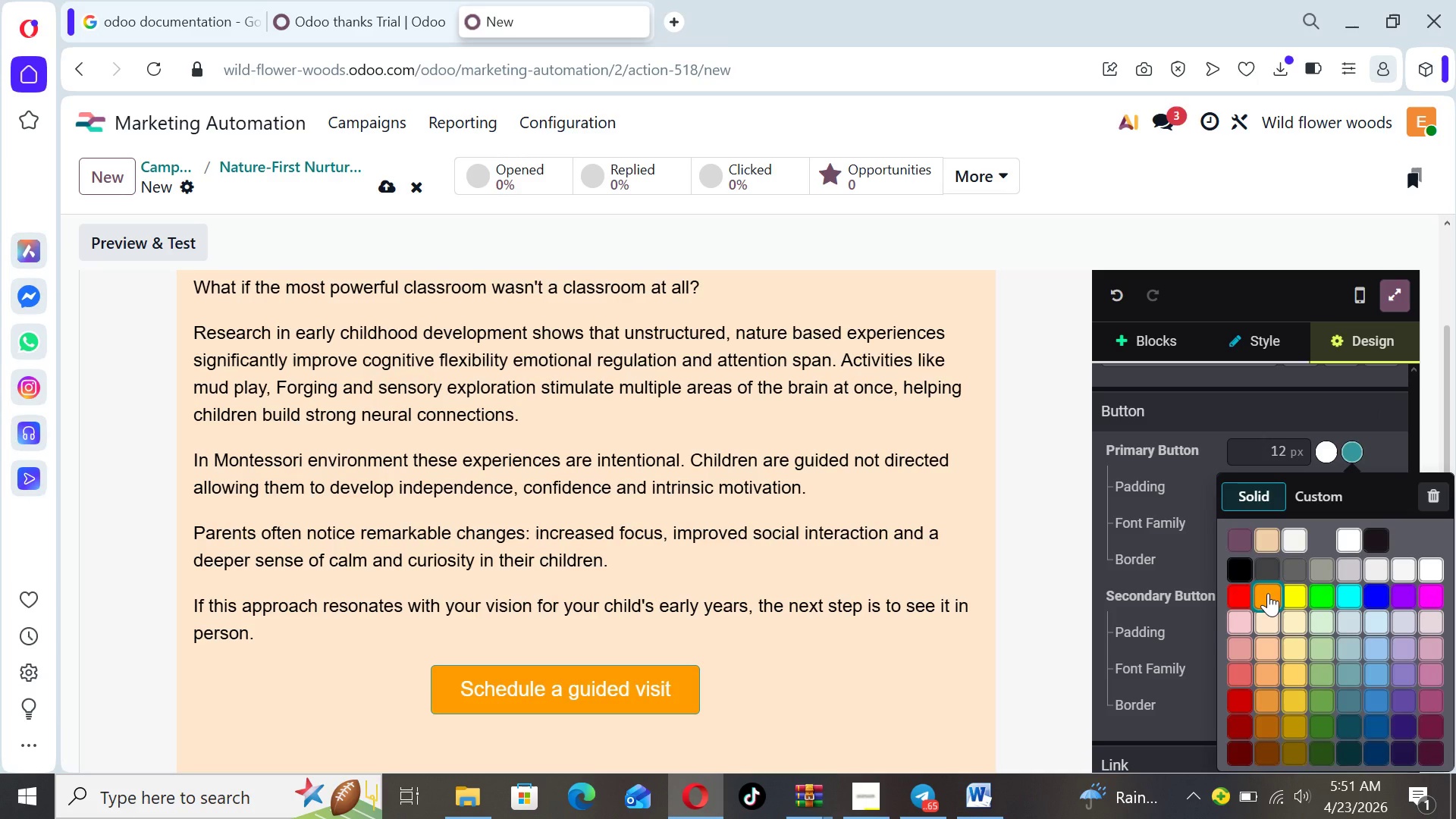 
wait(9.89)
 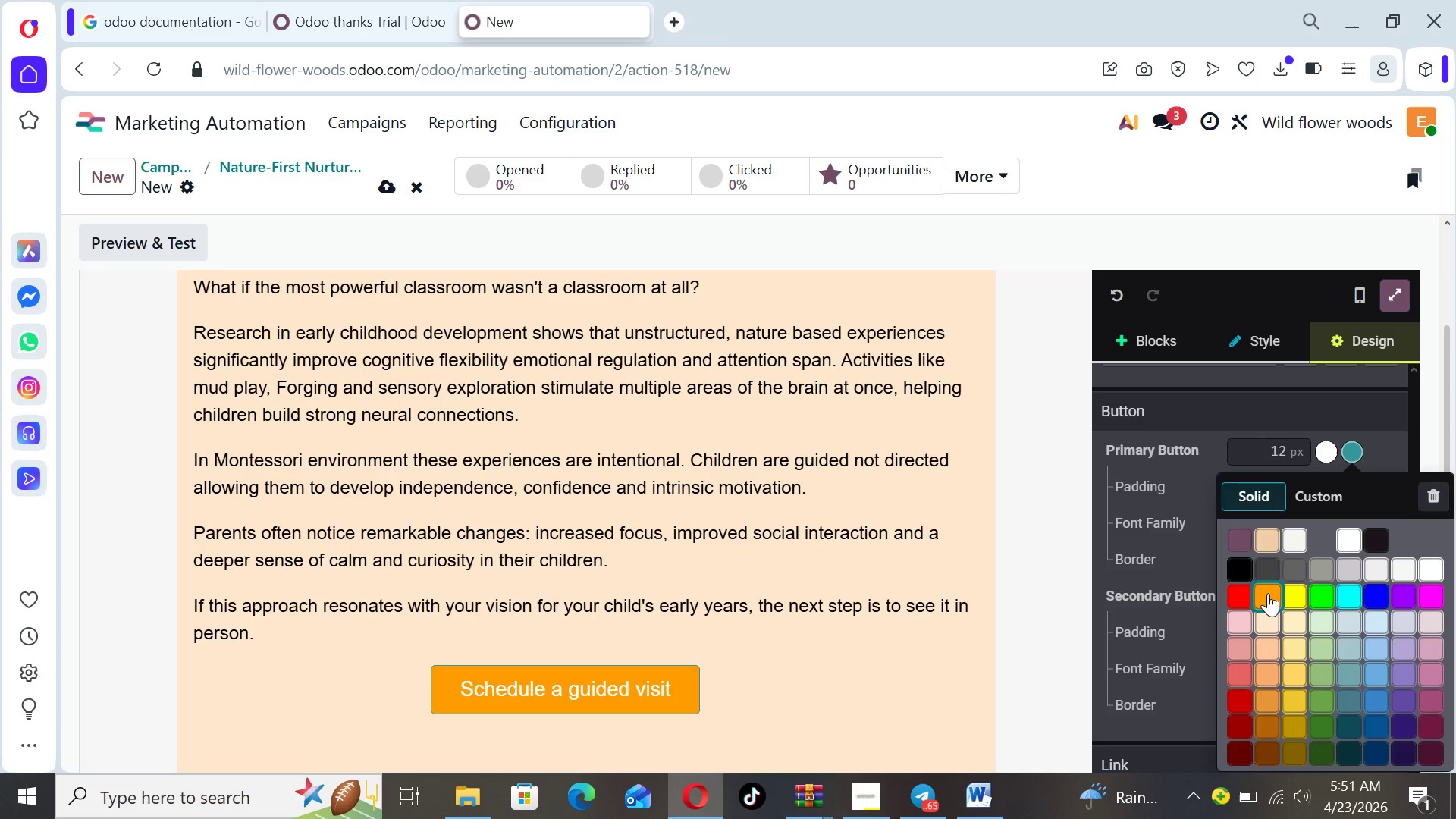 
left_click([1272, 600])
 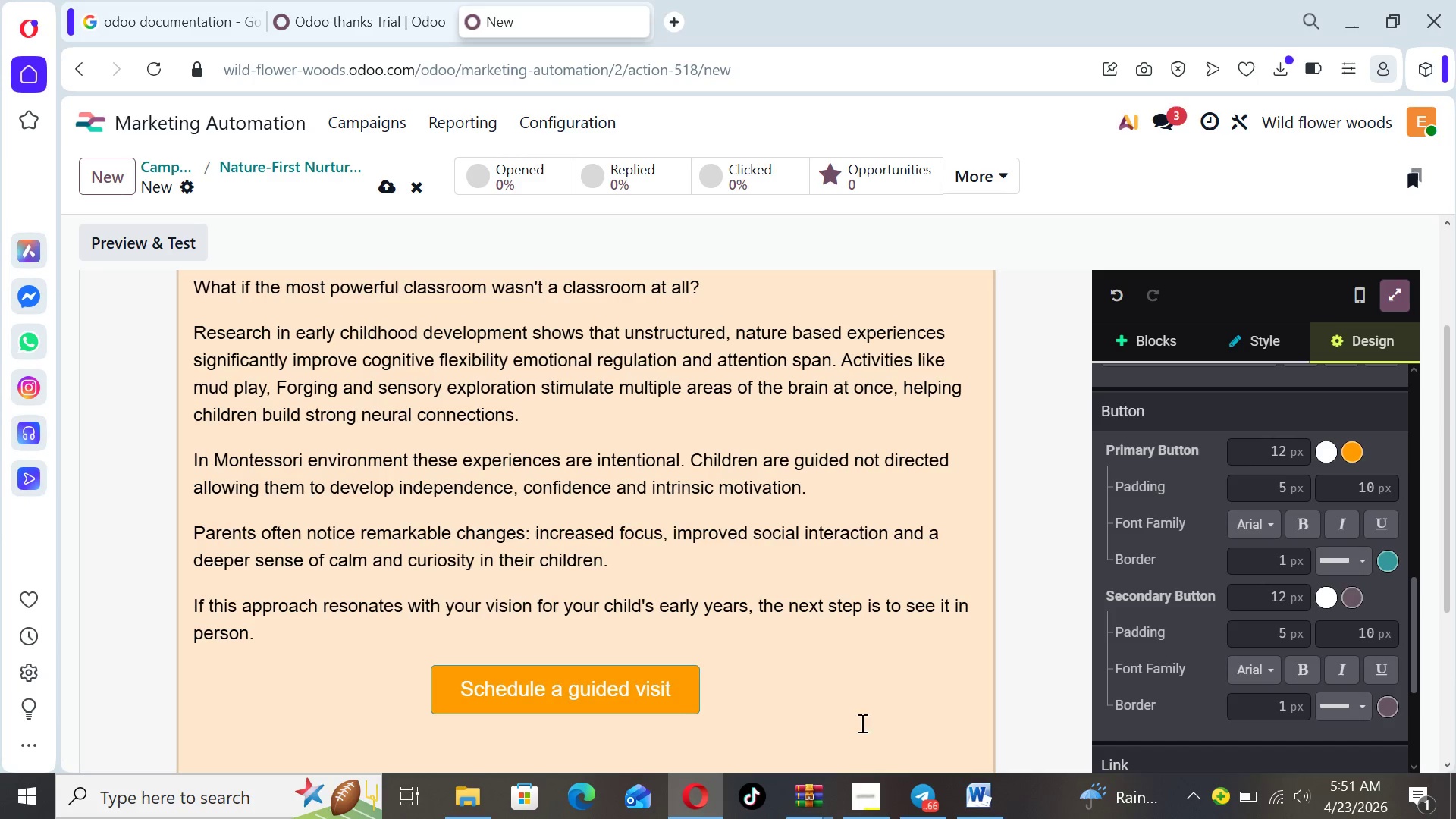 
left_click([841, 705])
 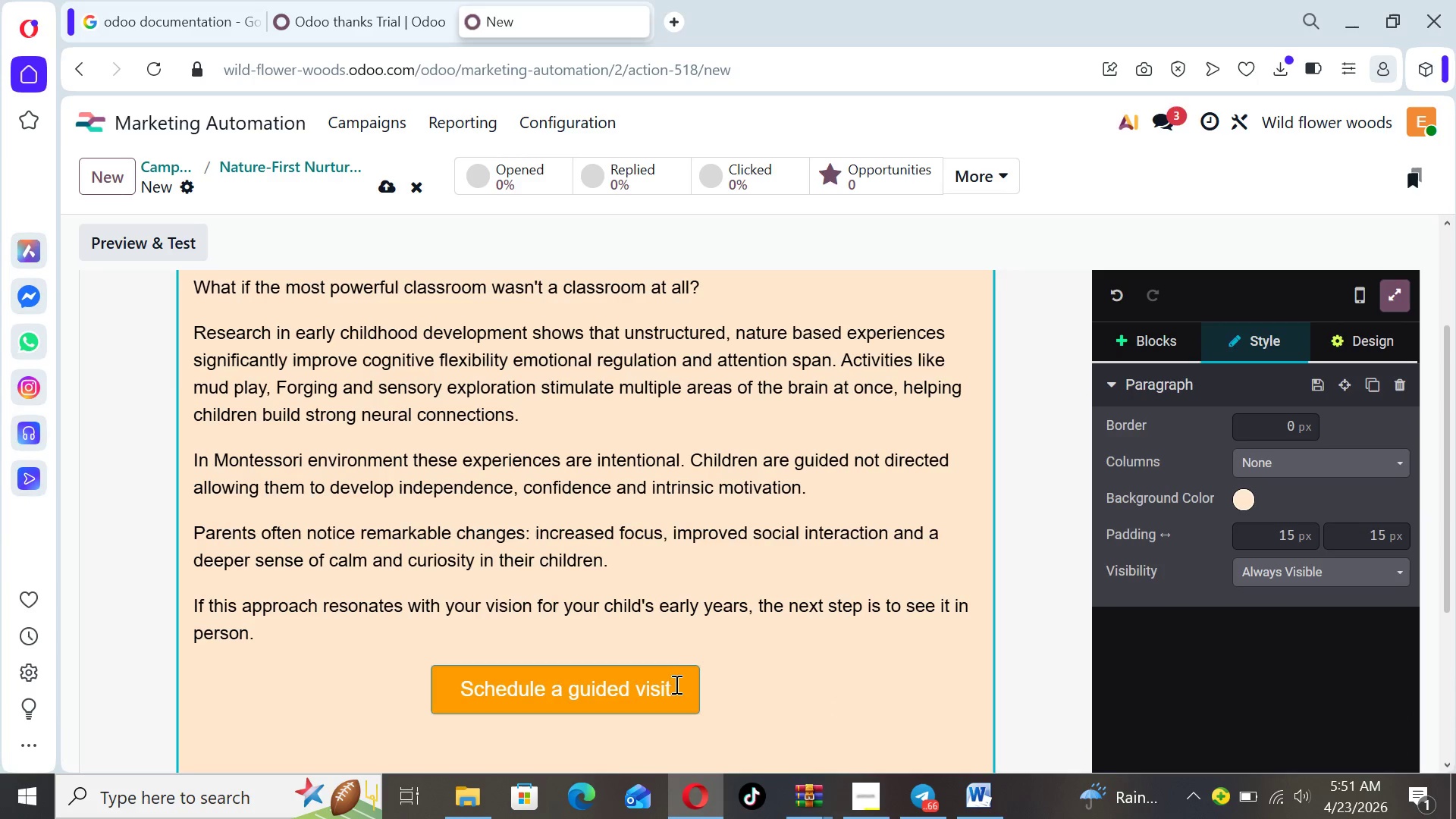 
left_click([638, 686])
 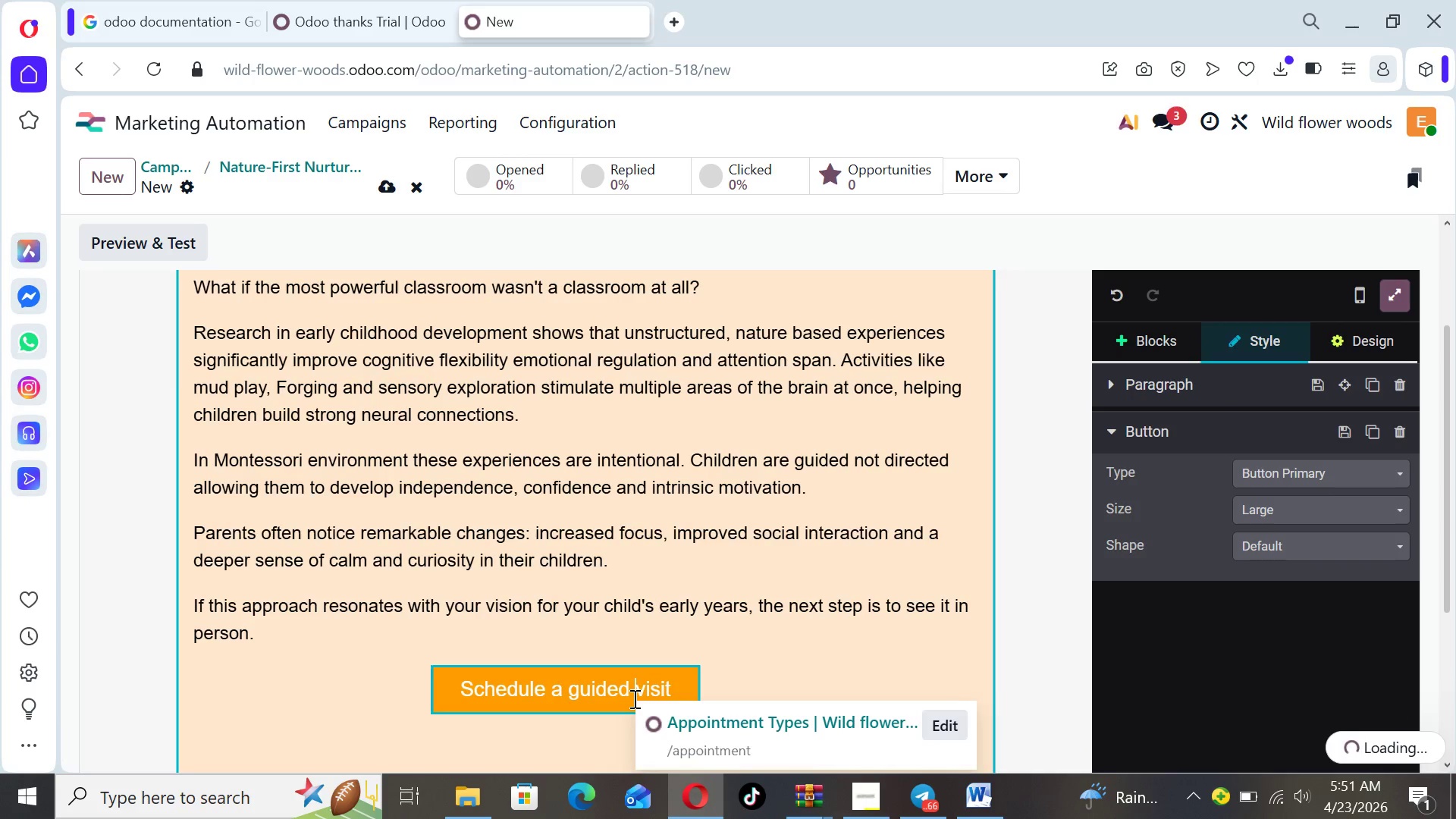 
left_click([800, 671])
 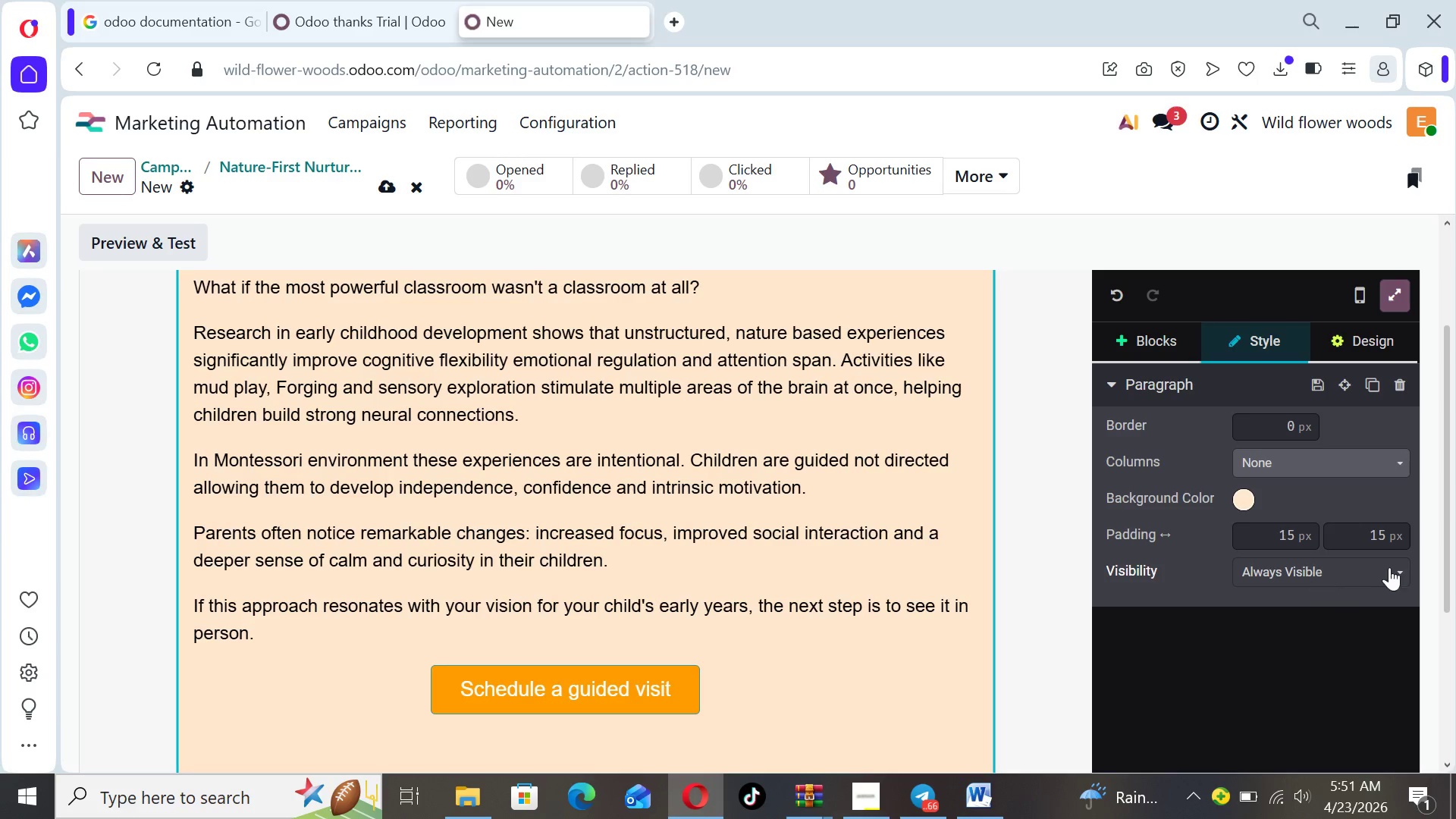 
left_click_drag(start_coordinate=[1451, 566], to_coordinate=[1419, 451])
 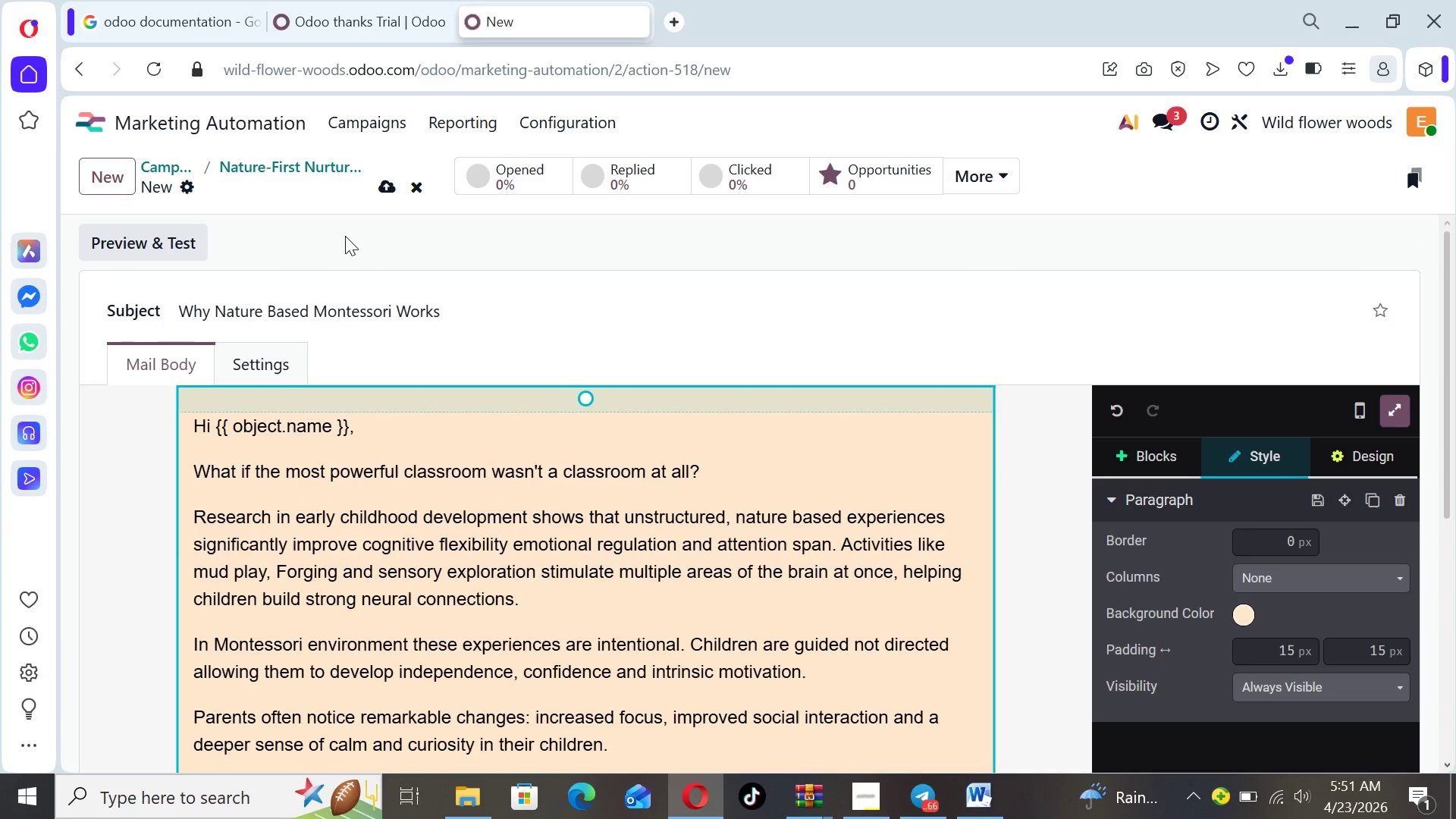 
left_click([379, 182])
 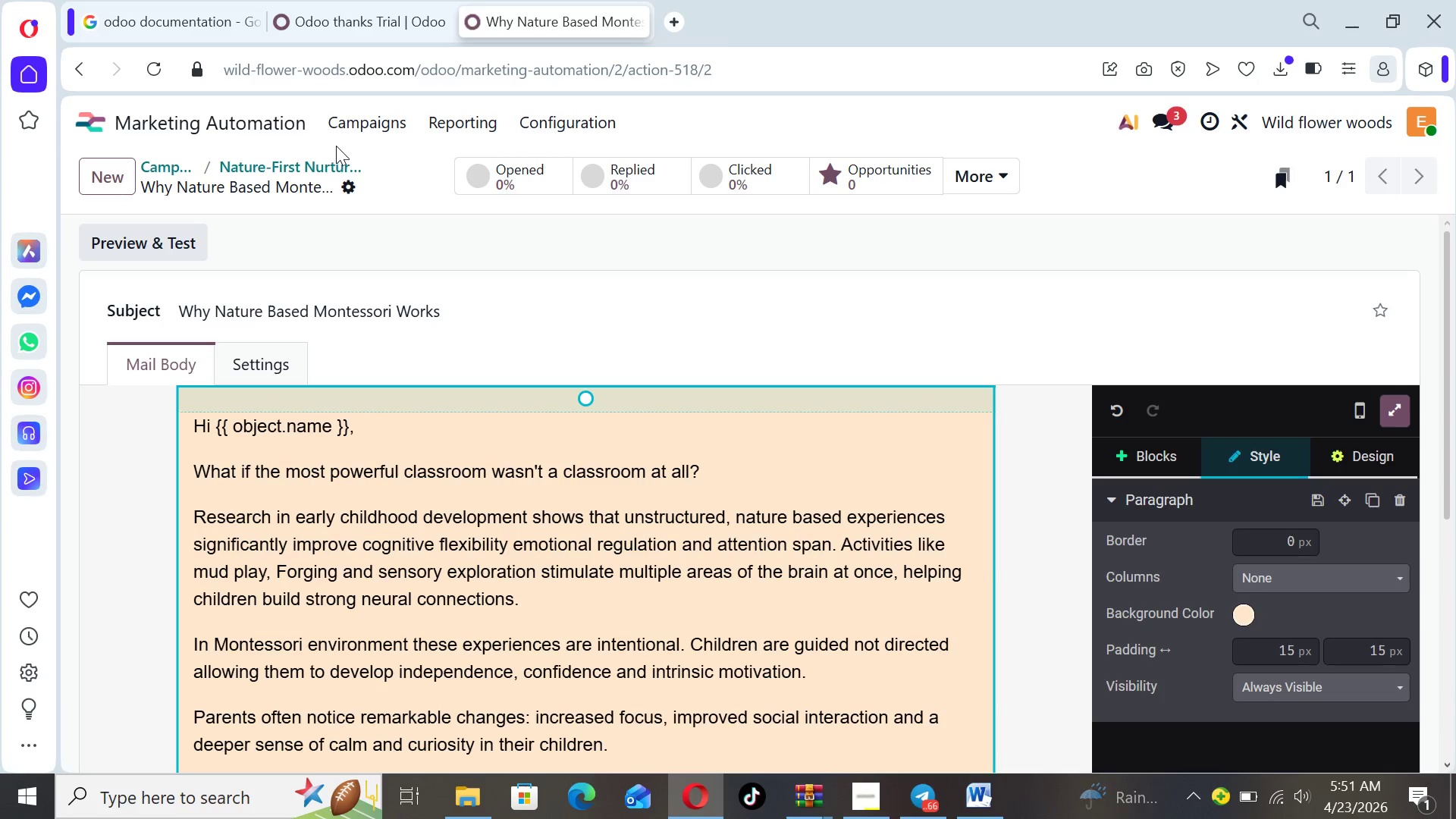 
wait(7.62)
 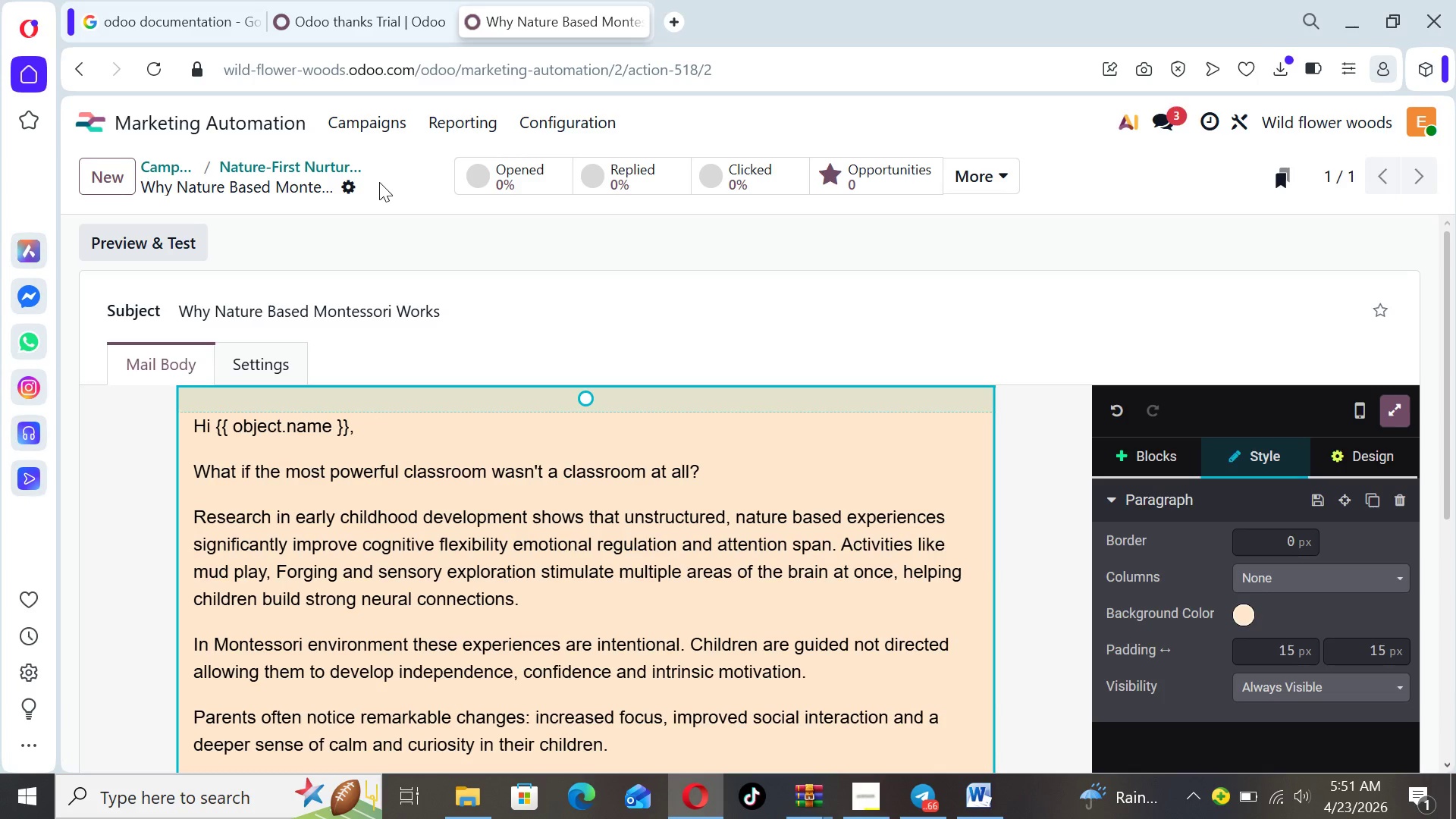 
left_click([354, 115])
 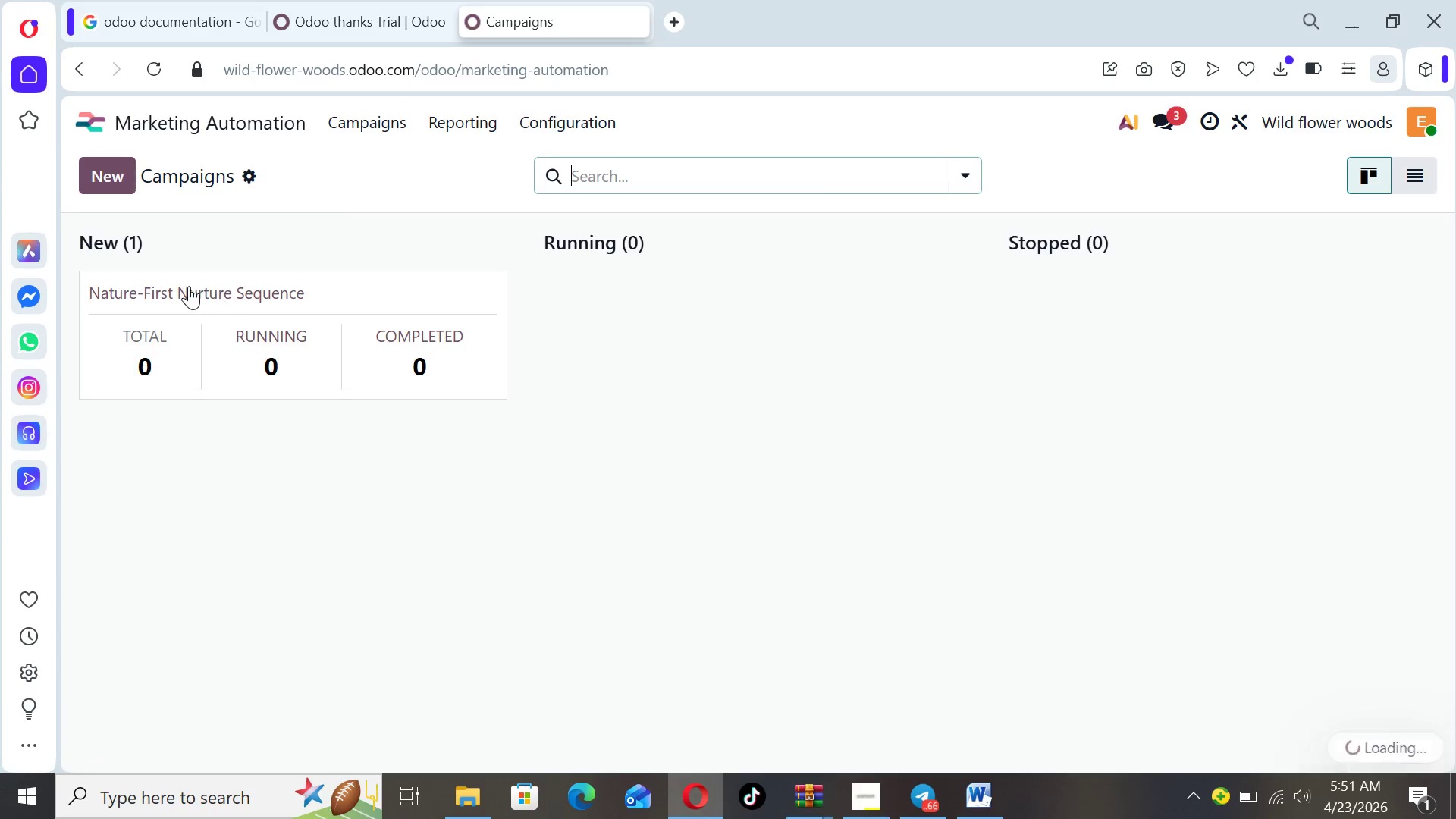 
left_click([187, 286])
 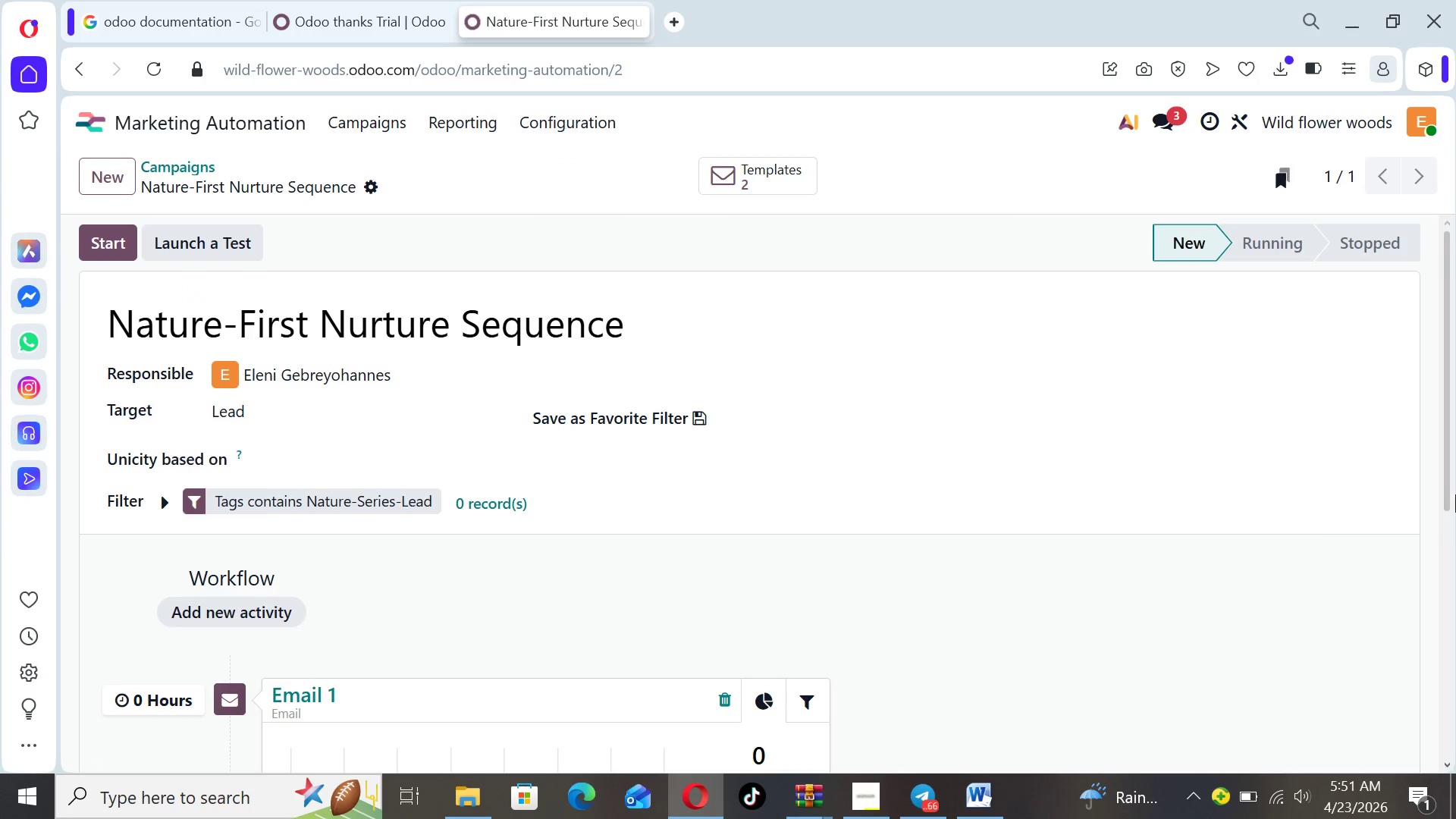 
left_click_drag(start_coordinate=[1445, 460], to_coordinate=[1455, 692])
 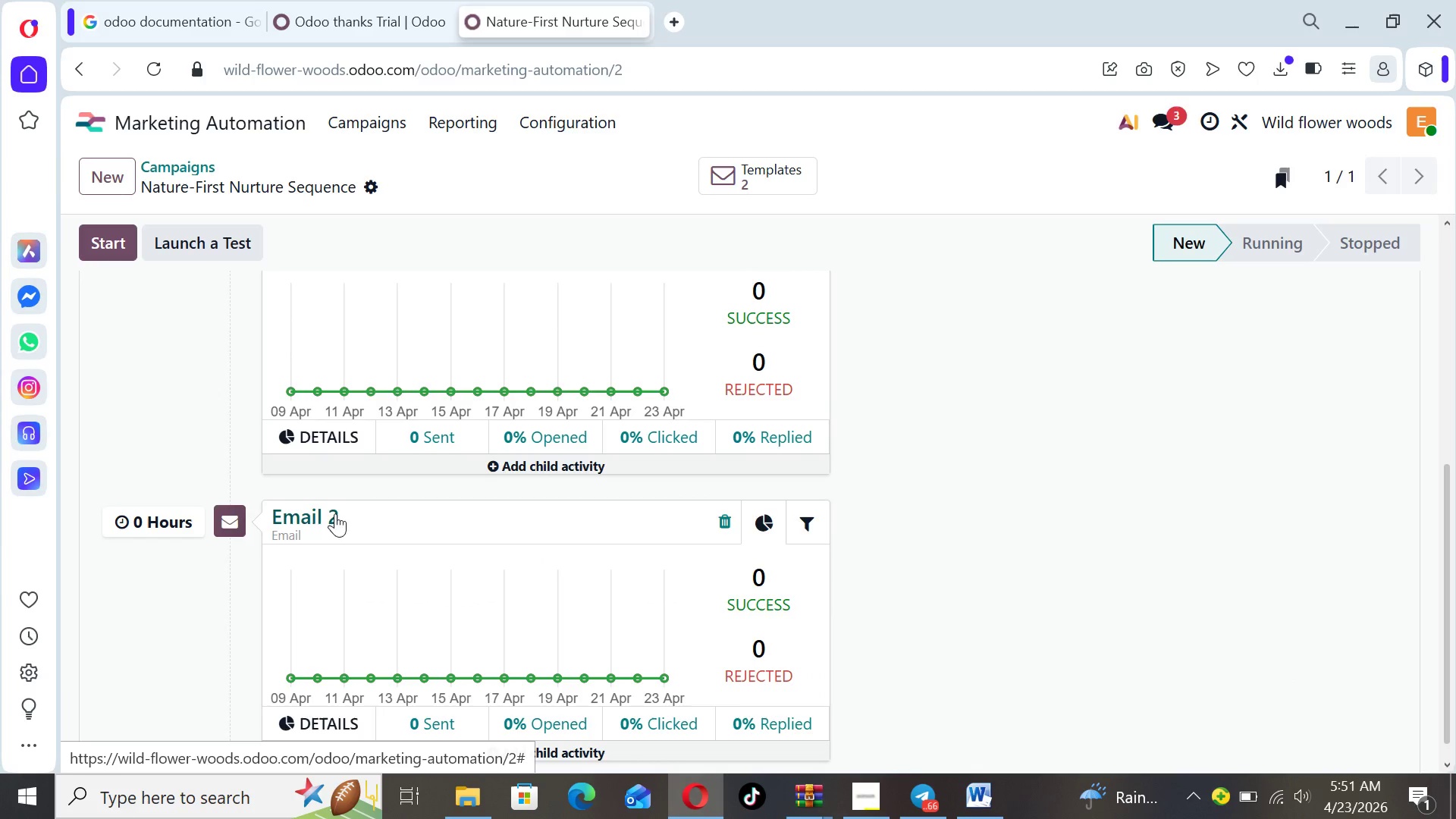 
left_click([309, 513])
 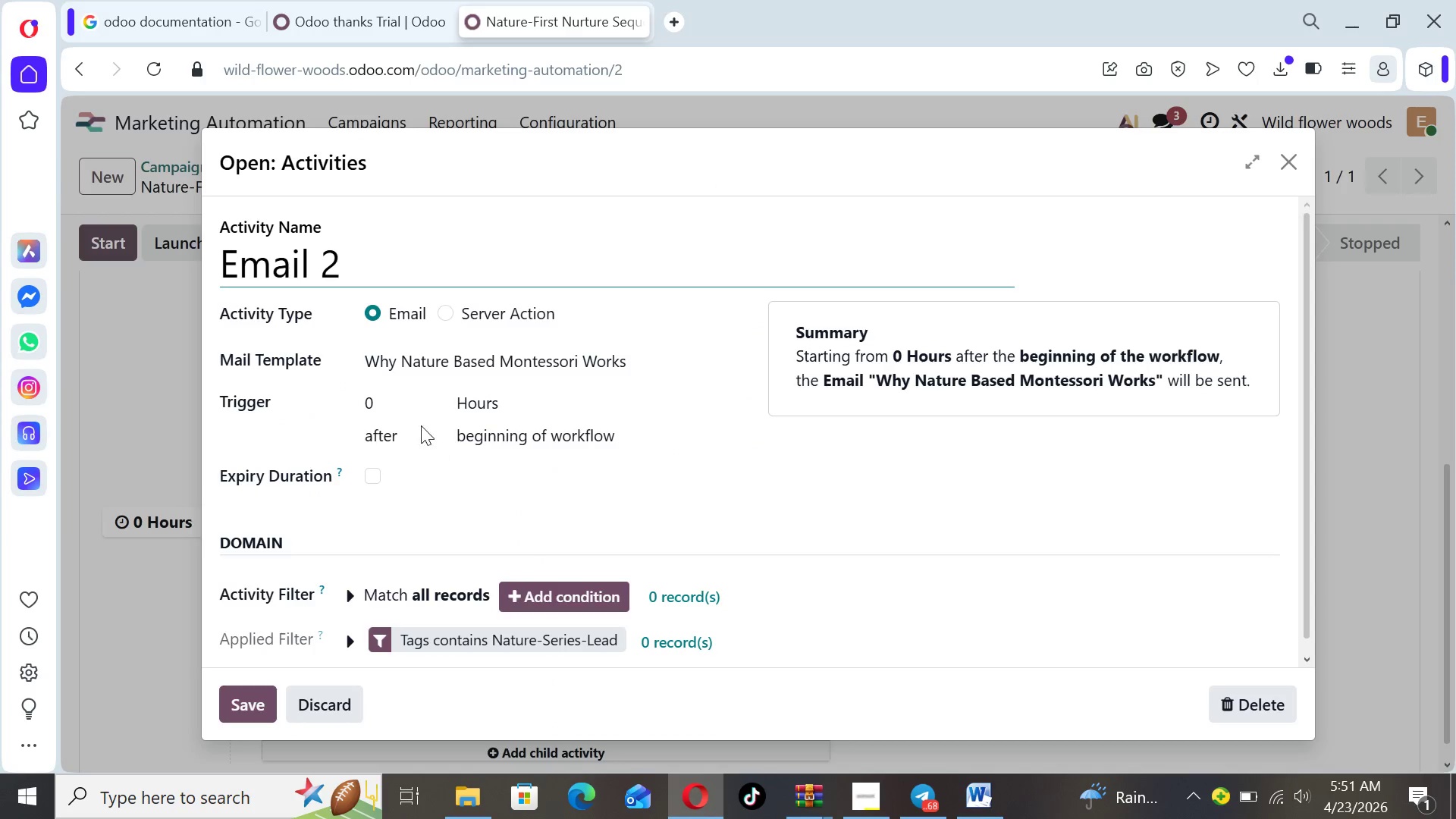 
left_click([375, 403])
 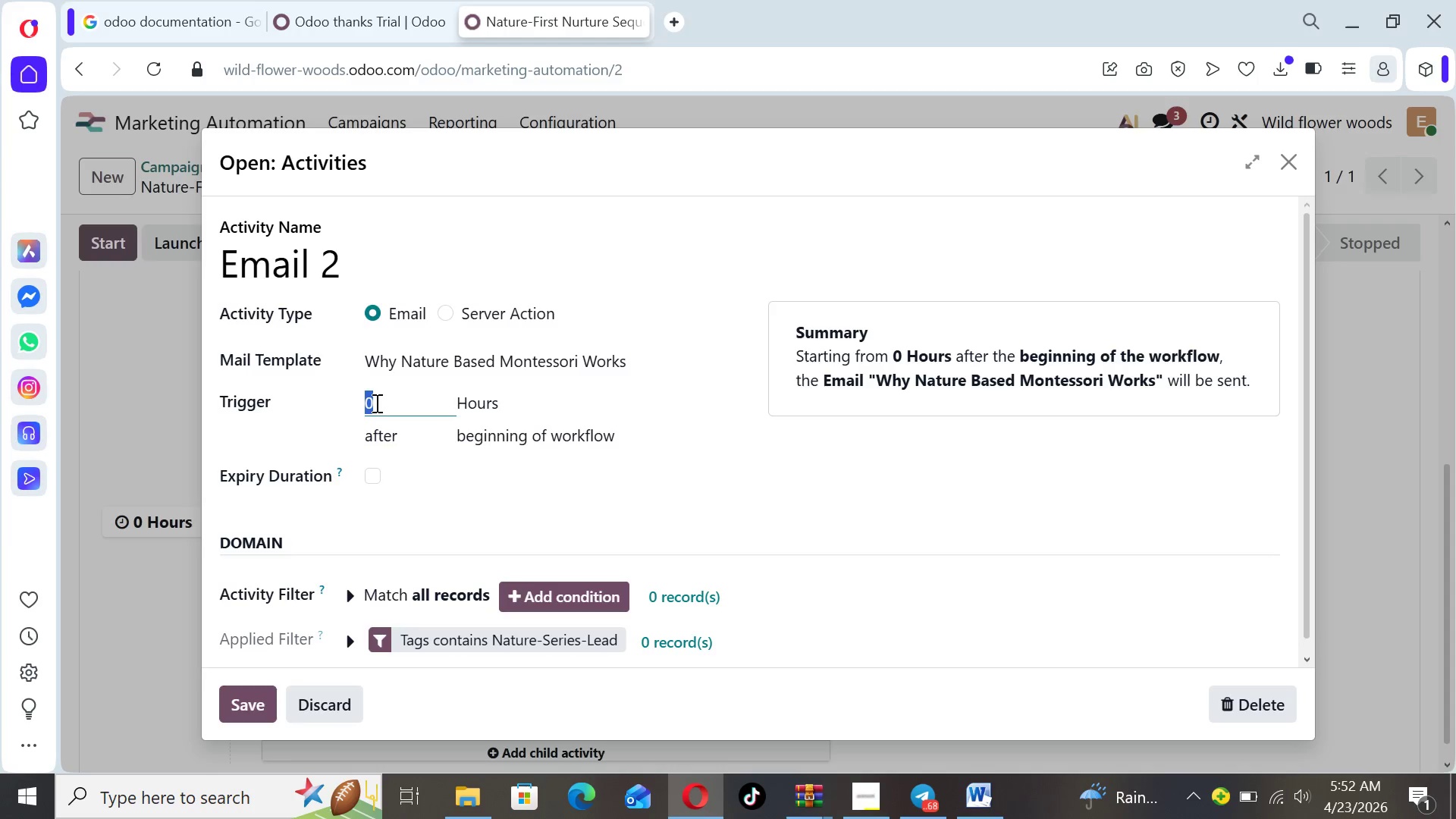 
wait(9.56)
 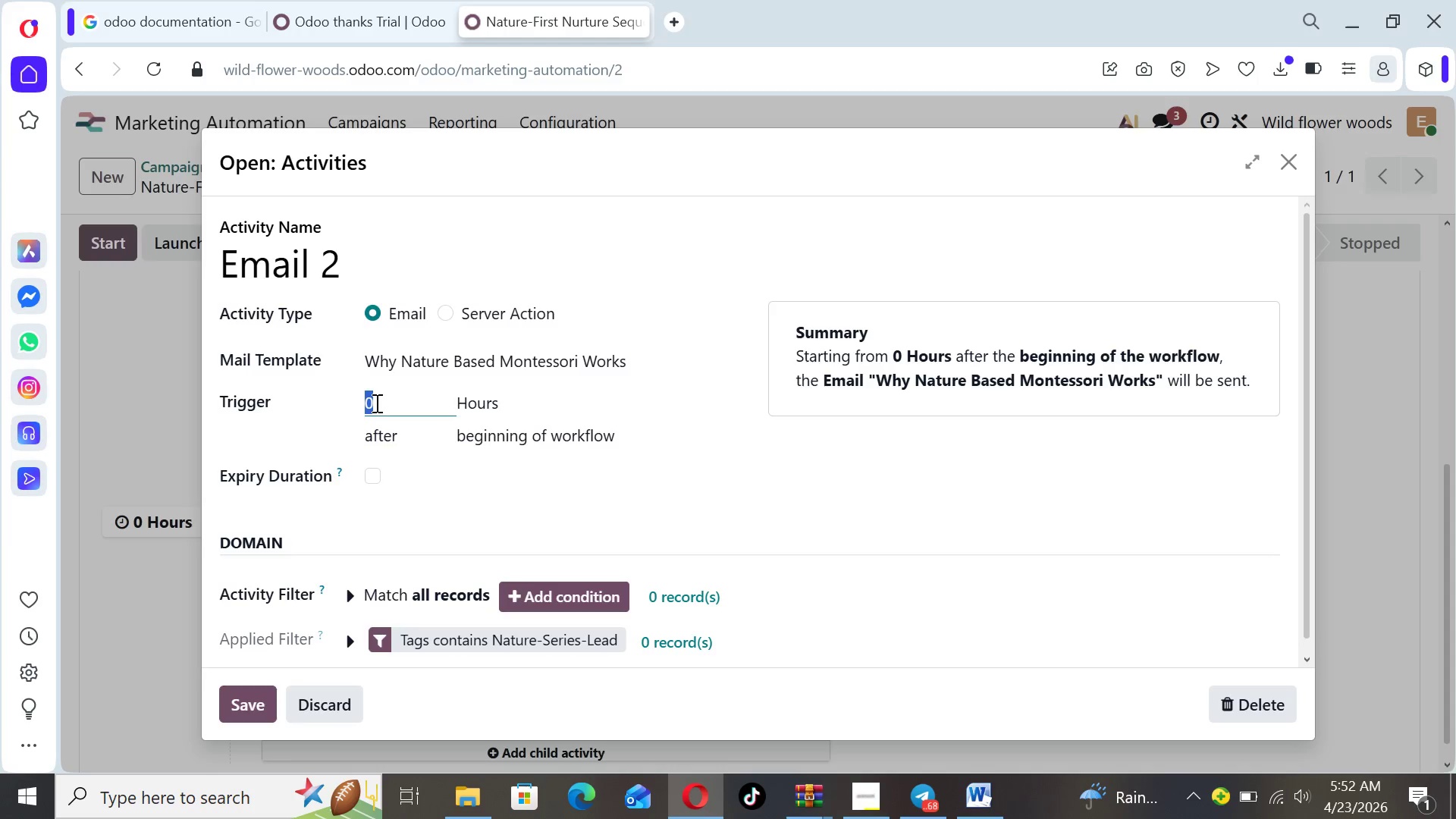 
key(2)
 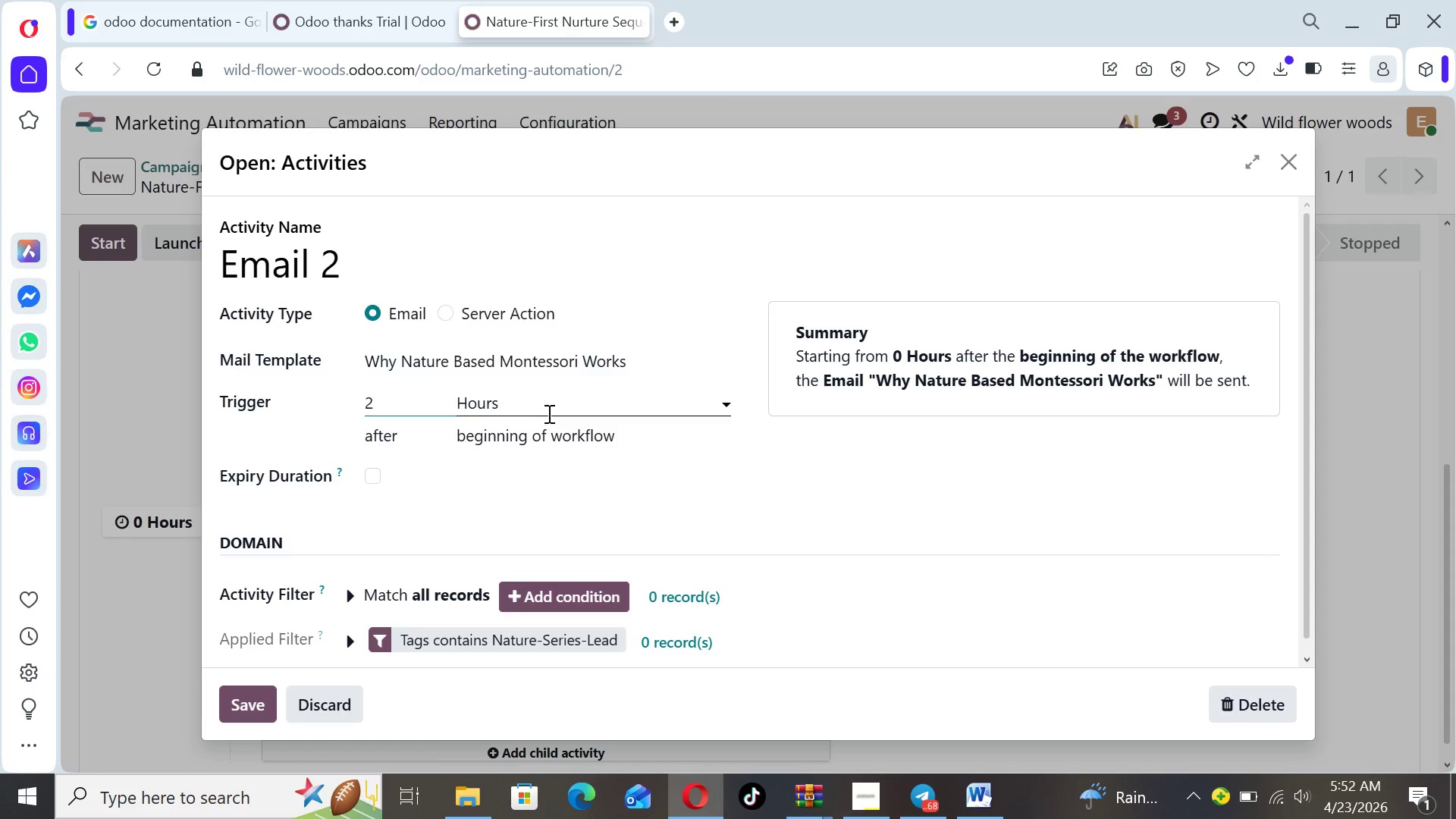 
left_click([546, 406])
 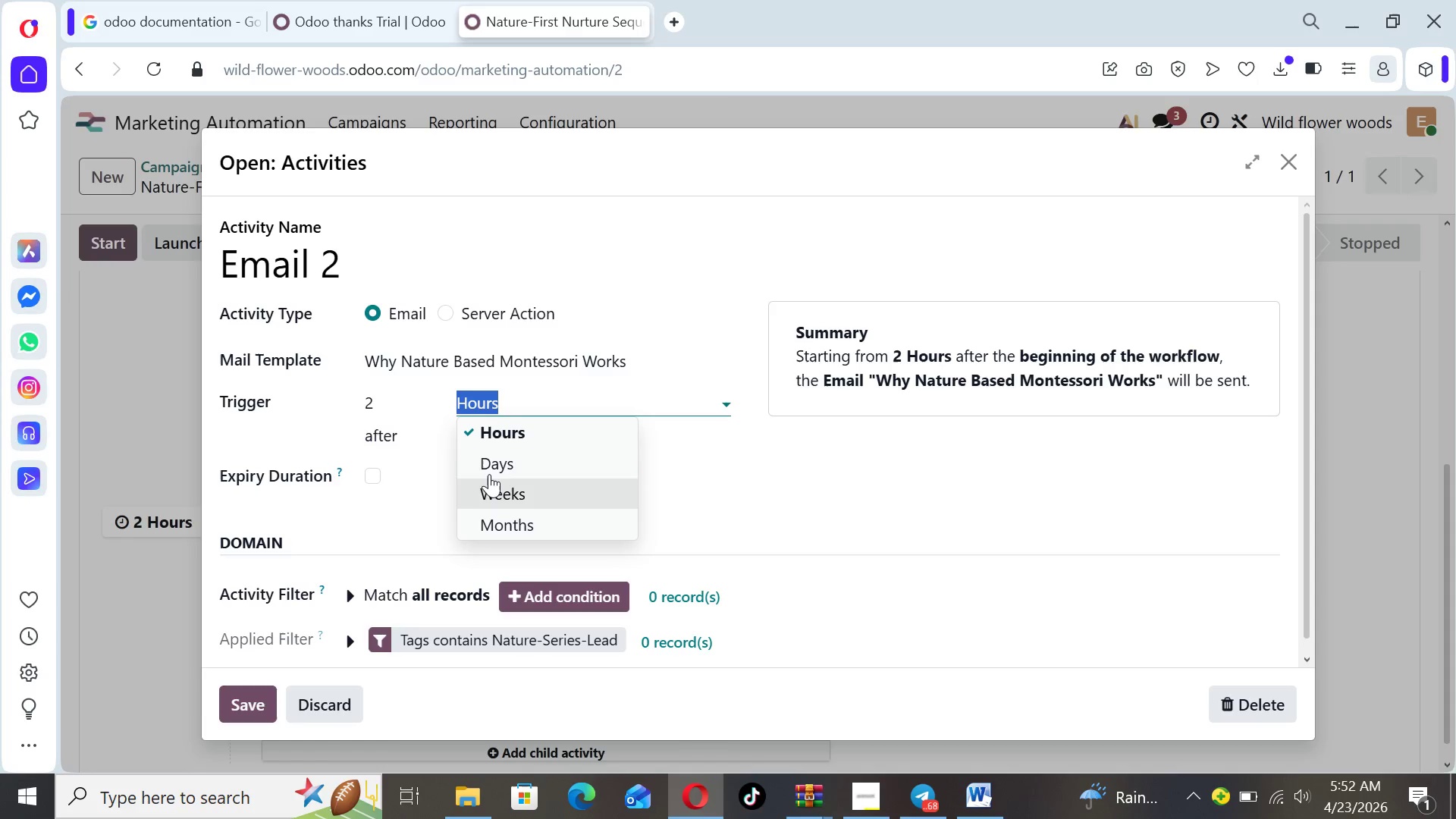 
left_click([488, 470])
 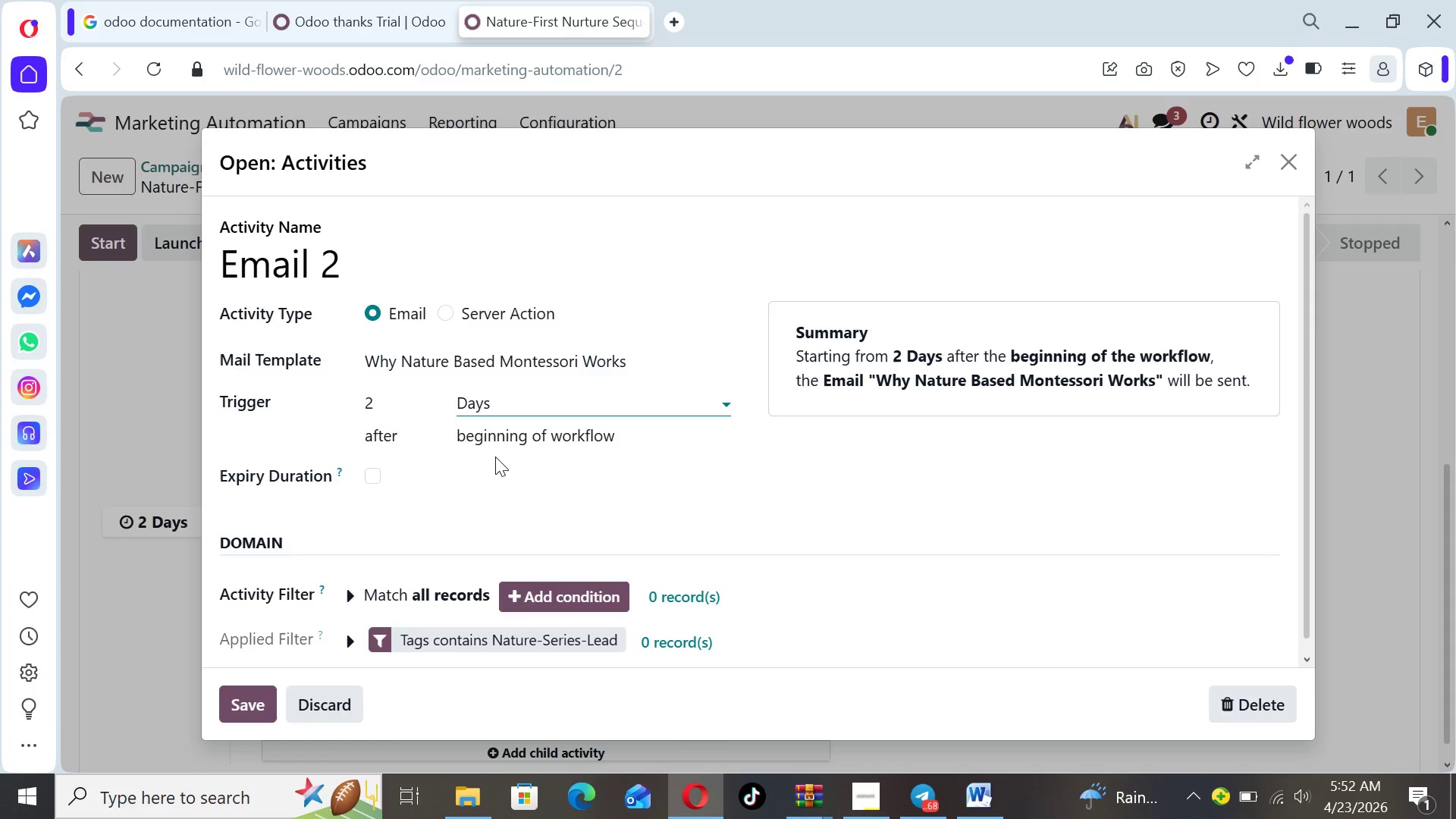 
wait(9.62)
 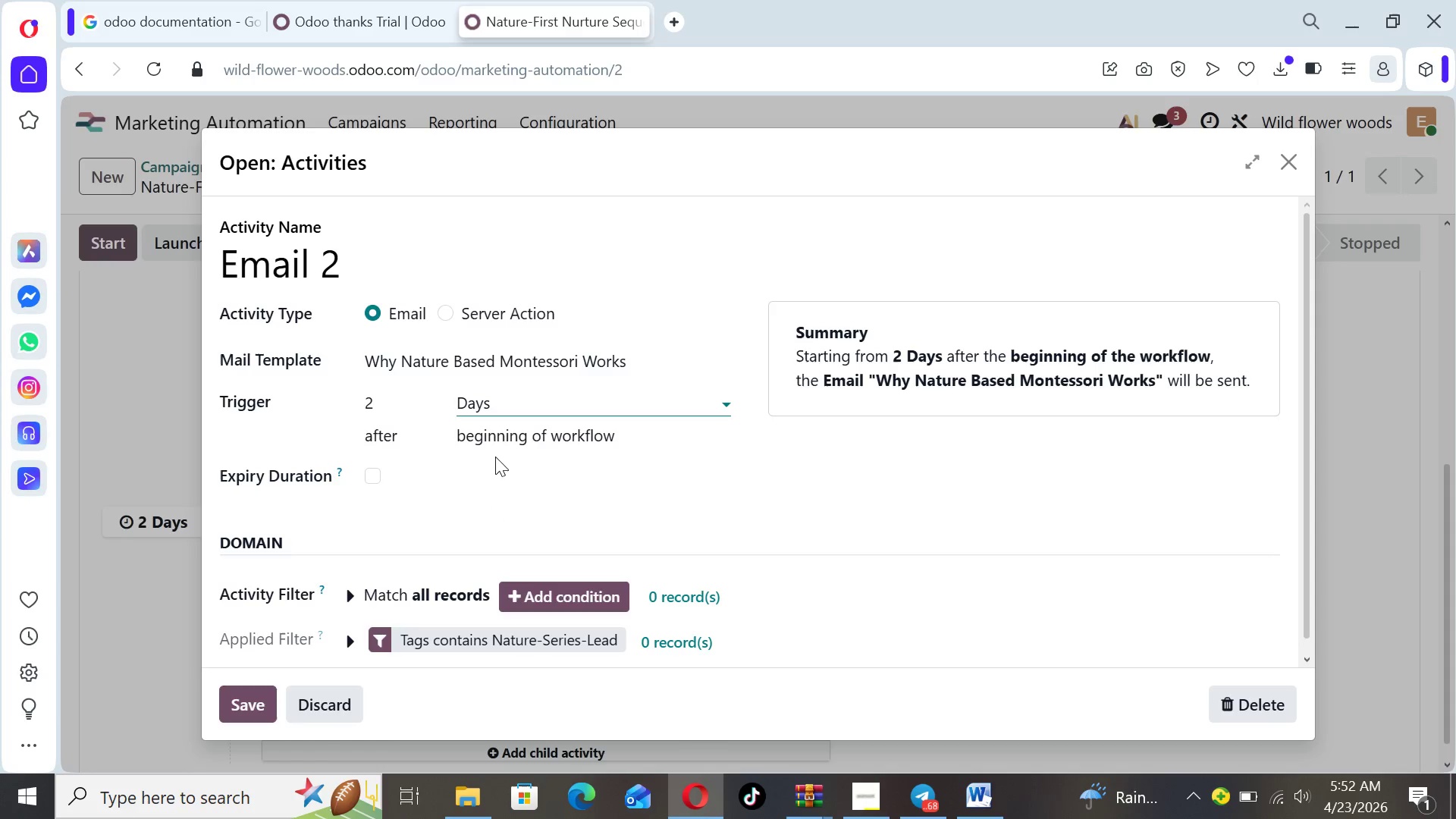 
left_click([237, 708])
 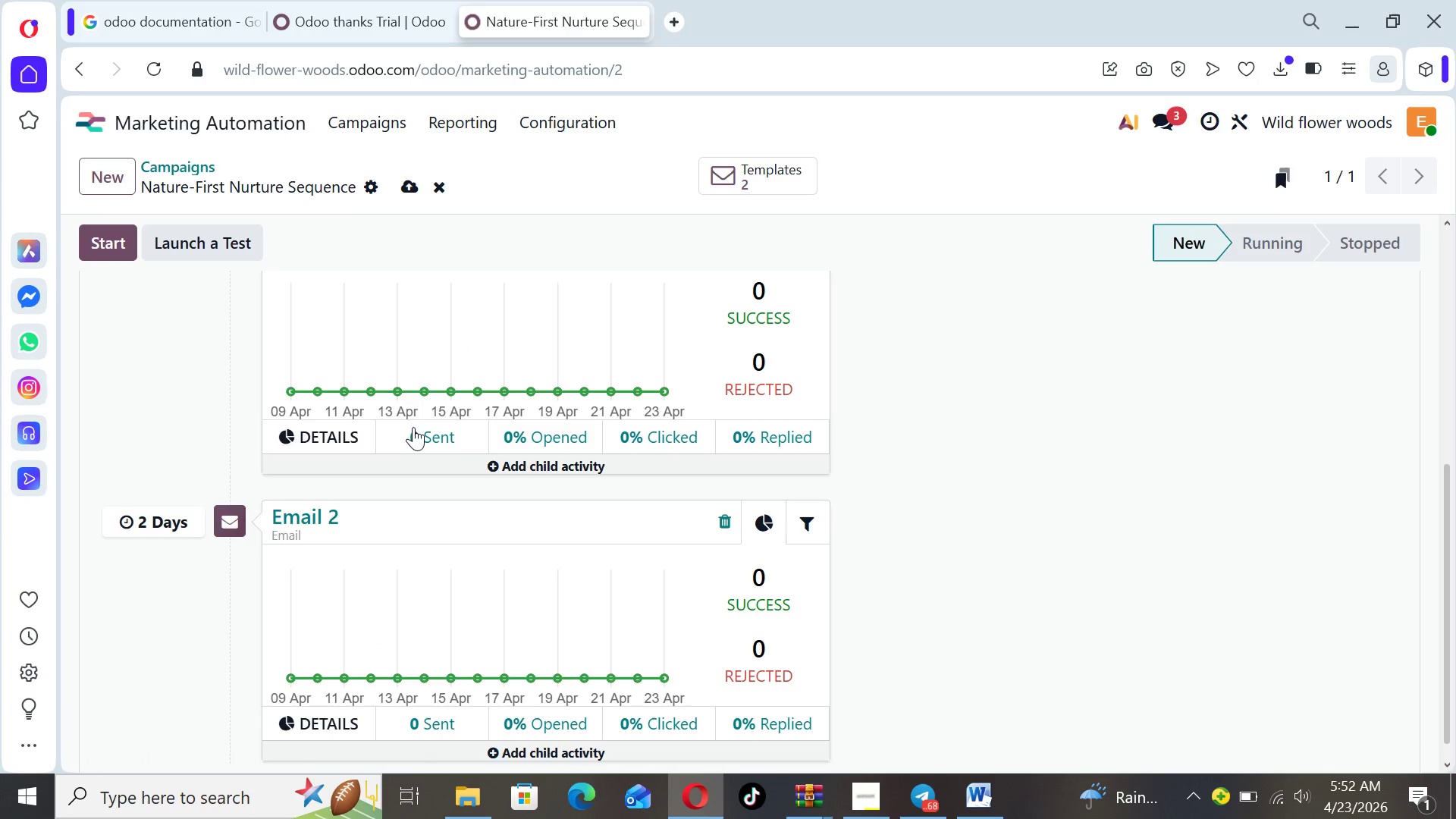 
mouse_move([377, 384])
 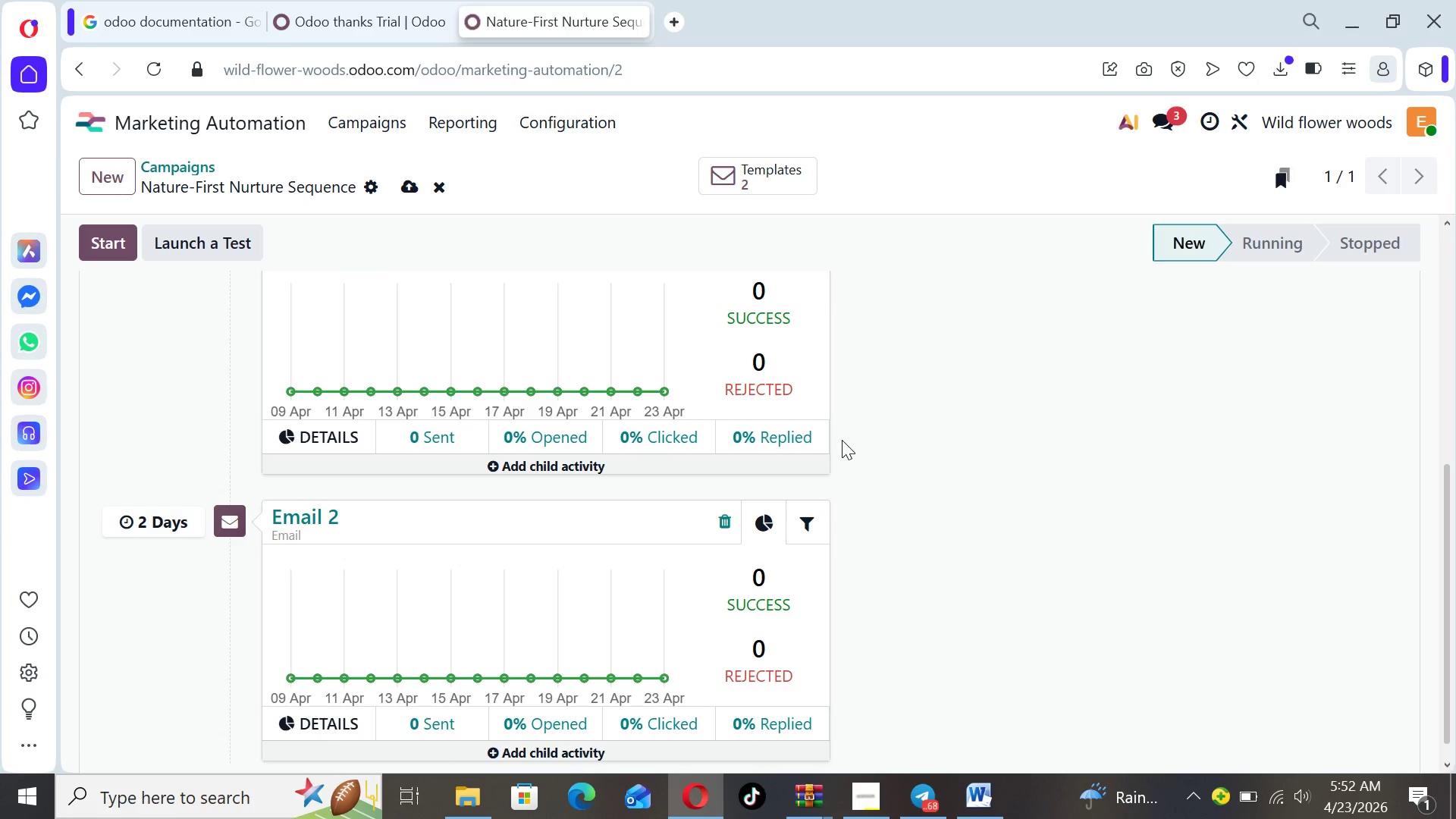 
left_click_drag(start_coordinate=[1452, 616], to_coordinate=[1407, 279])
 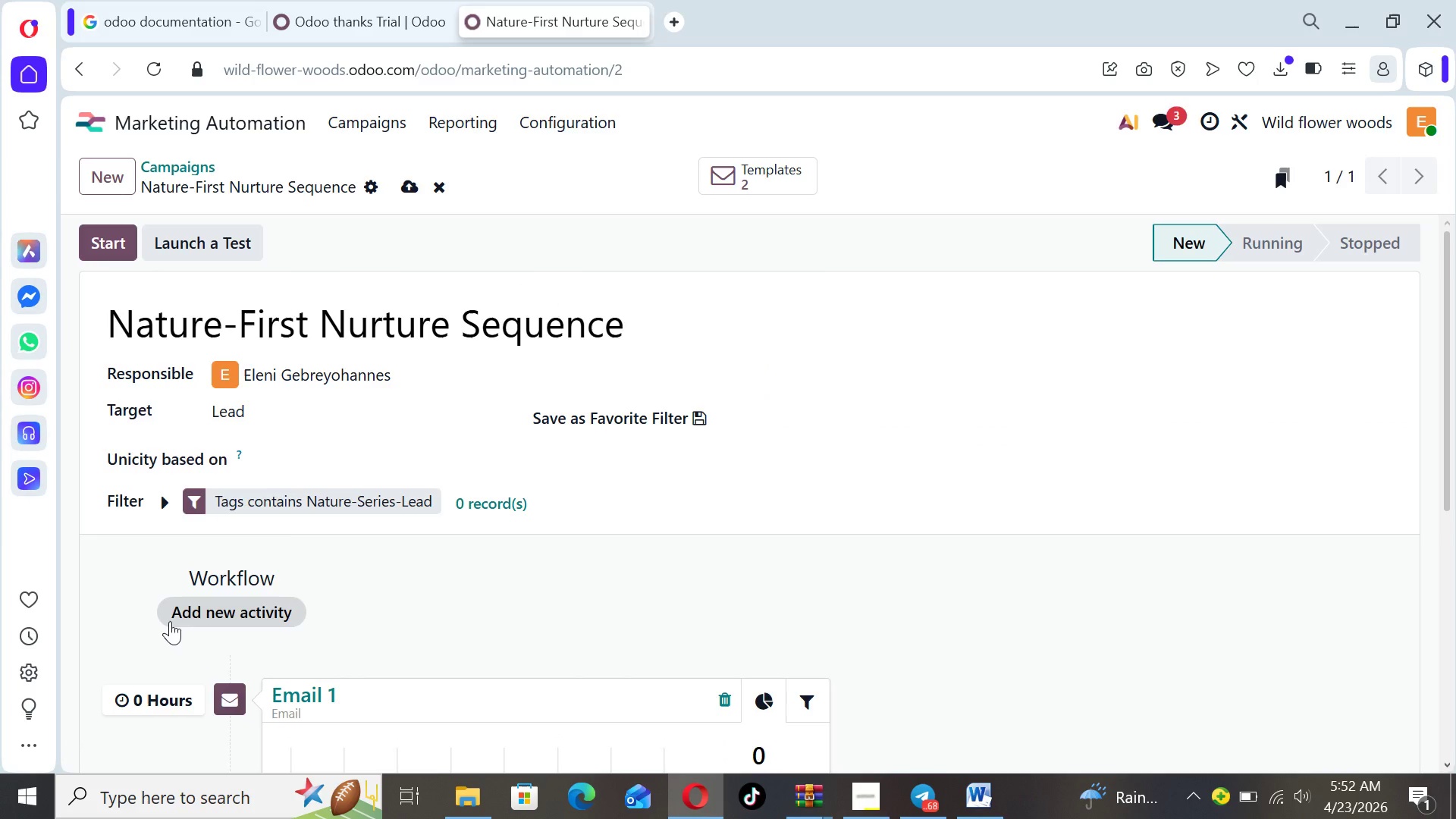 
left_click([170, 621])
 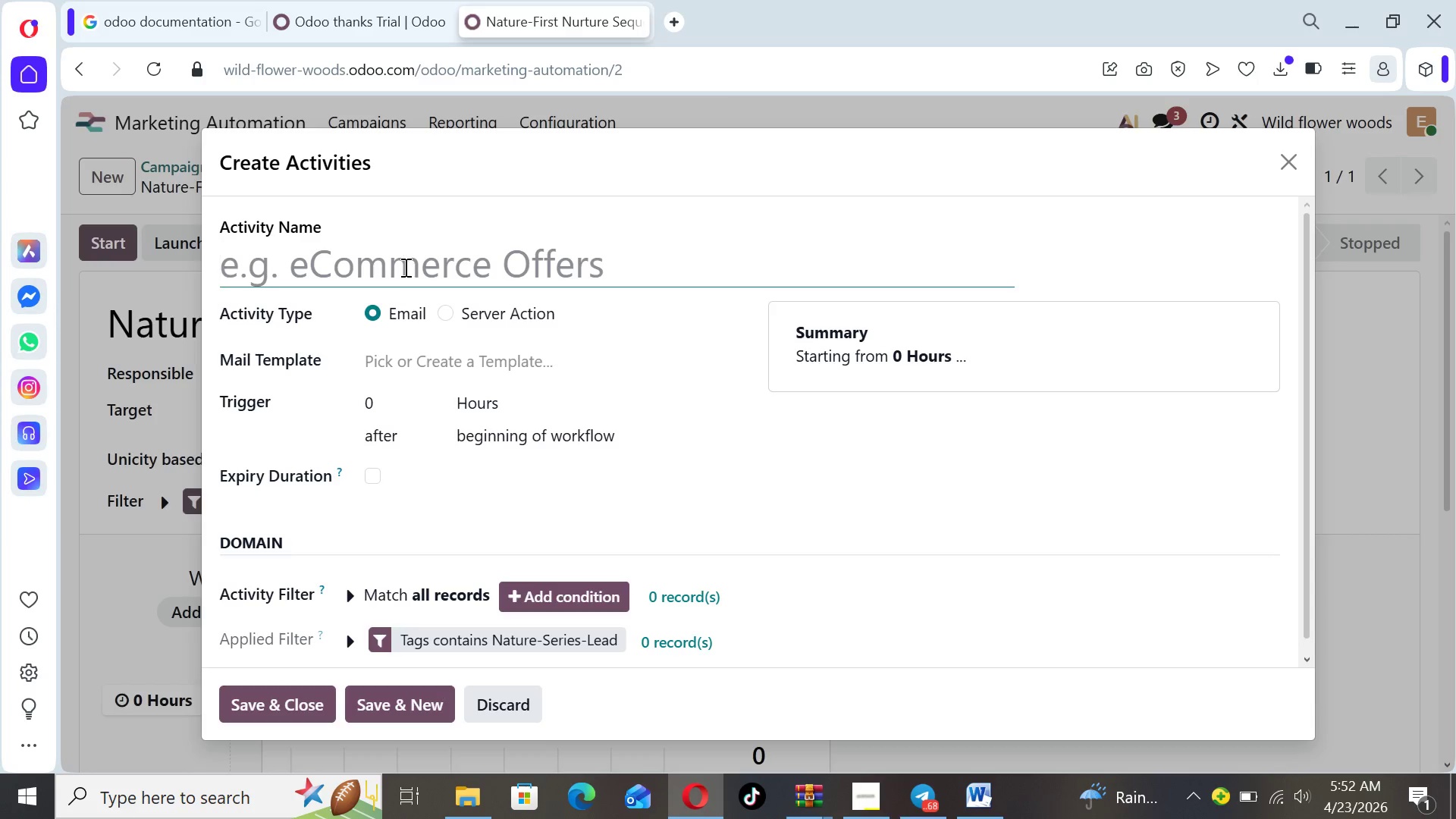 
type(Email 3)
 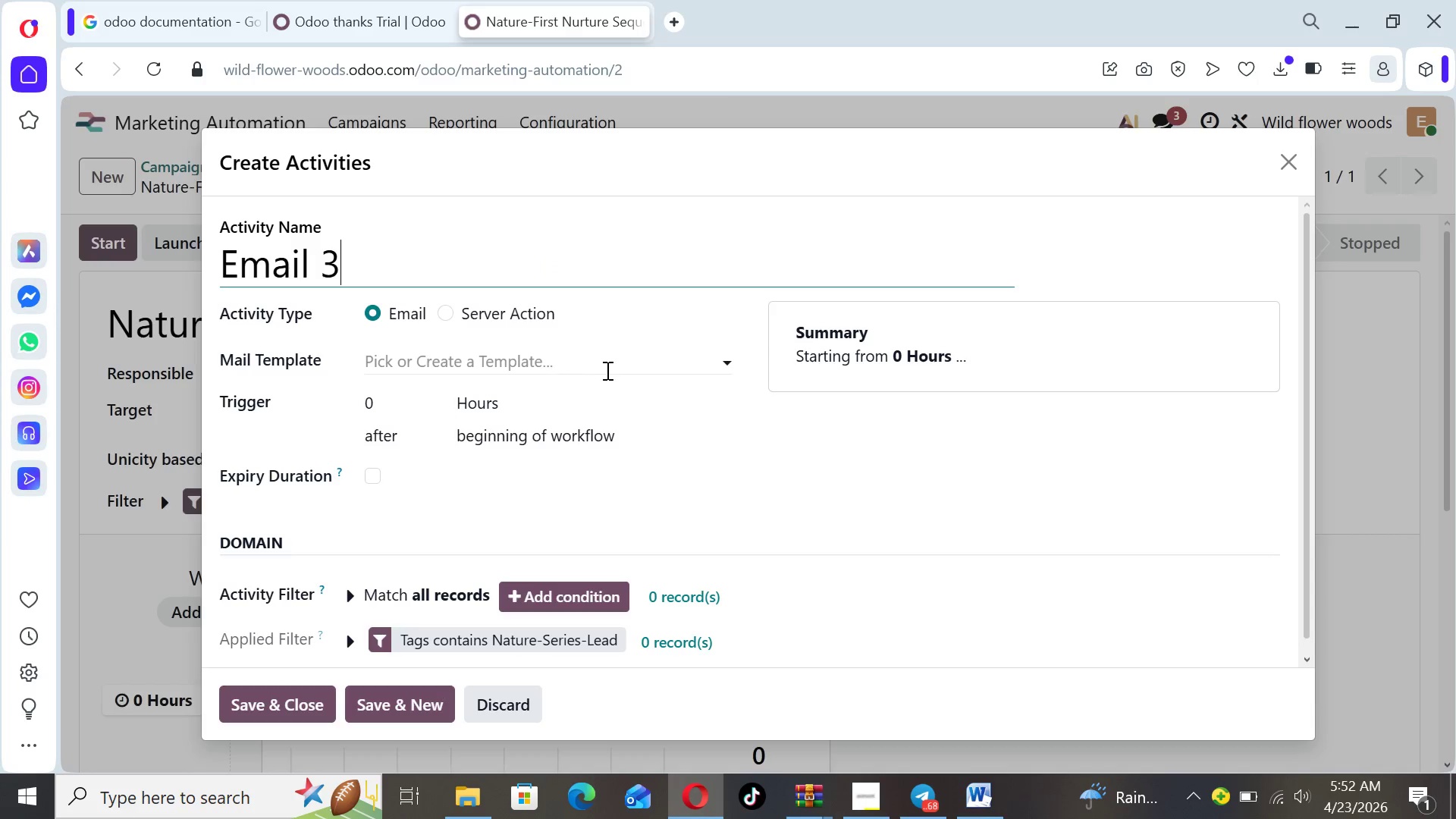 
left_click([723, 368])
 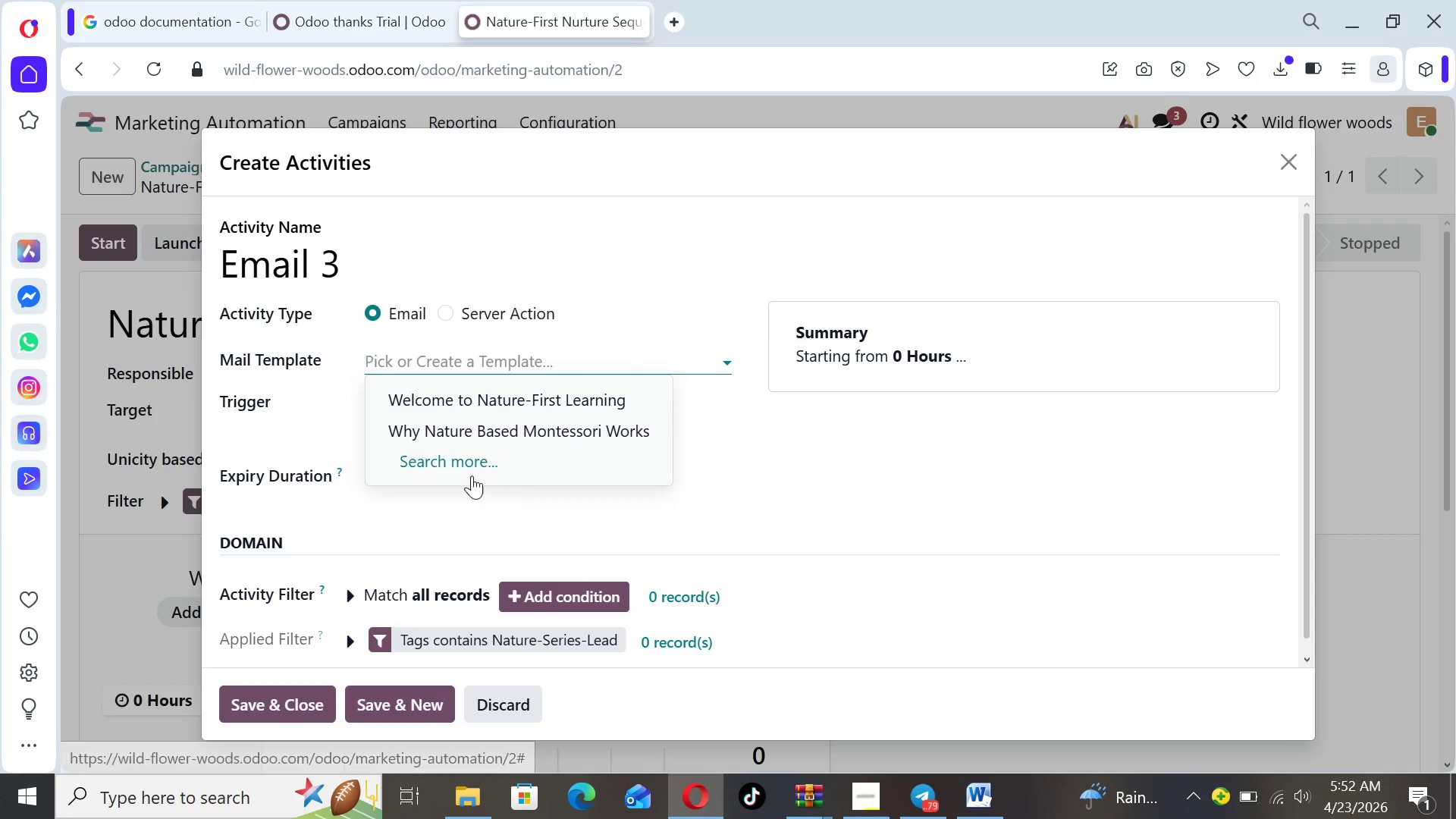 
left_click([465, 465])
 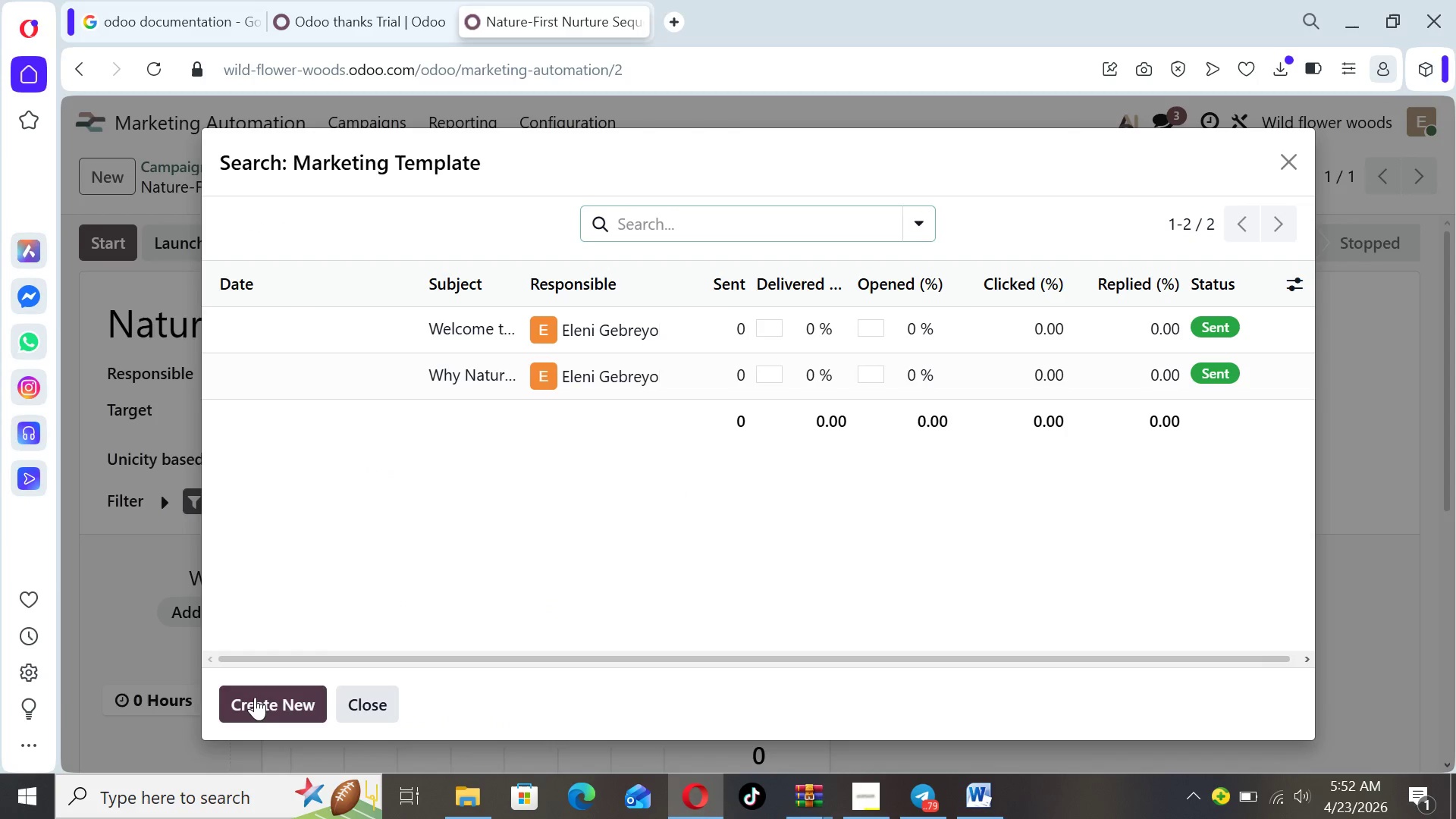 
left_click([256, 696])
 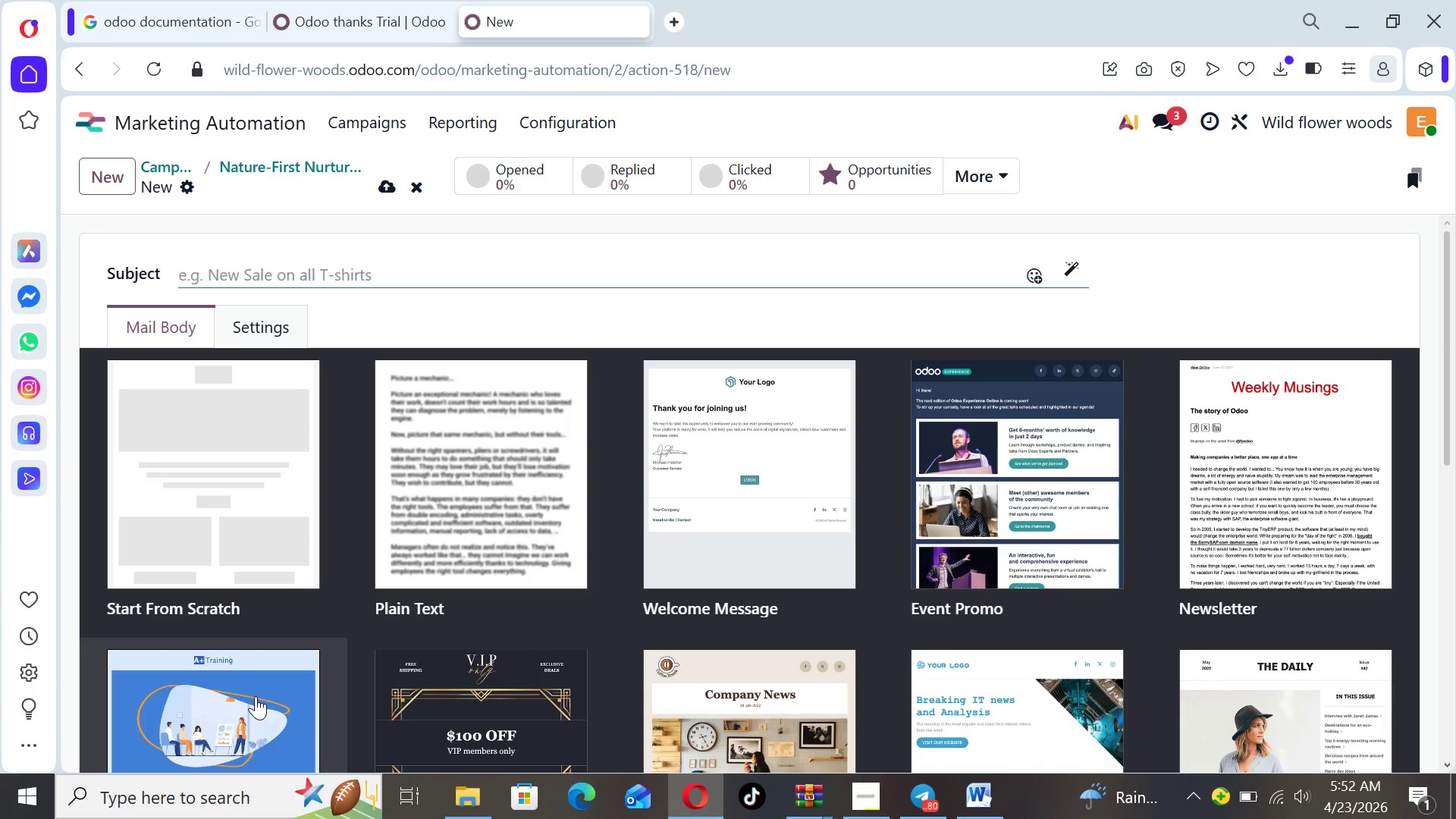 
wait(16.8)
 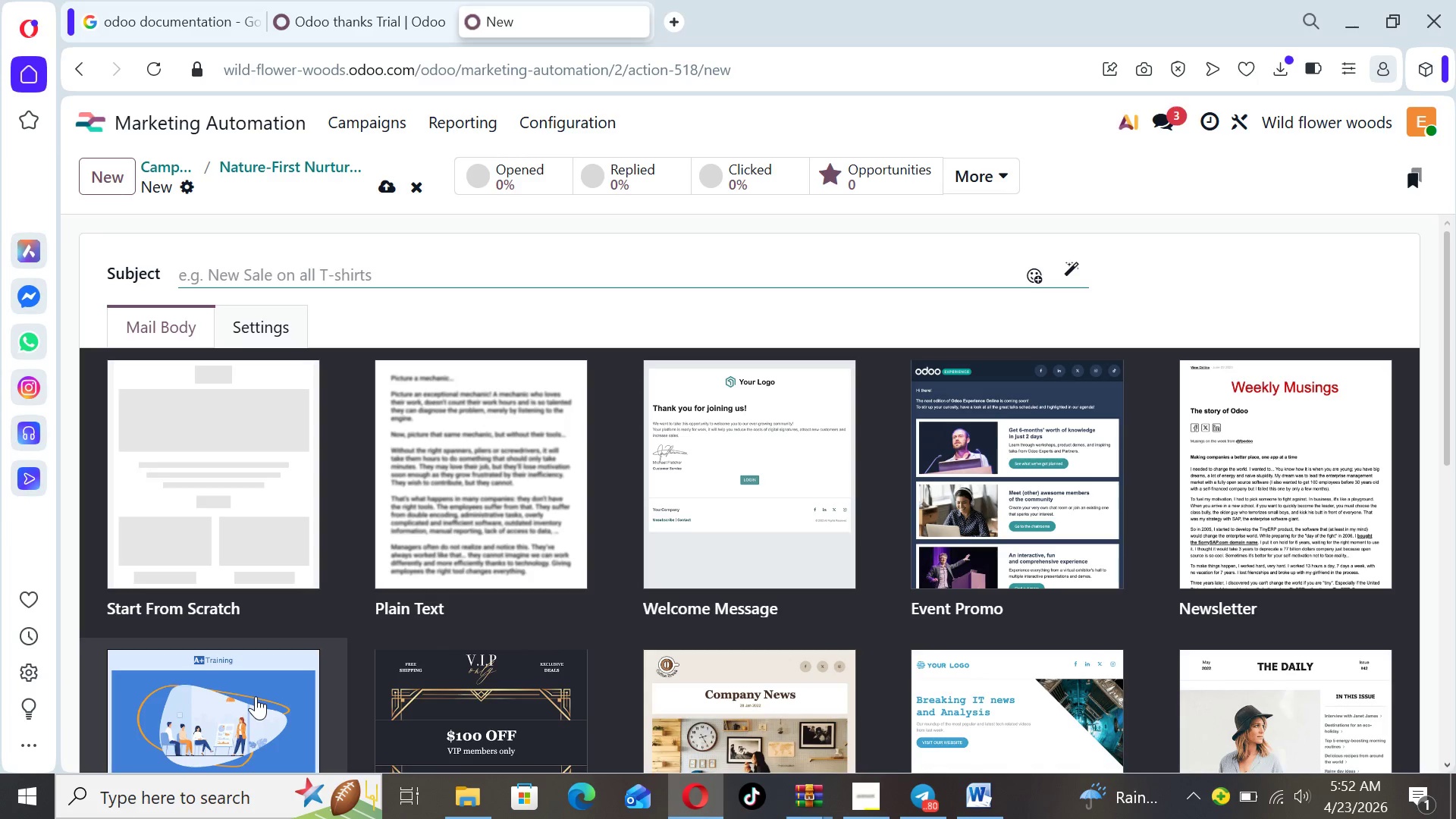 
left_click([202, 514])
 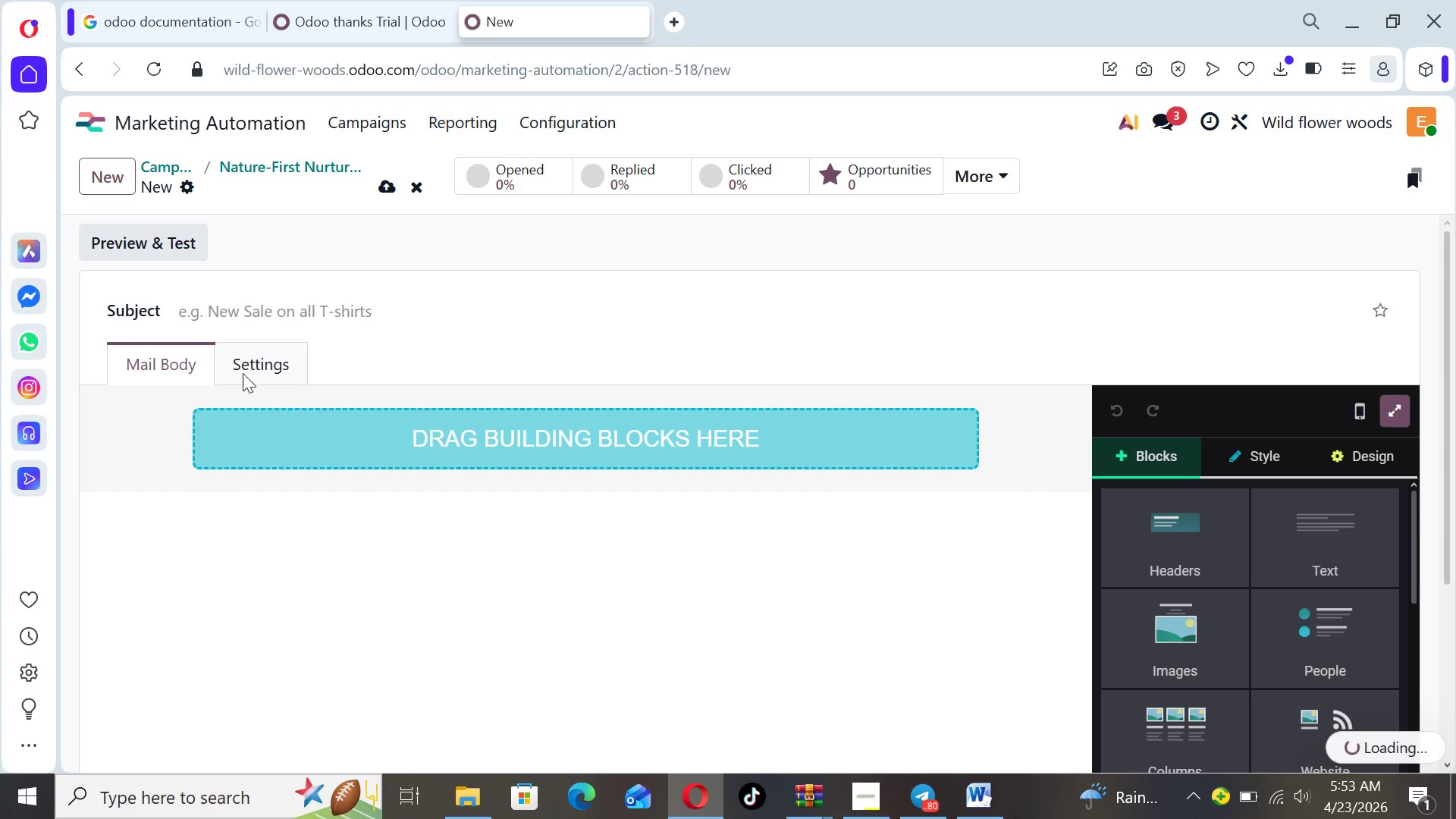 
left_click([255, 308])
 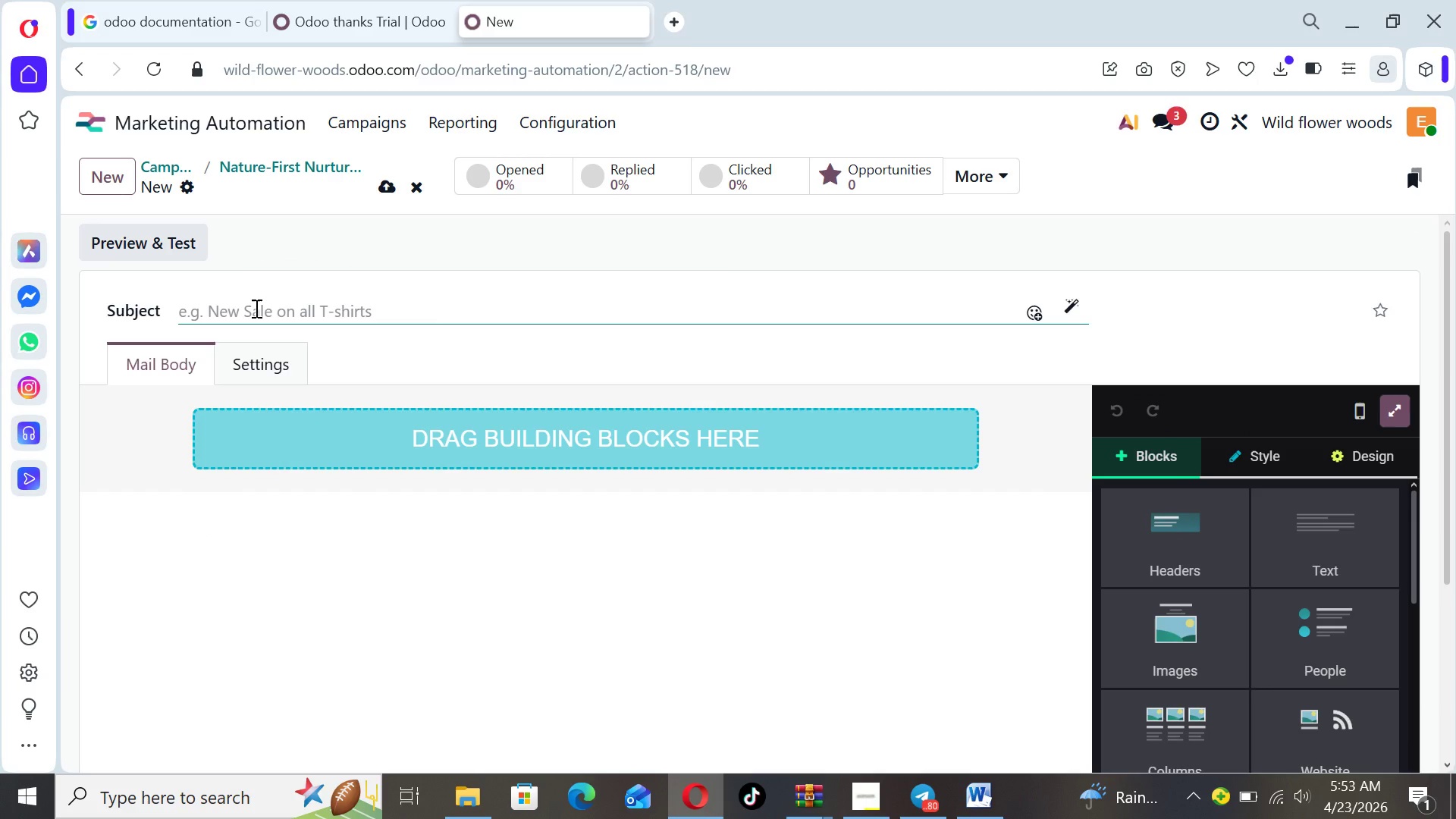 
type(Experience it first ha)
 